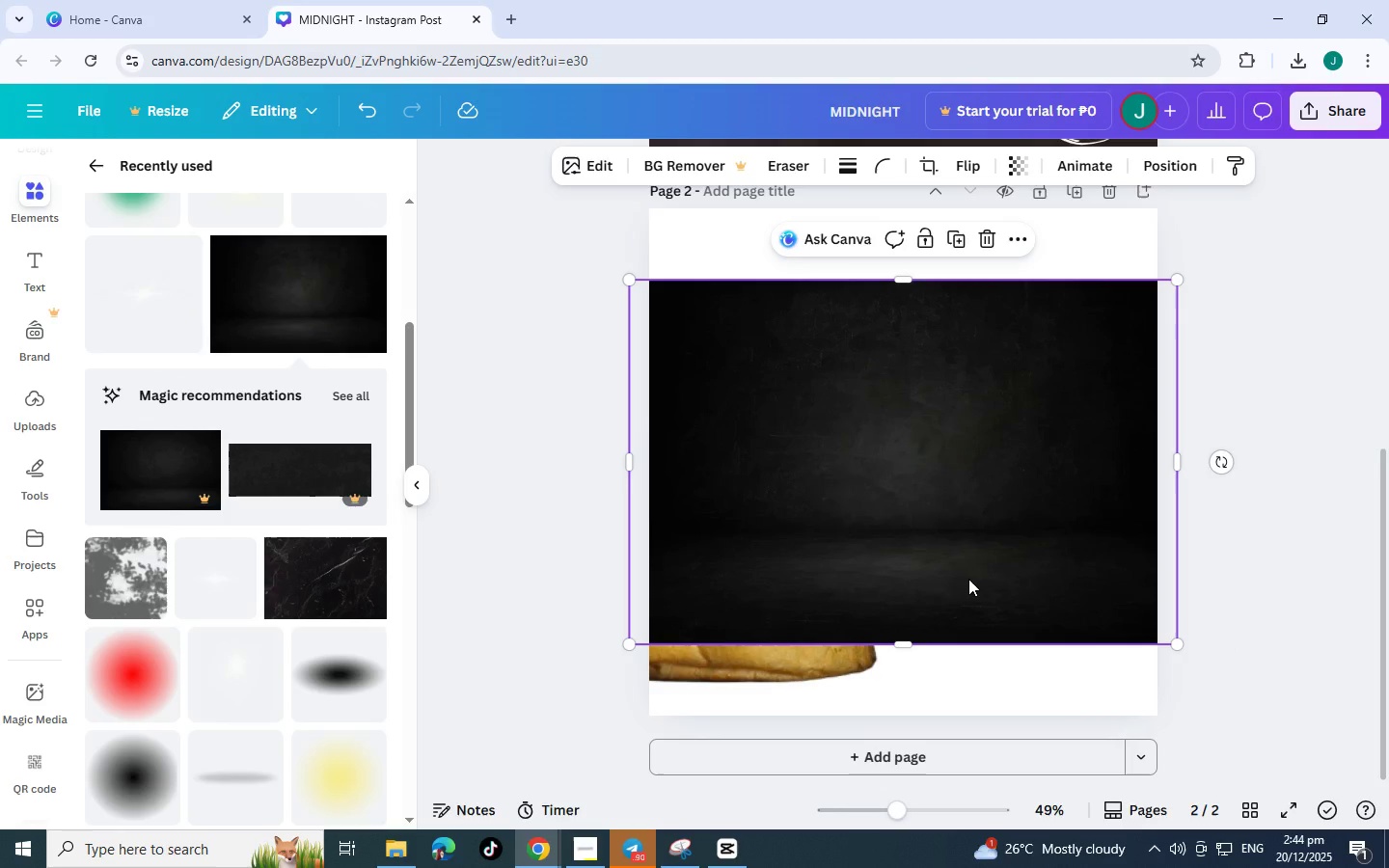 
key(Control+BracketLeft)
 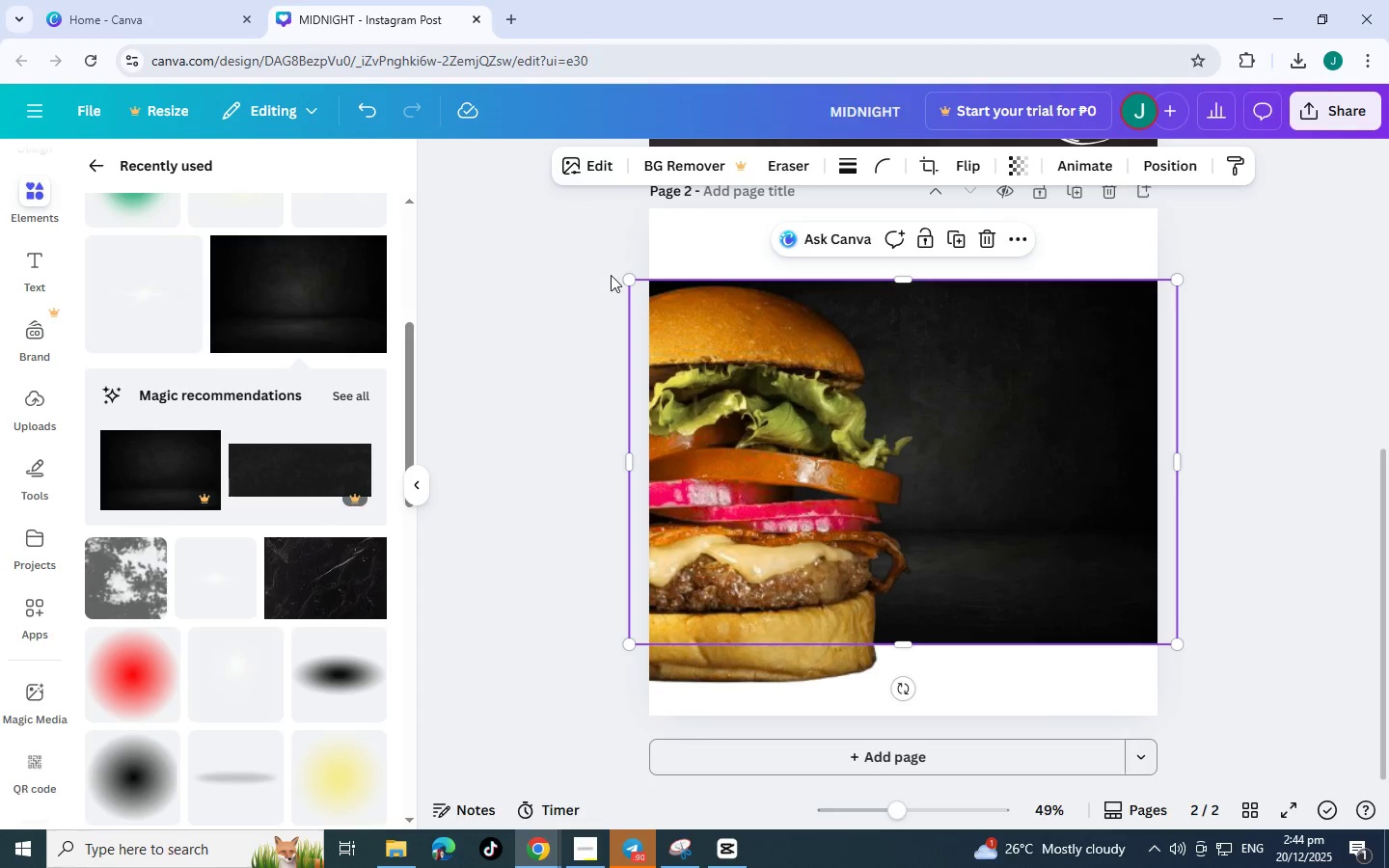 
left_click_drag(start_coordinate=[627, 276], to_coordinate=[503, 230])
 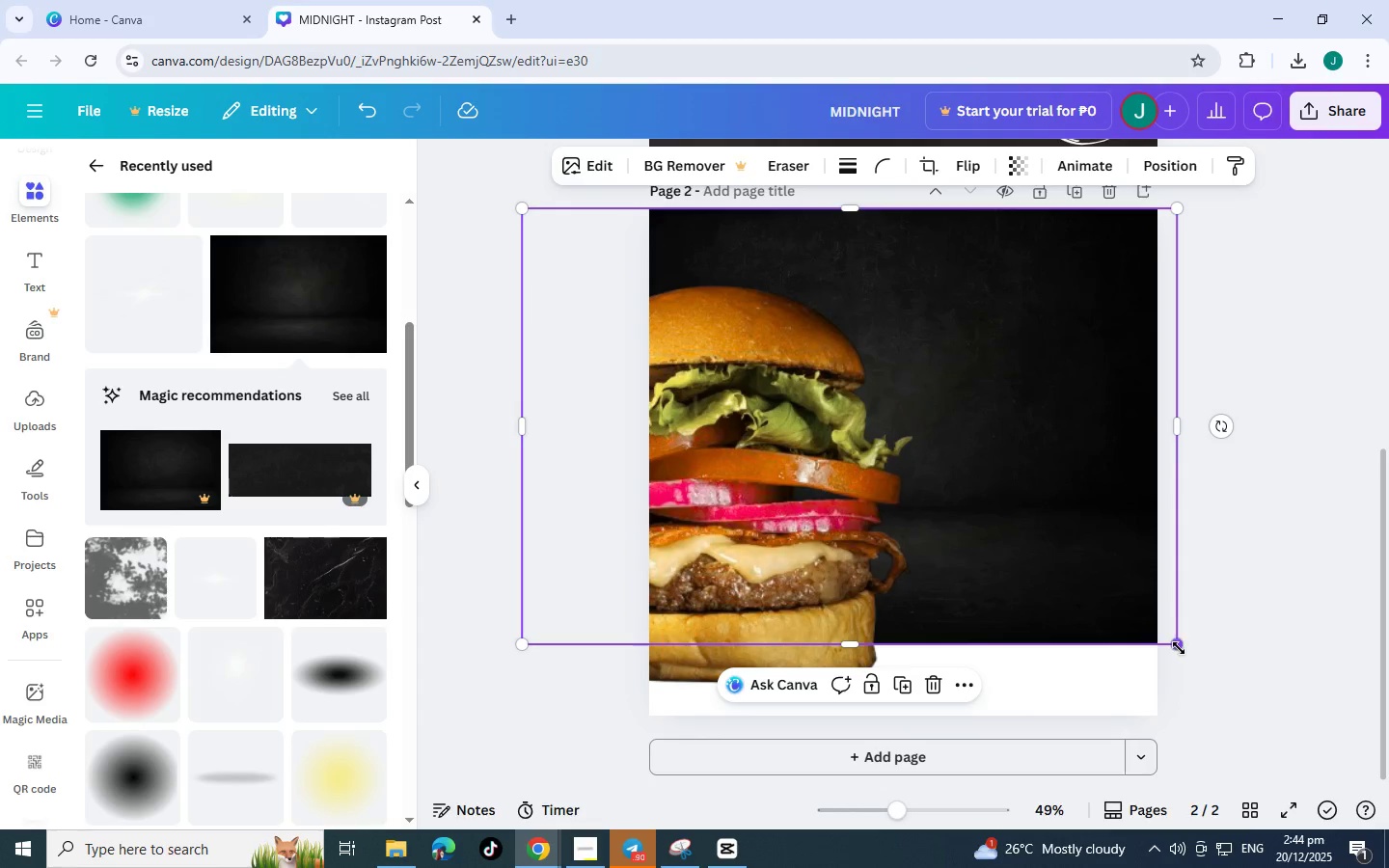 
left_click_drag(start_coordinate=[1179, 648], to_coordinate=[1388, 867])
 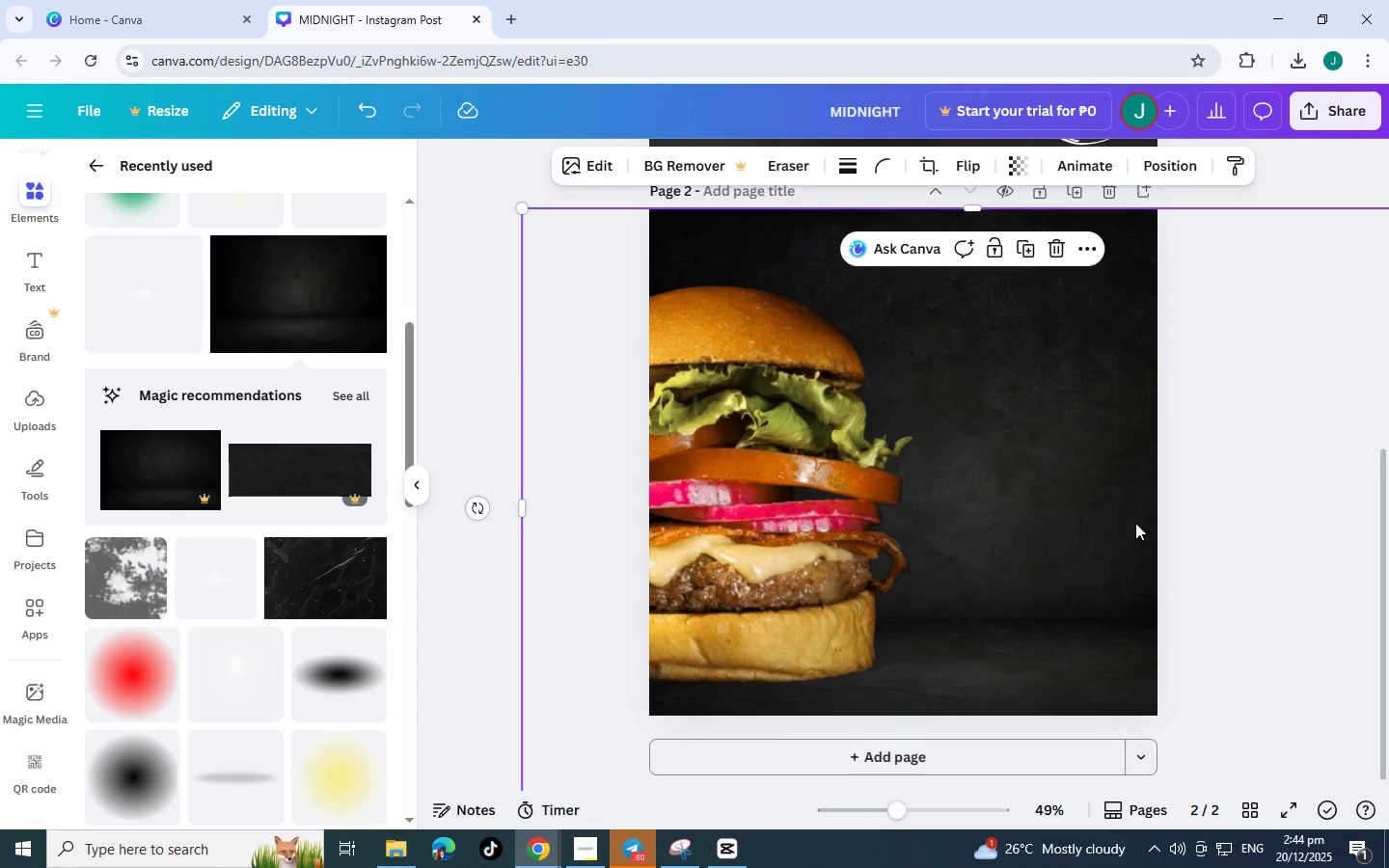 
left_click_drag(start_coordinate=[1136, 522], to_coordinate=[1146, 621])
 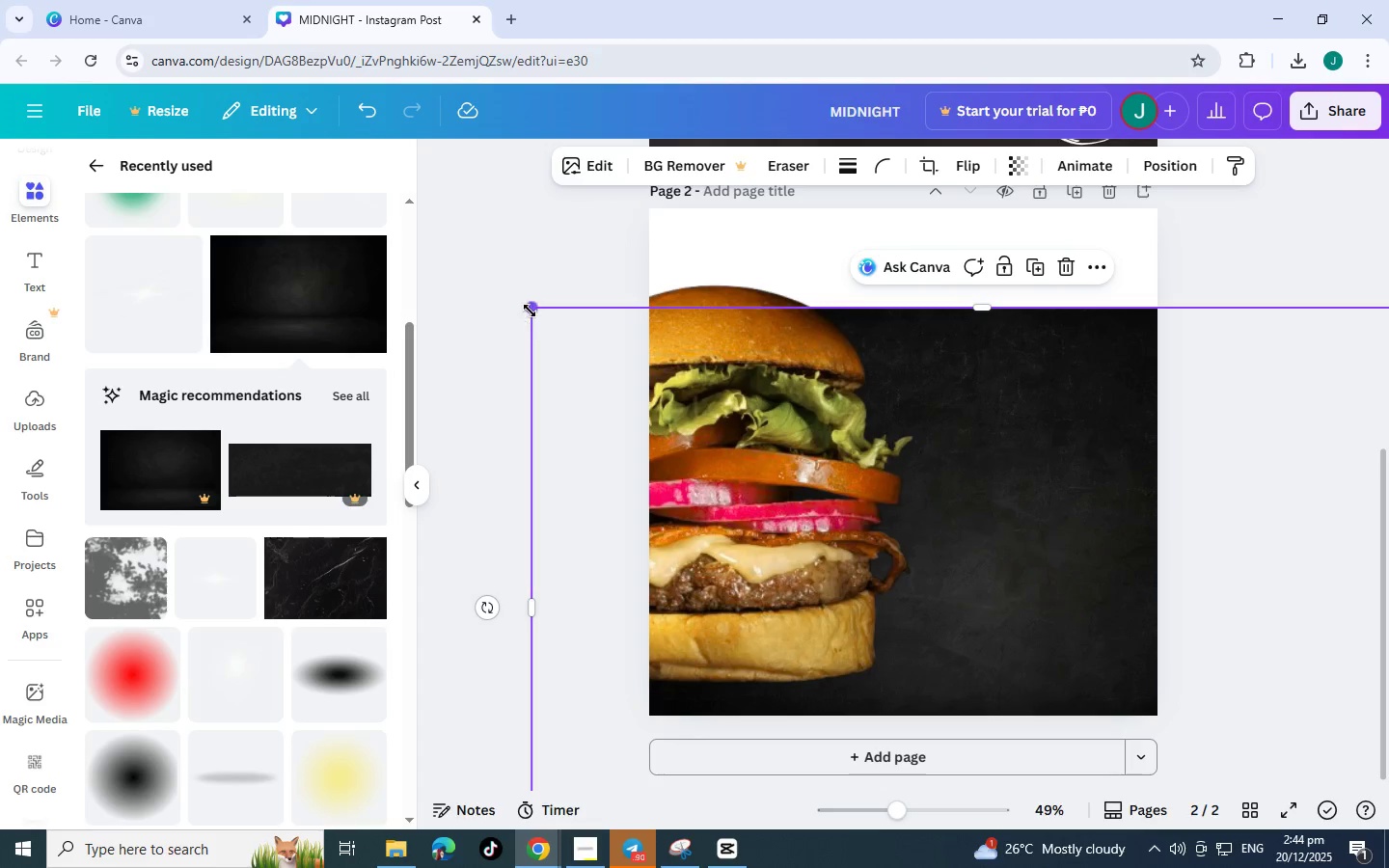 
left_click_drag(start_coordinate=[530, 311], to_coordinate=[385, 200])
 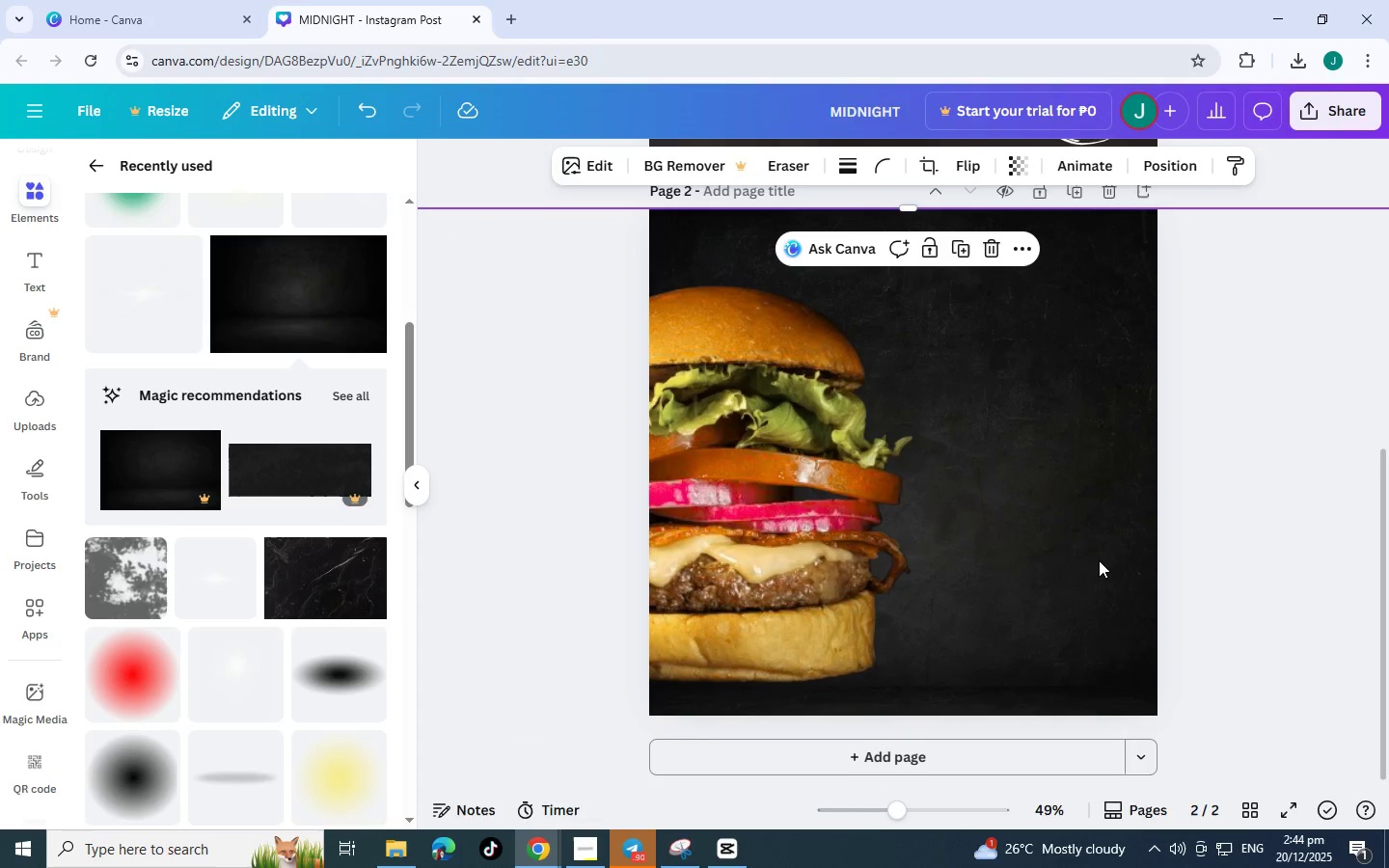 
left_click_drag(start_coordinate=[1099, 560], to_coordinate=[1093, 557])
 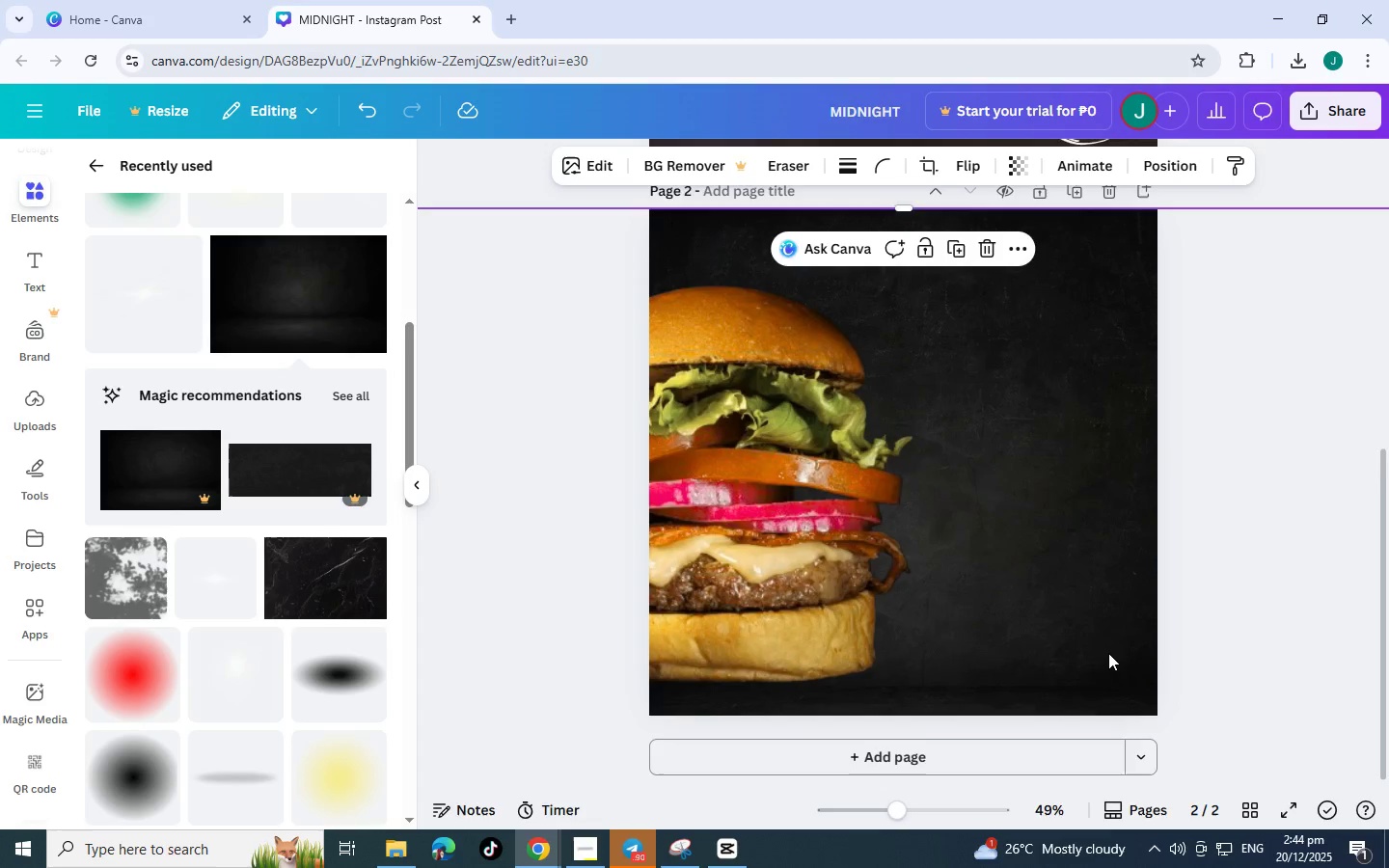 
scroll: coordinate [1108, 653], scroll_direction: down, amount: 3.0
 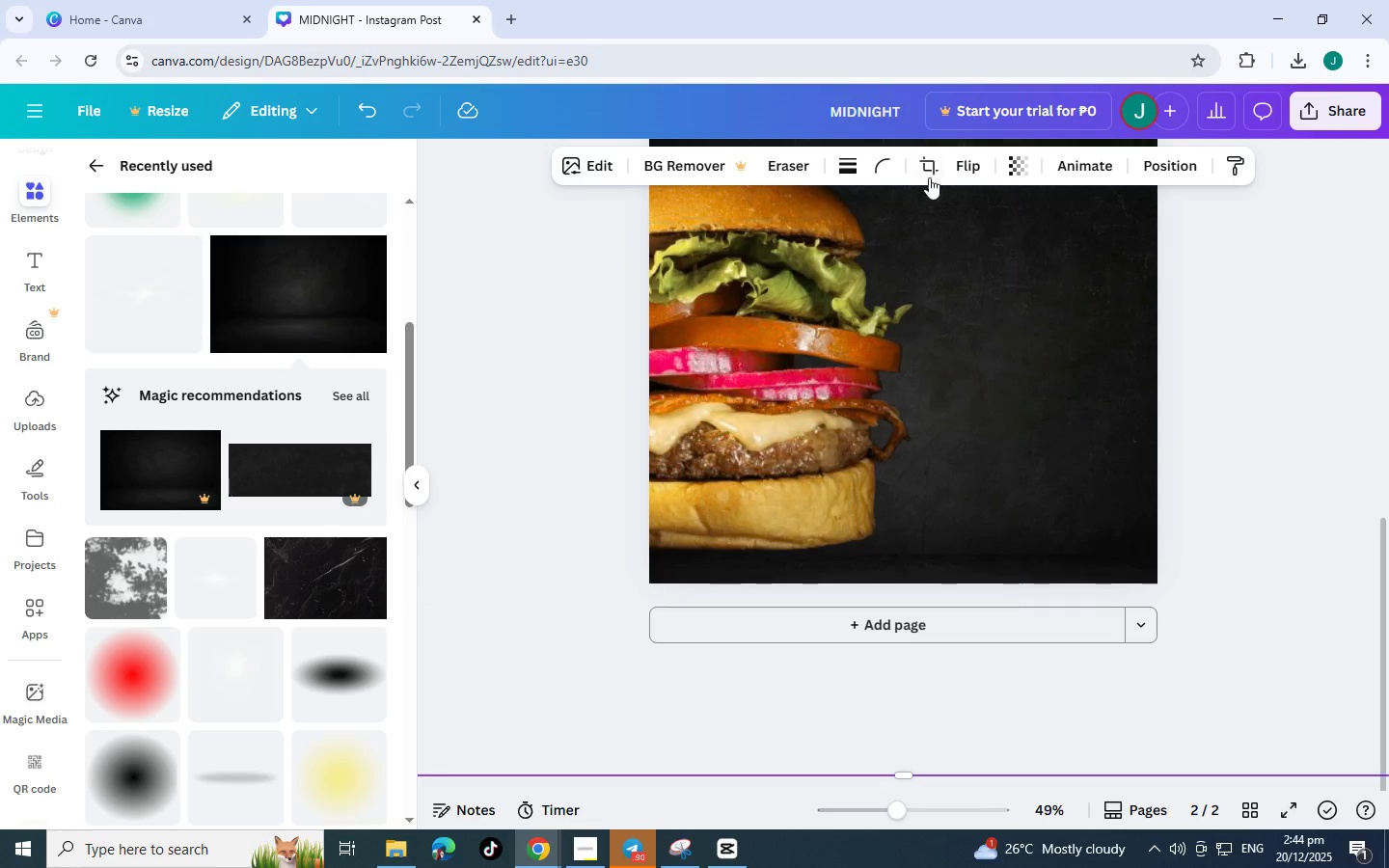 
left_click([928, 177])
 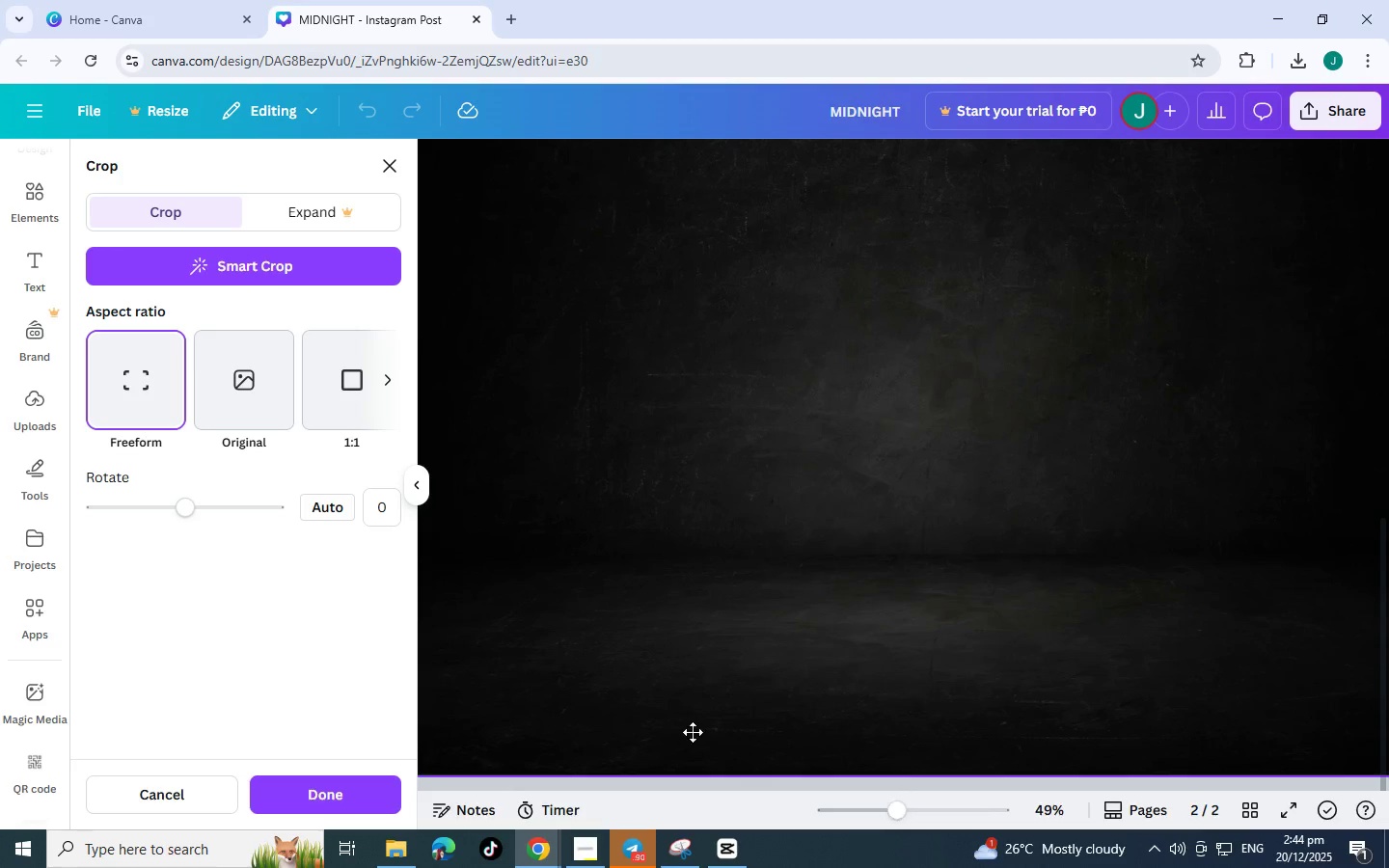 
scroll: coordinate [775, 664], scroll_direction: down, amount: 2.0
 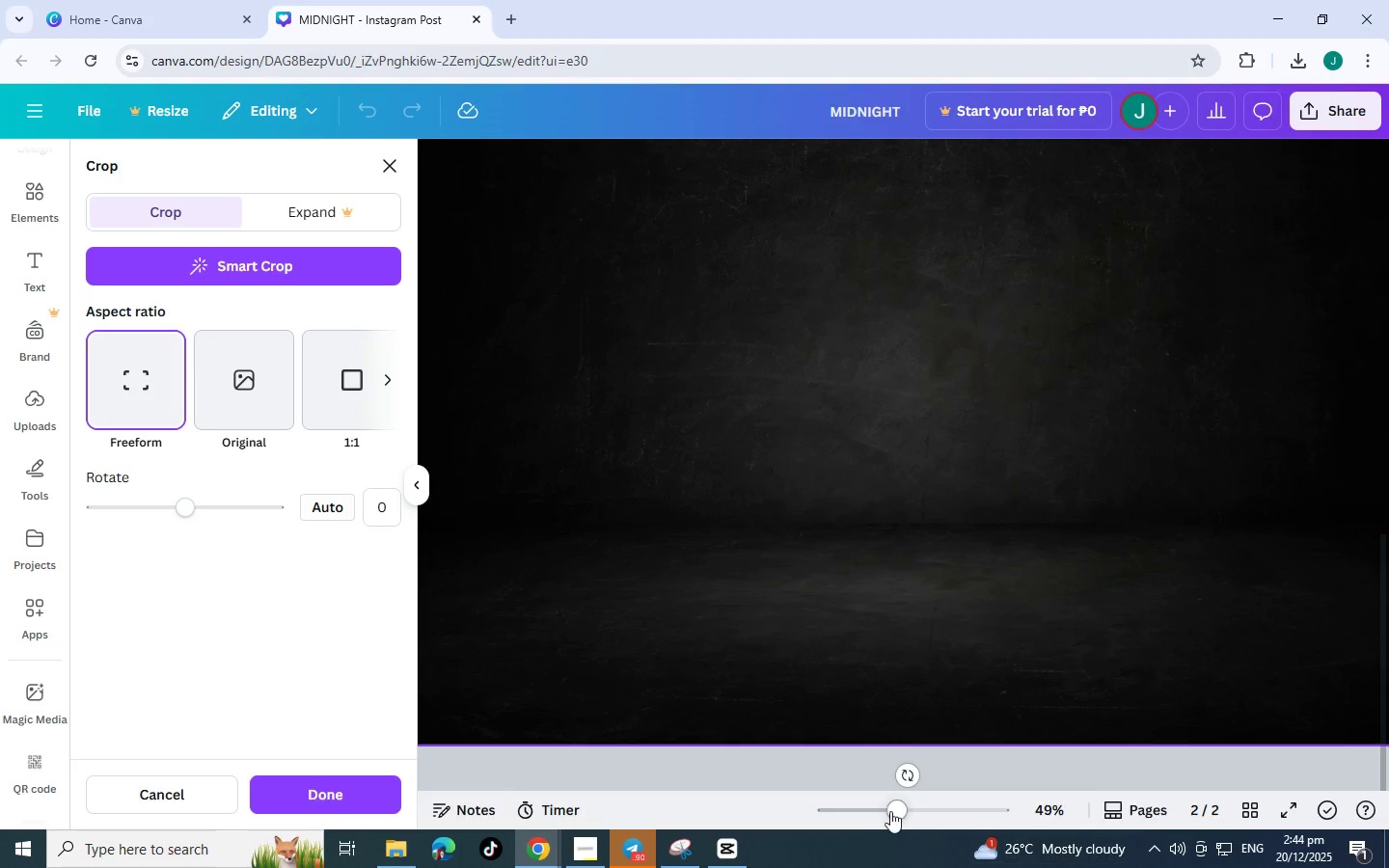 
left_click([879, 812])
 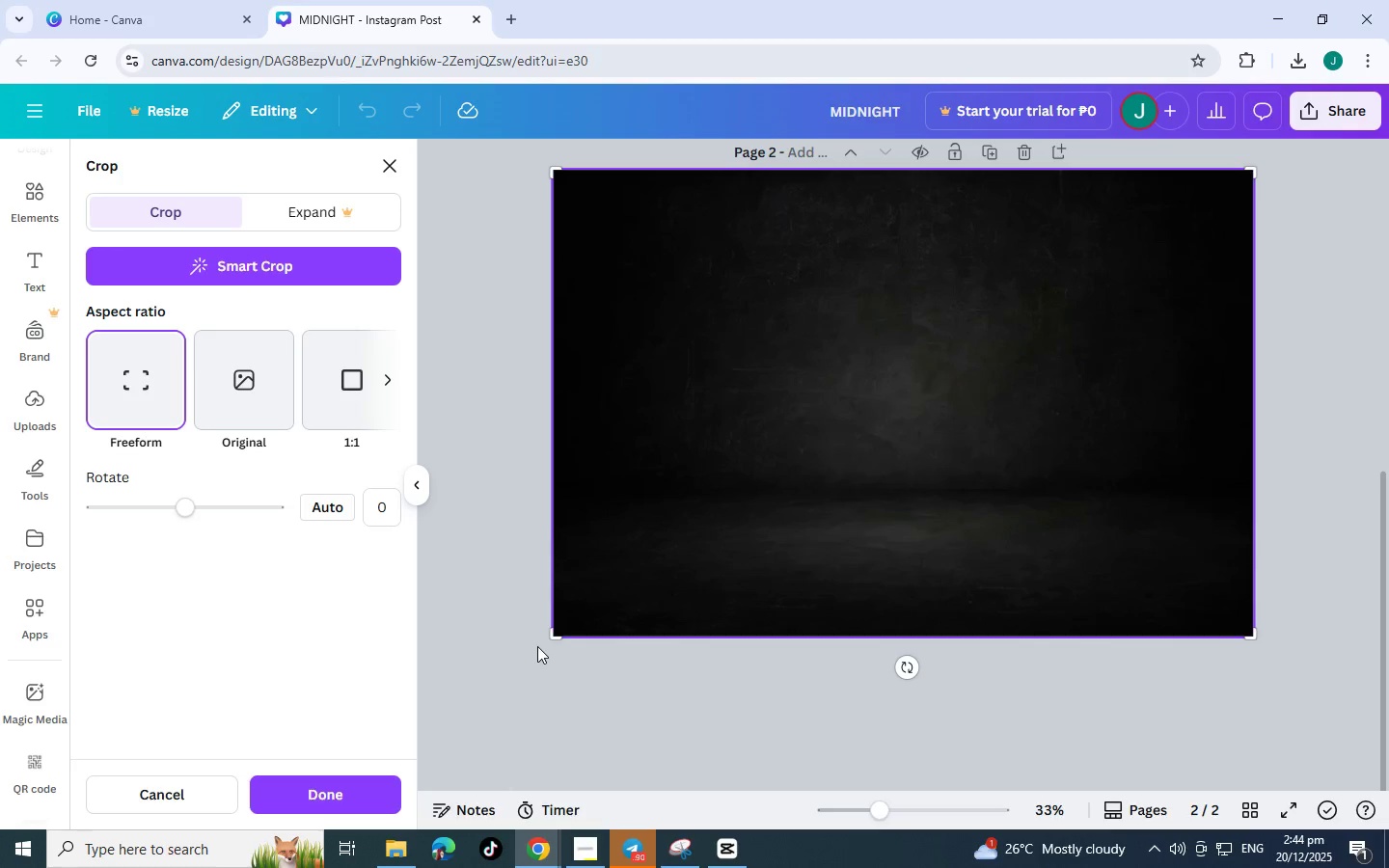 
left_click_drag(start_coordinate=[551, 633], to_coordinate=[538, 492])
 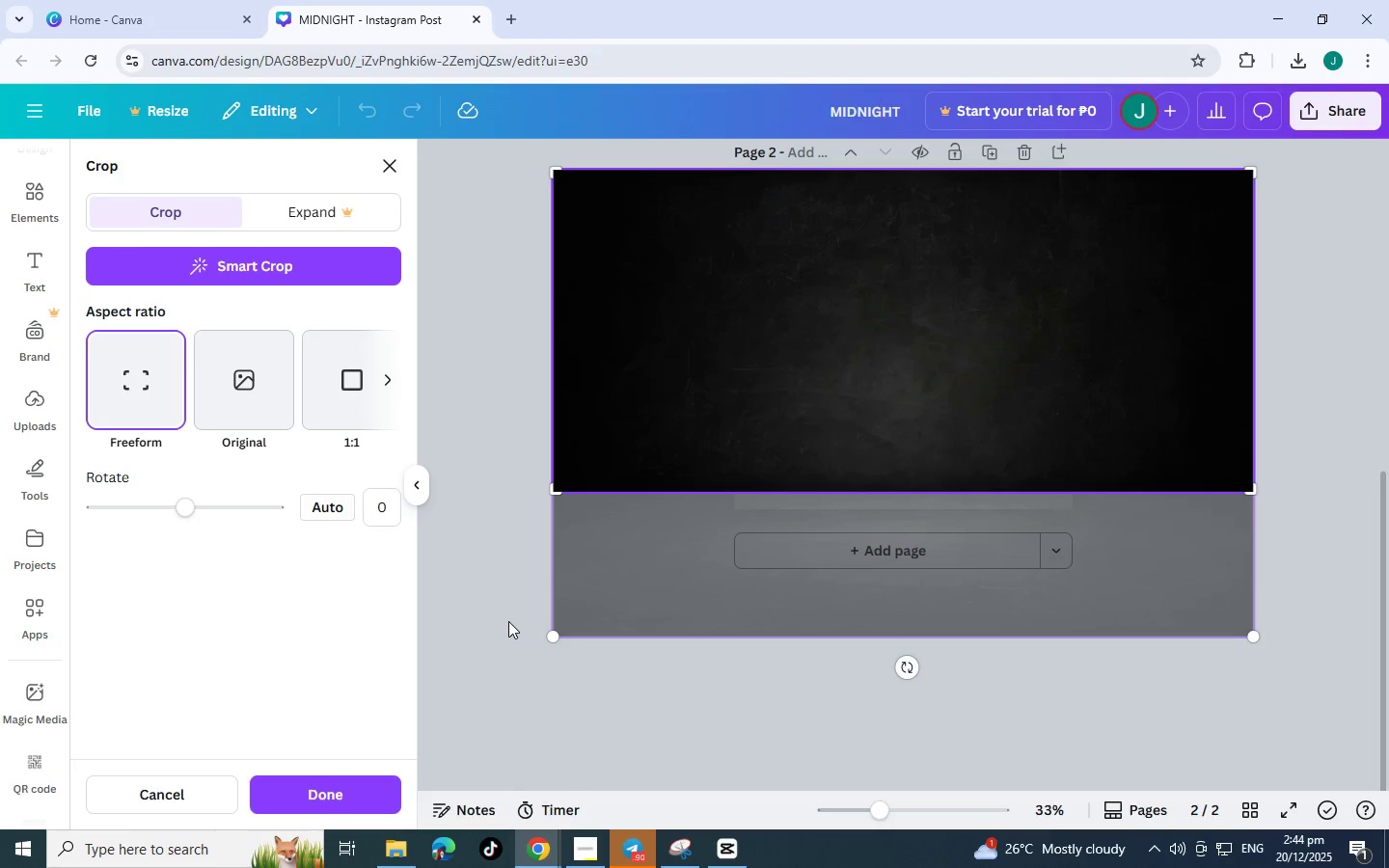 
left_click([508, 621])
 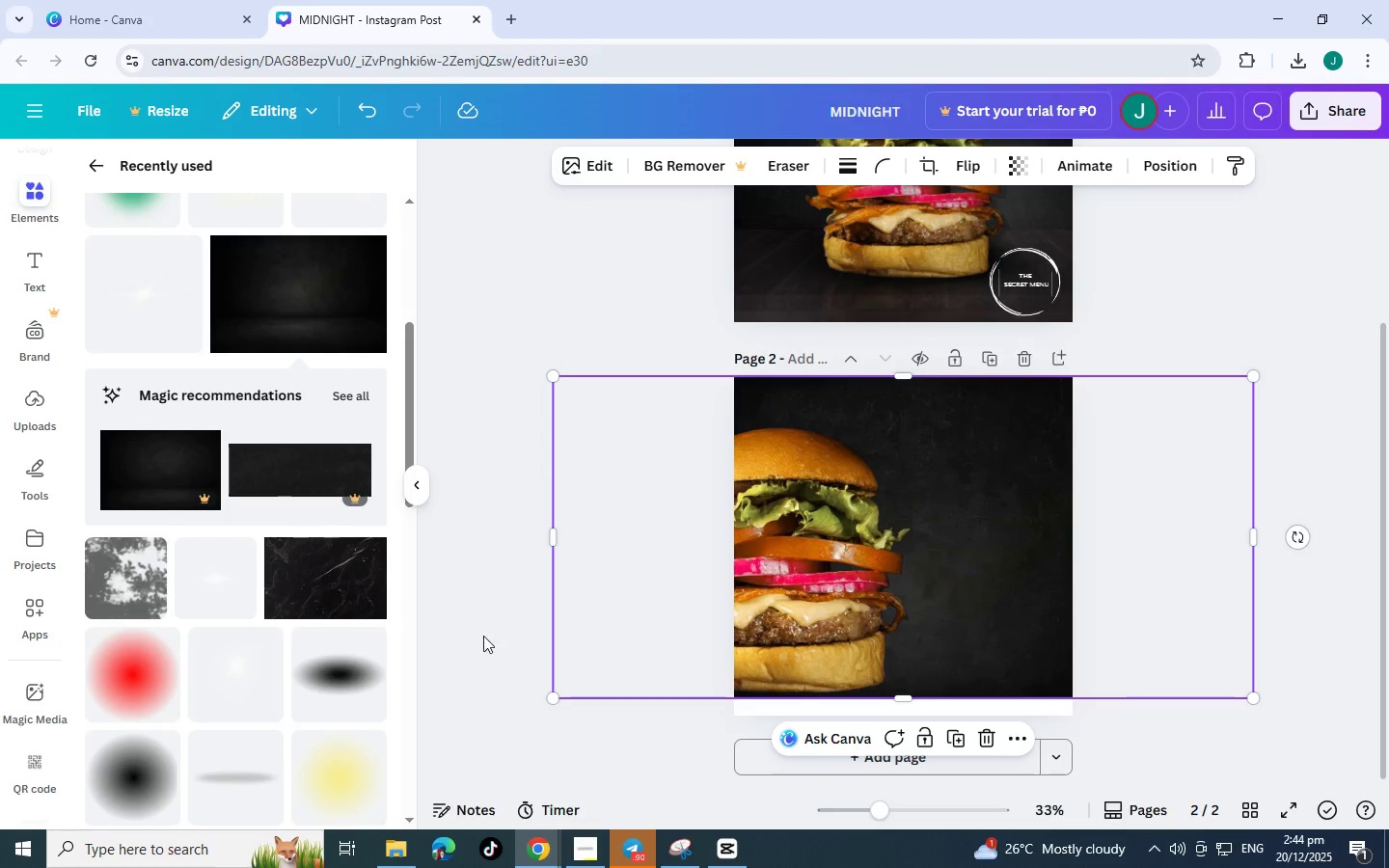 
left_click([474, 645])
 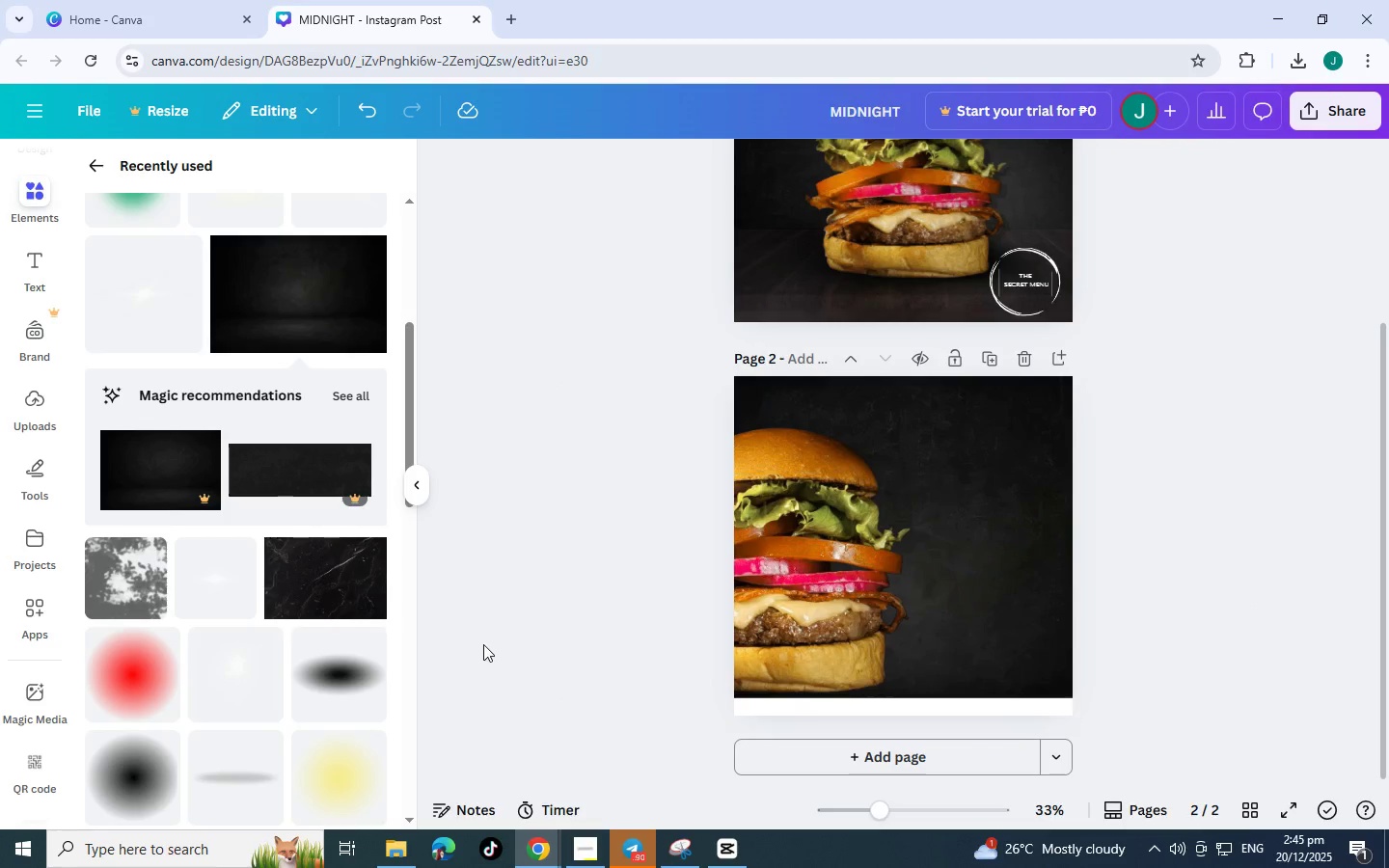 
scroll: coordinate [501, 649], scroll_direction: down, amount: 2.0
 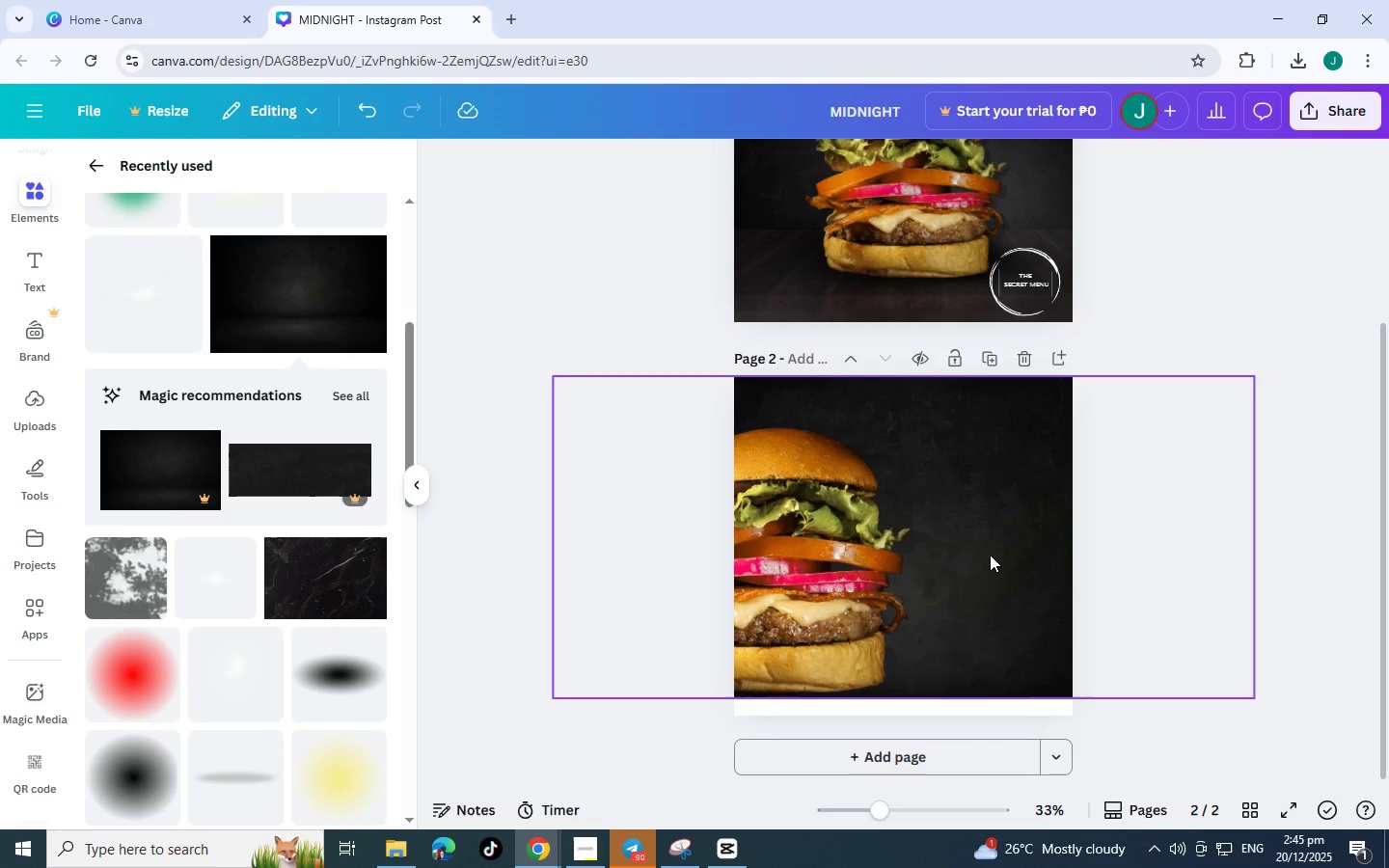 
left_click_drag(start_coordinate=[990, 555], to_coordinate=[990, 573])
 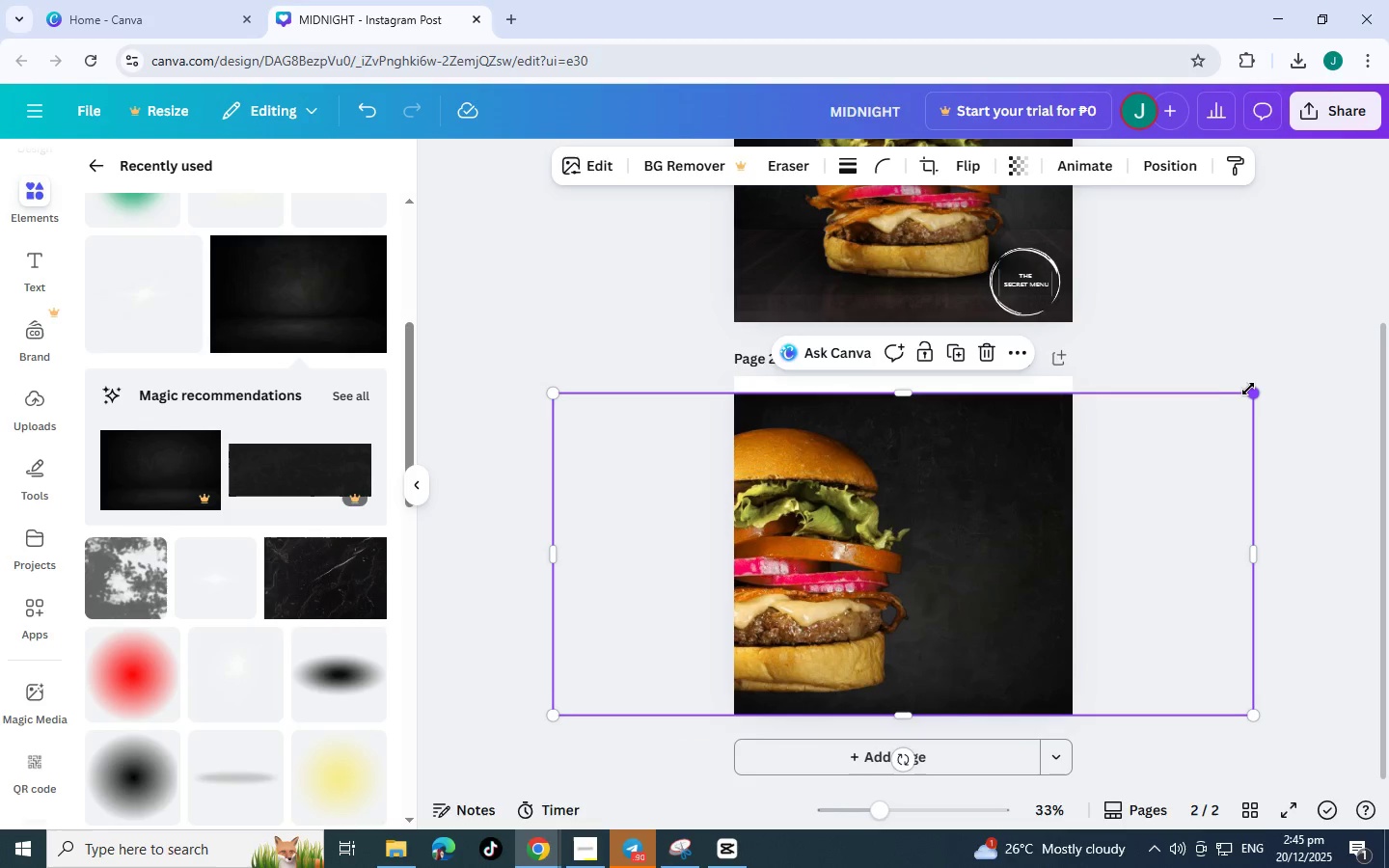 
left_click_drag(start_coordinate=[1249, 389], to_coordinate=[1272, 348])
 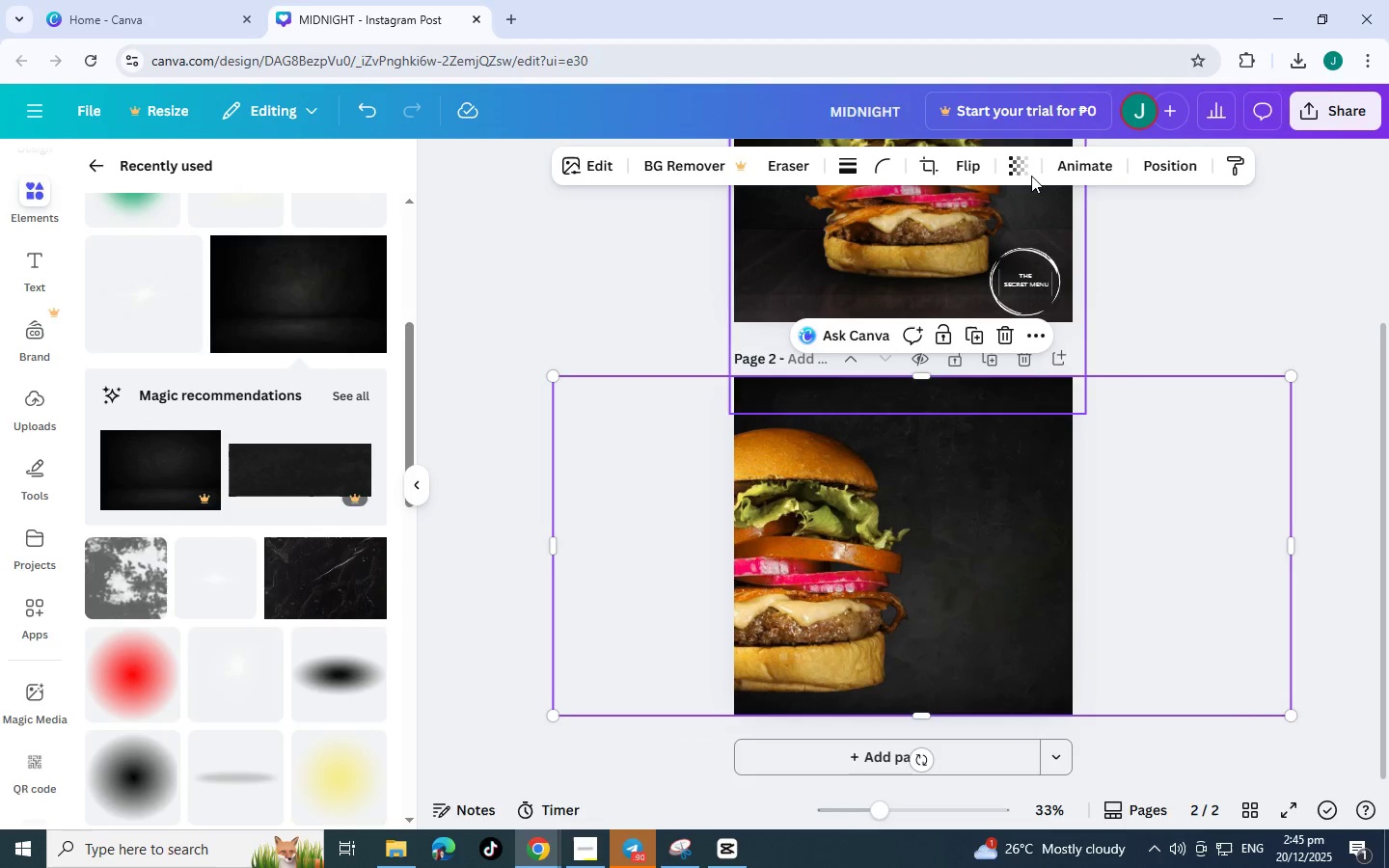 
left_click([1022, 172])
 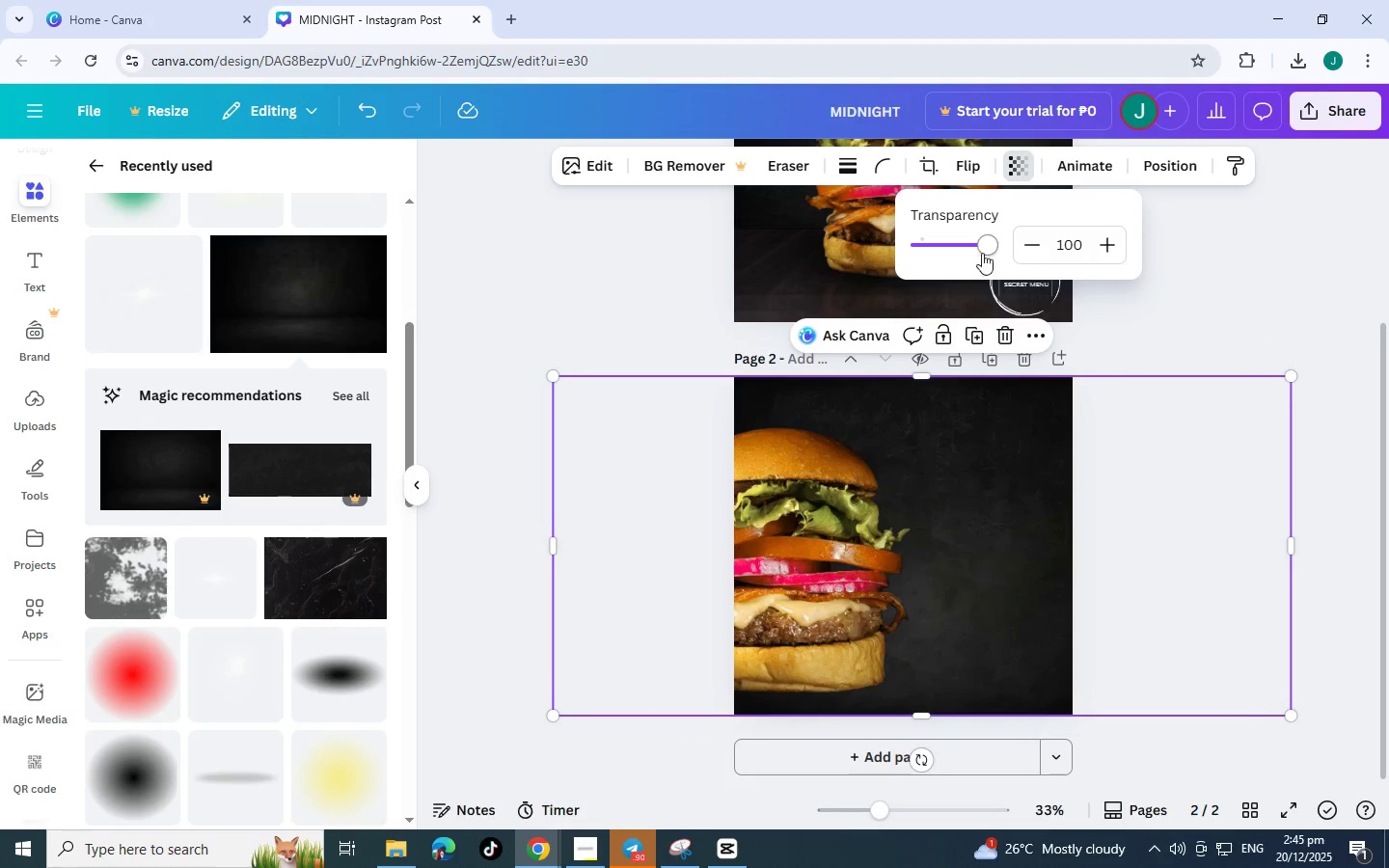 
left_click_drag(start_coordinate=[986, 243], to_coordinate=[1089, 224])
 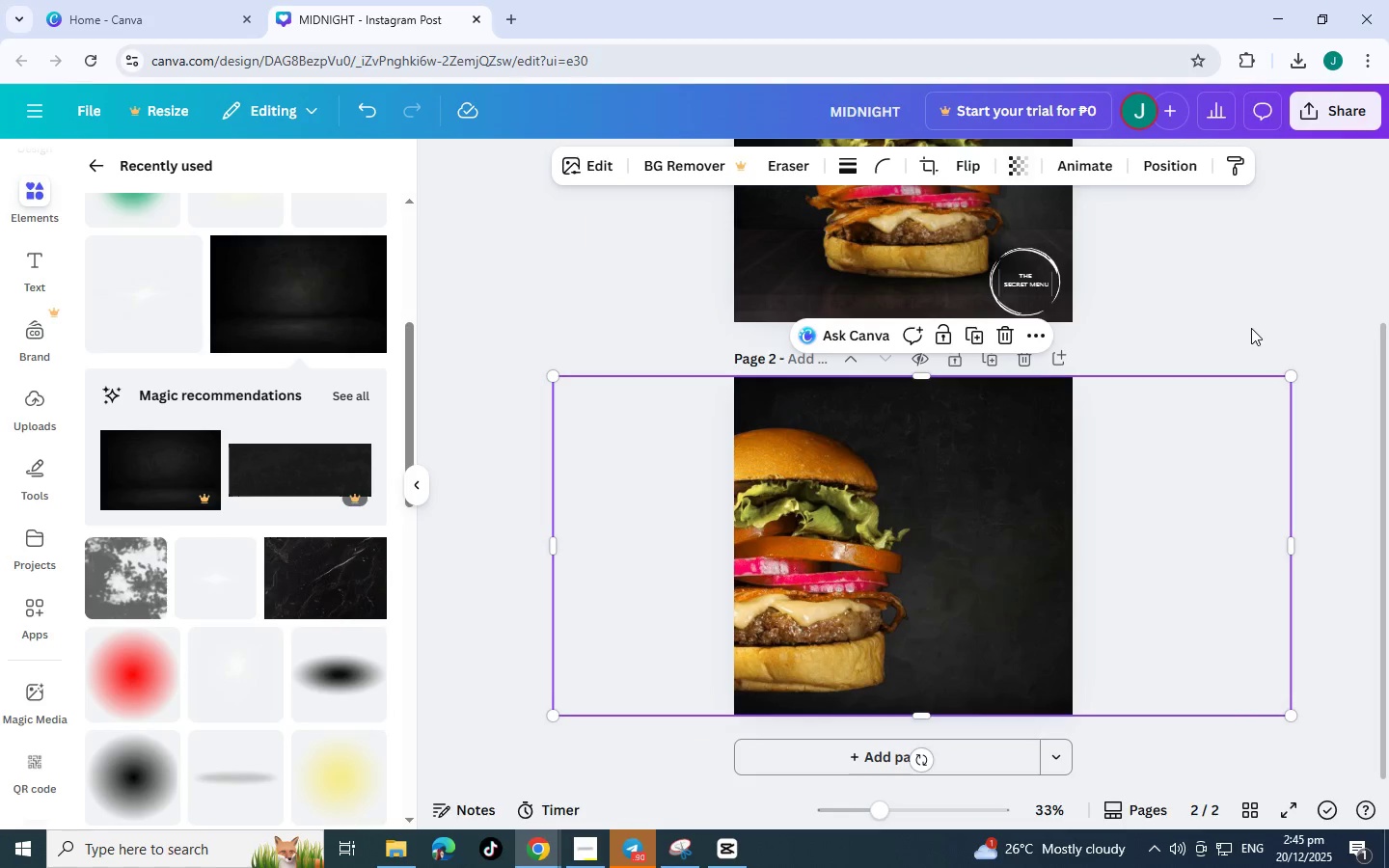 
double_click([1251, 328])
 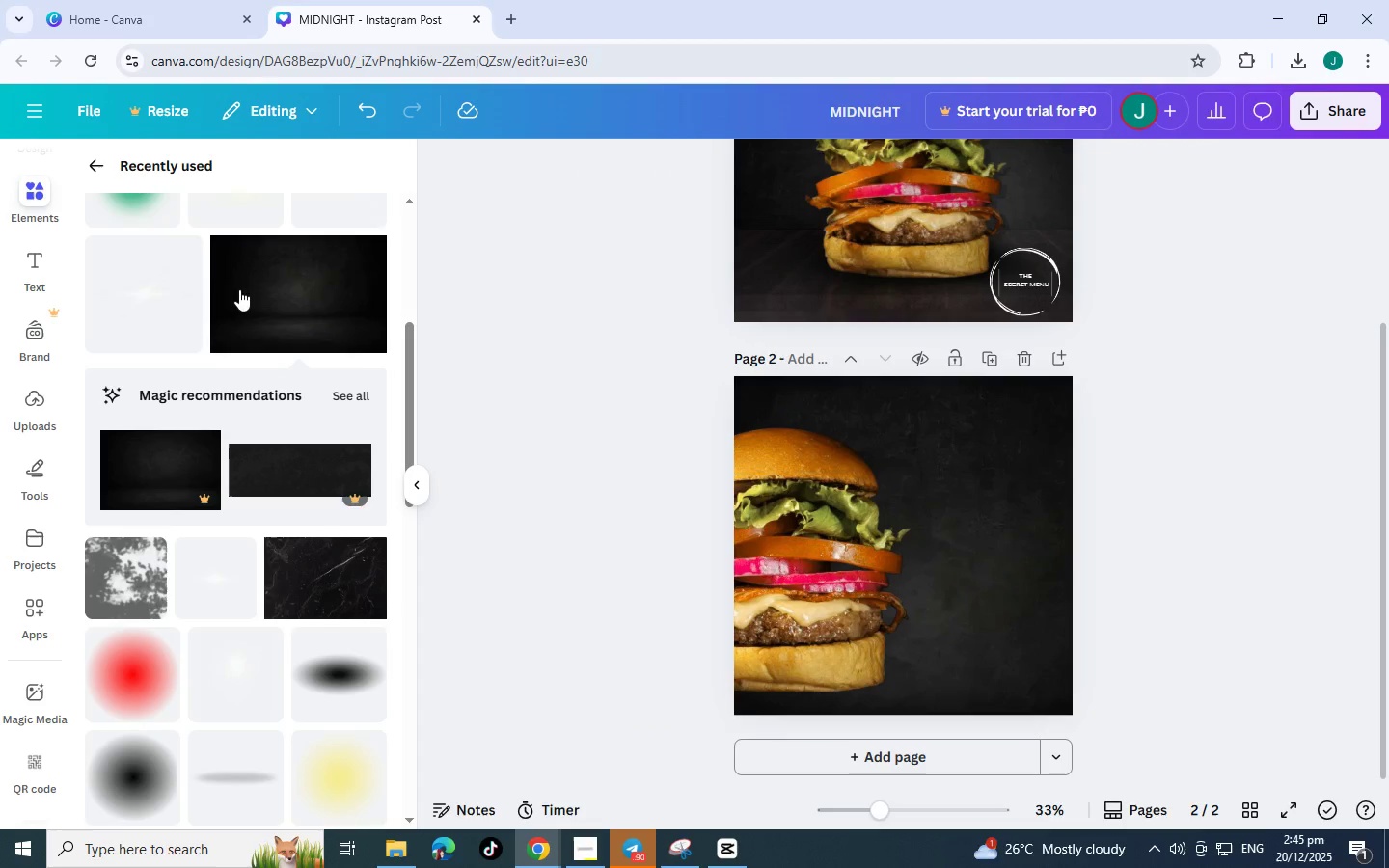 
wait(9.3)
 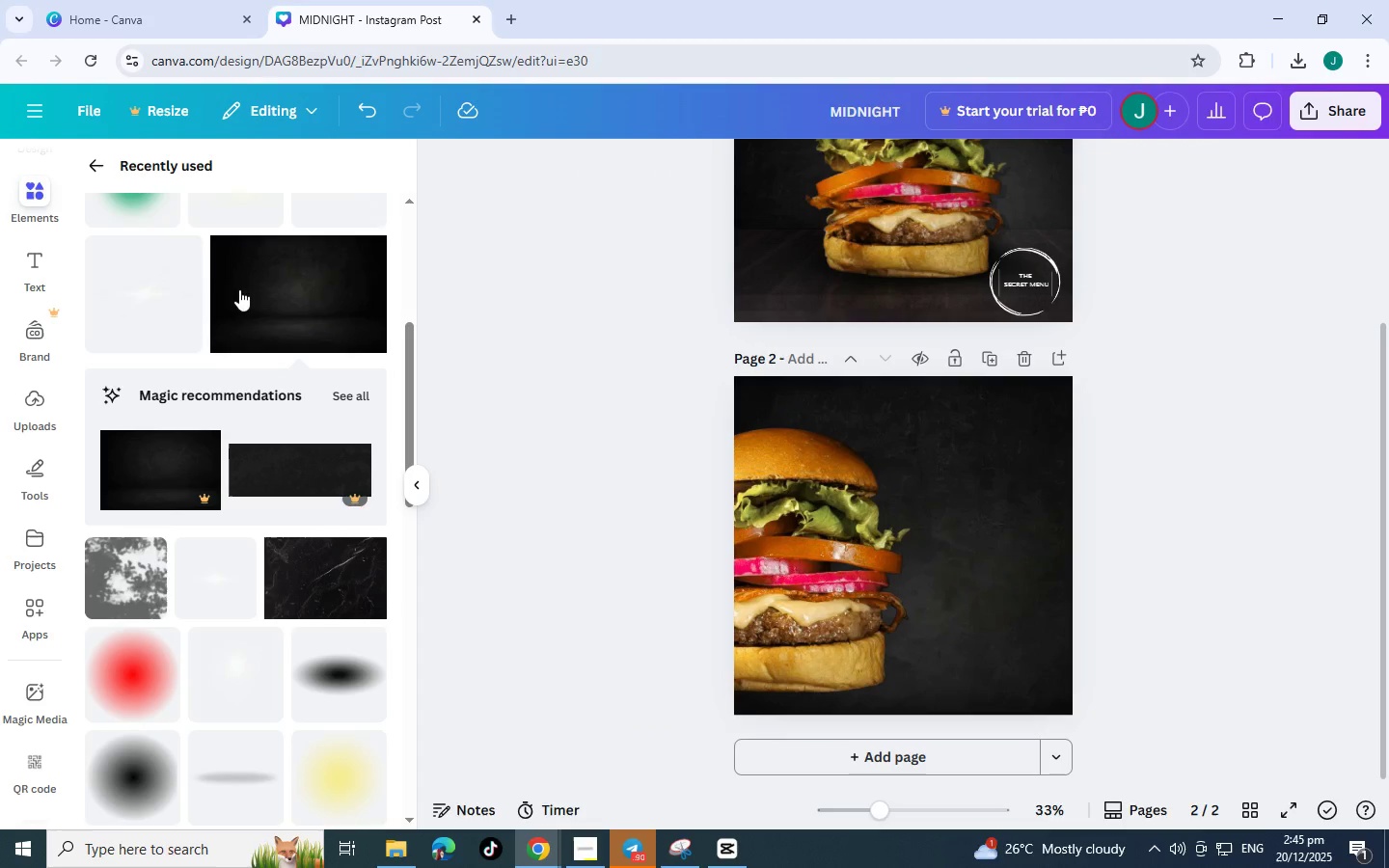 
scroll: coordinate [1143, 671], scroll_direction: down, amount: 9.0
 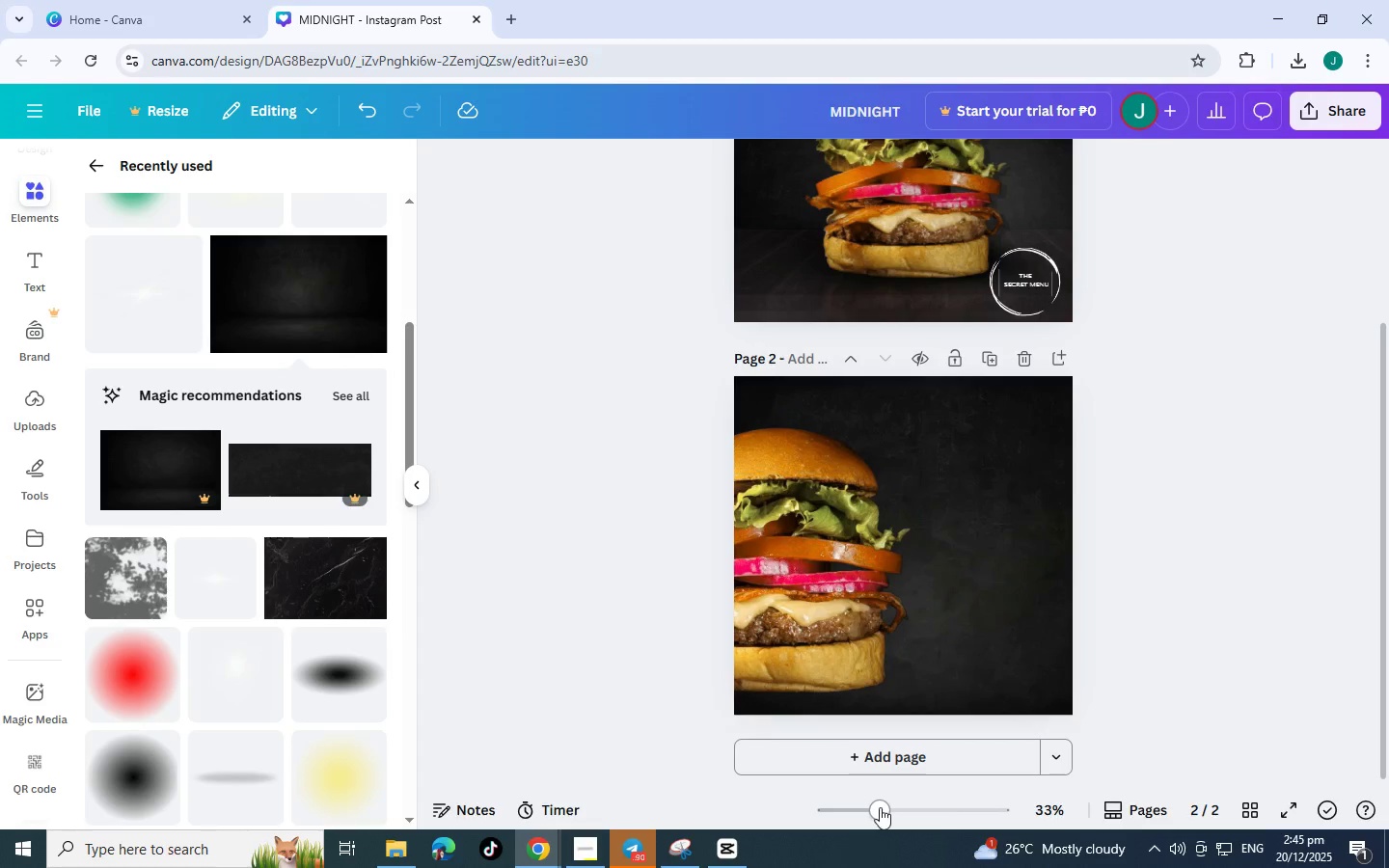 
left_click_drag(start_coordinate=[879, 807], to_coordinate=[917, 798])
 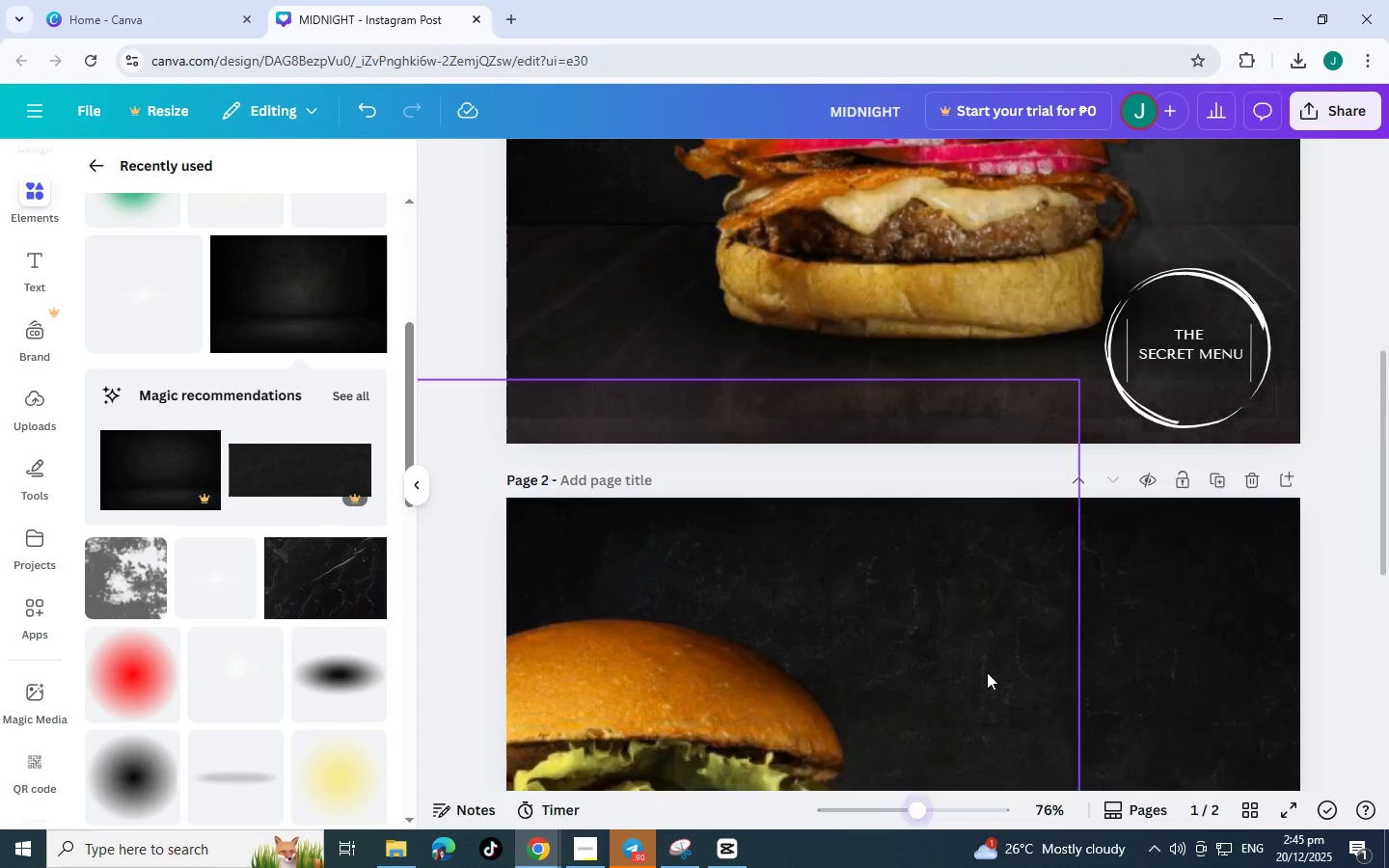 
scroll: coordinate [993, 670], scroll_direction: down, amount: 11.0
 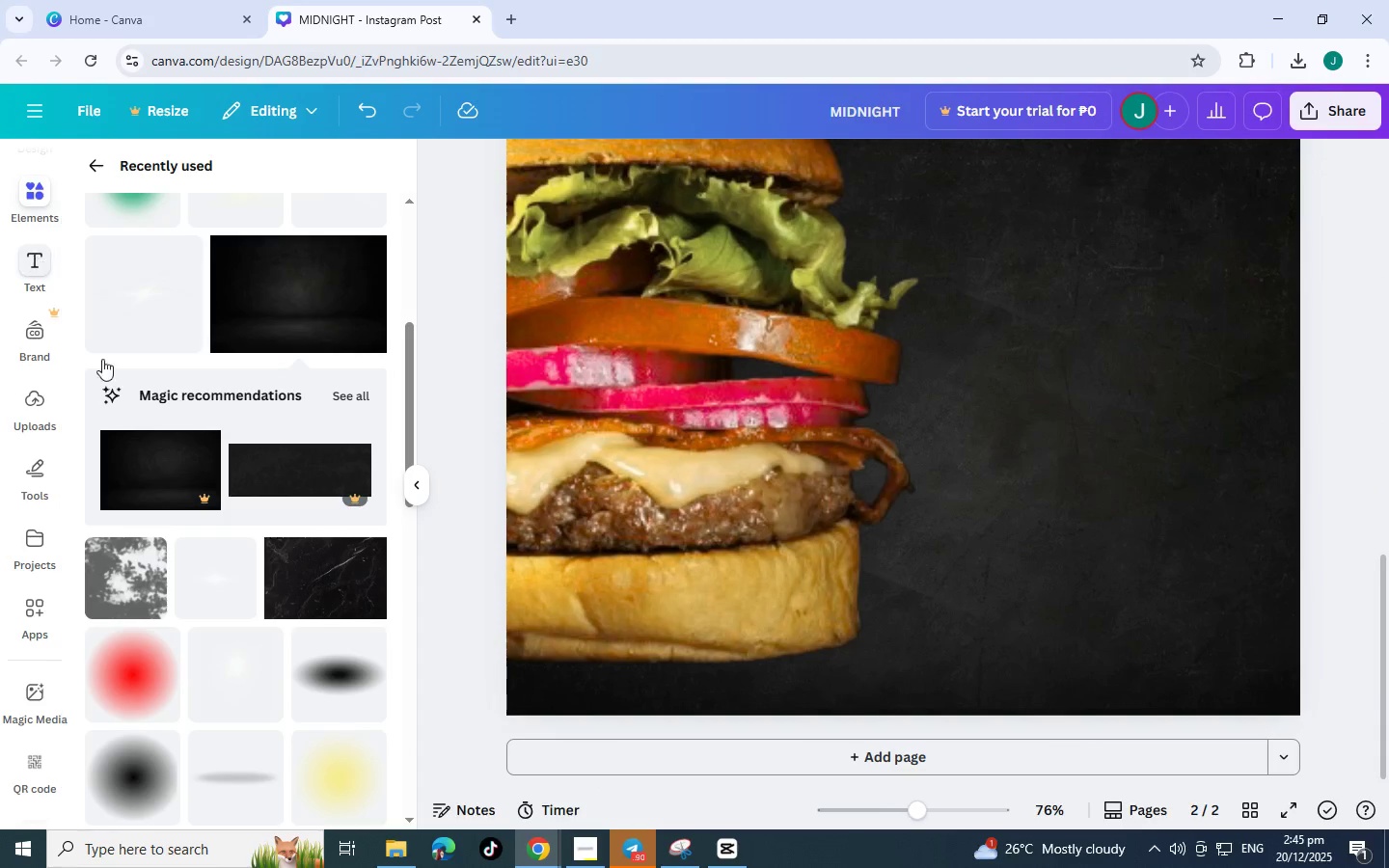 
scroll: coordinate [251, 536], scroll_direction: up, amount: 9.0
 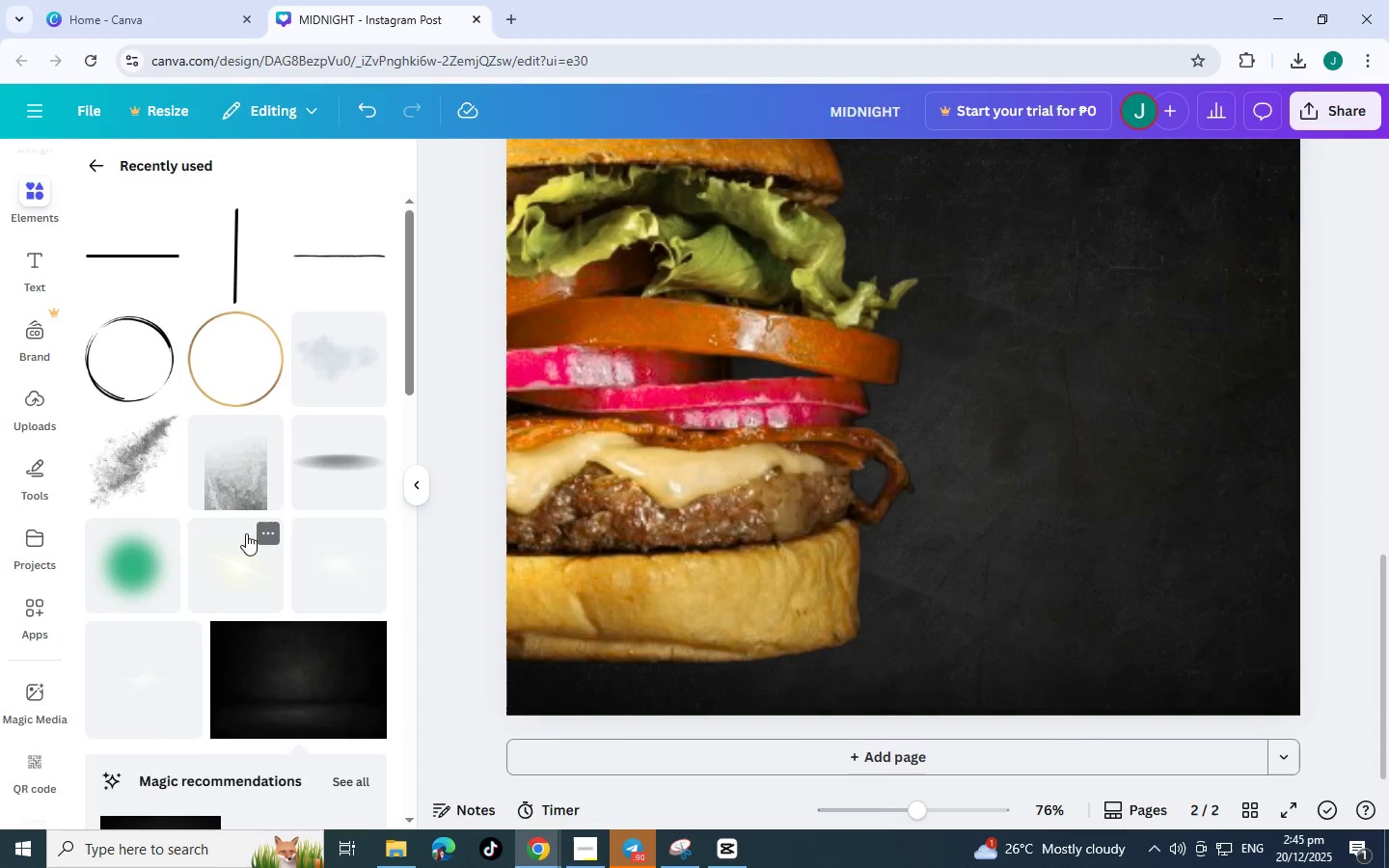 
scroll: coordinate [241, 480], scroll_direction: down, amount: 10.0
 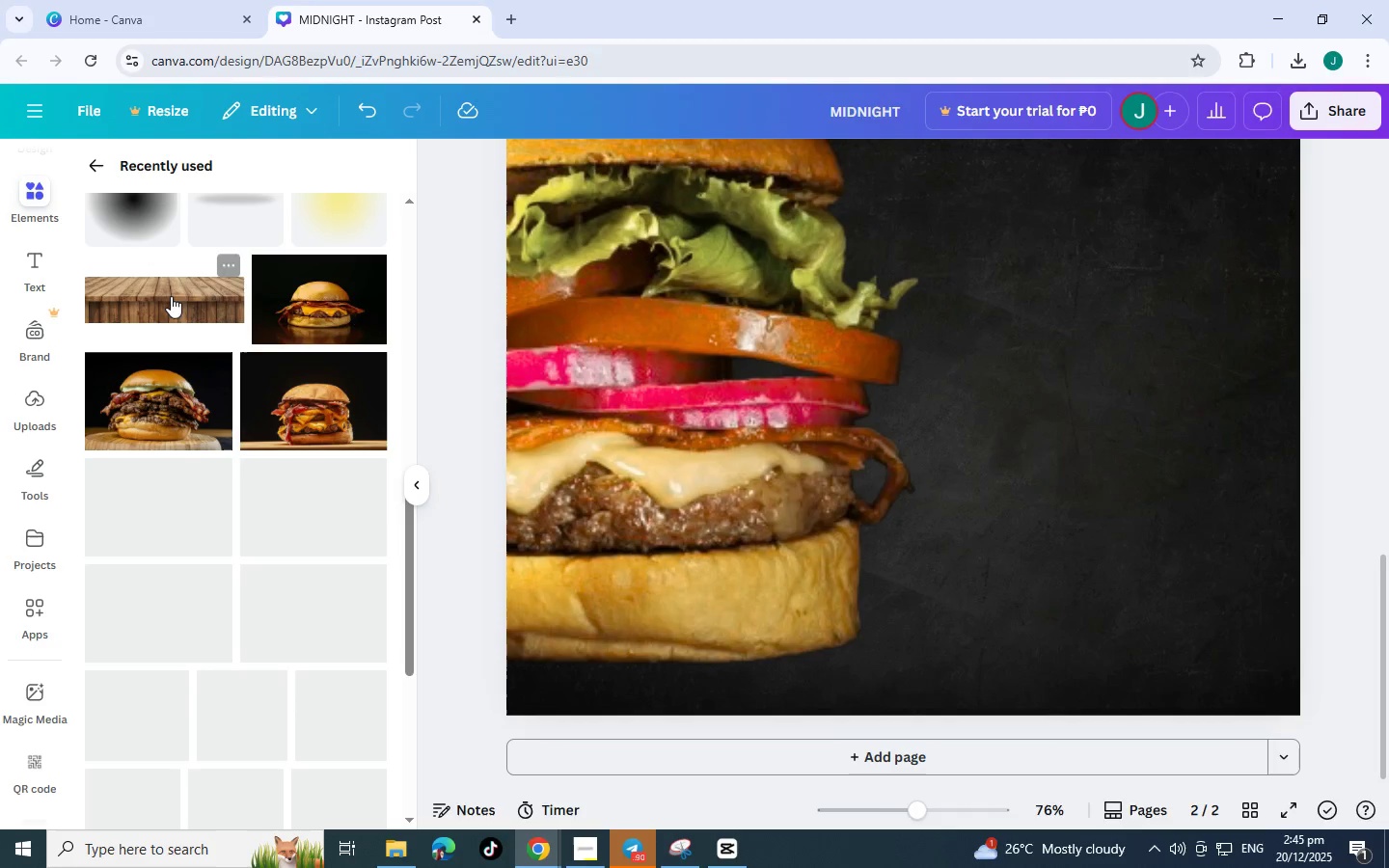 
left_click([168, 289])
 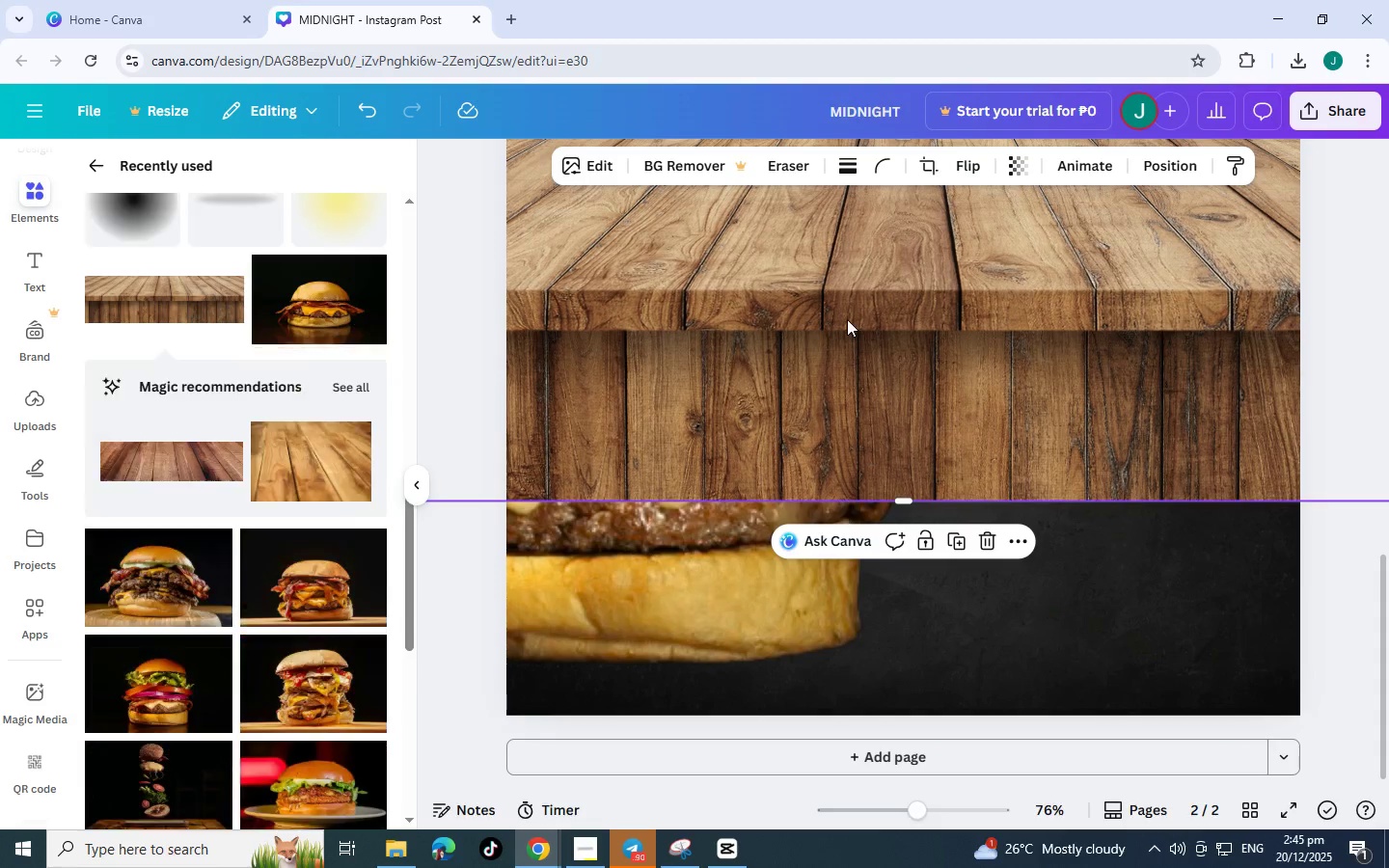 
left_click_drag(start_coordinate=[847, 319], to_coordinate=[860, 726])
 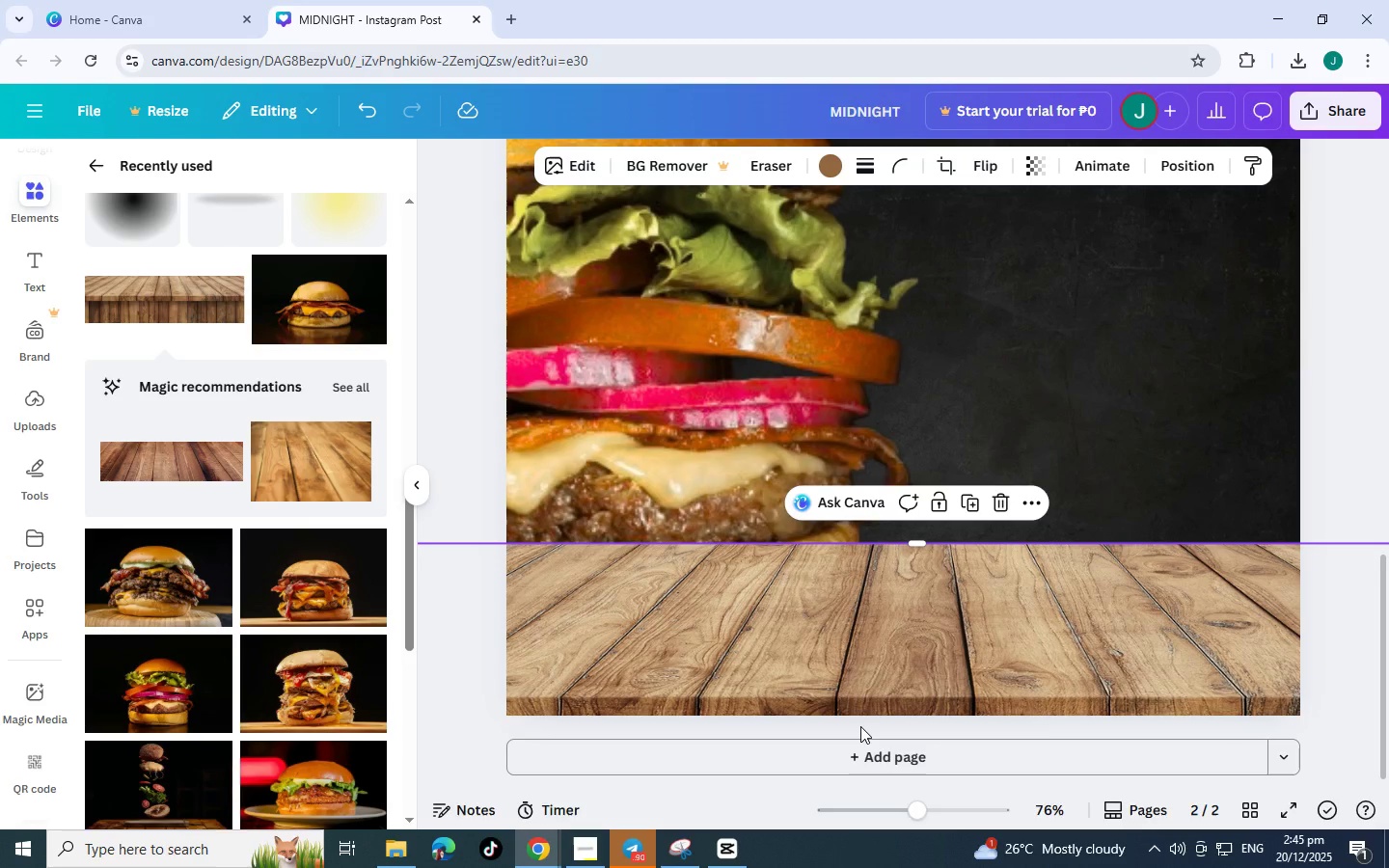 
key(Control+BracketLeft)
 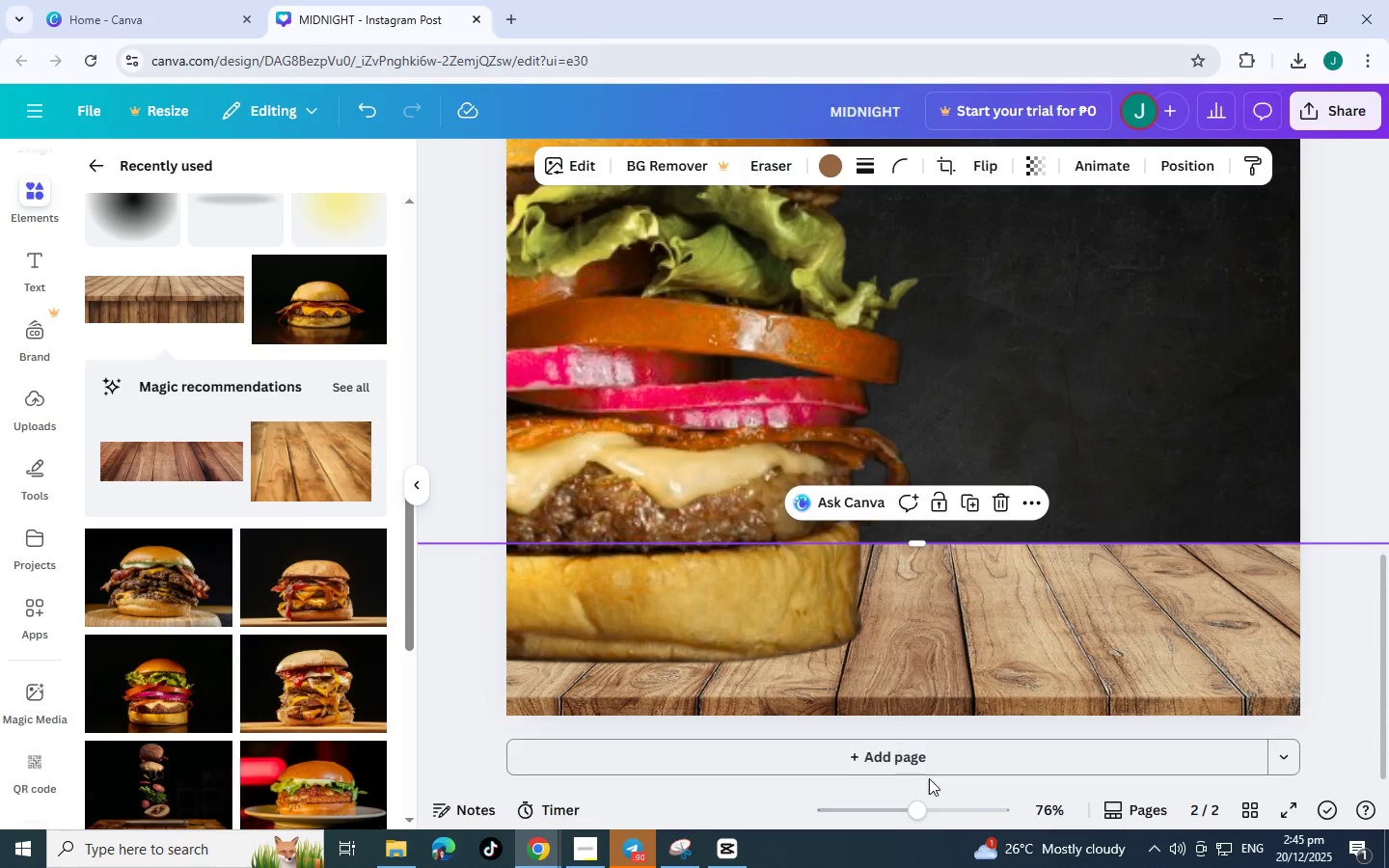 
left_click_drag(start_coordinate=[1003, 664], to_coordinate=[961, 673])
 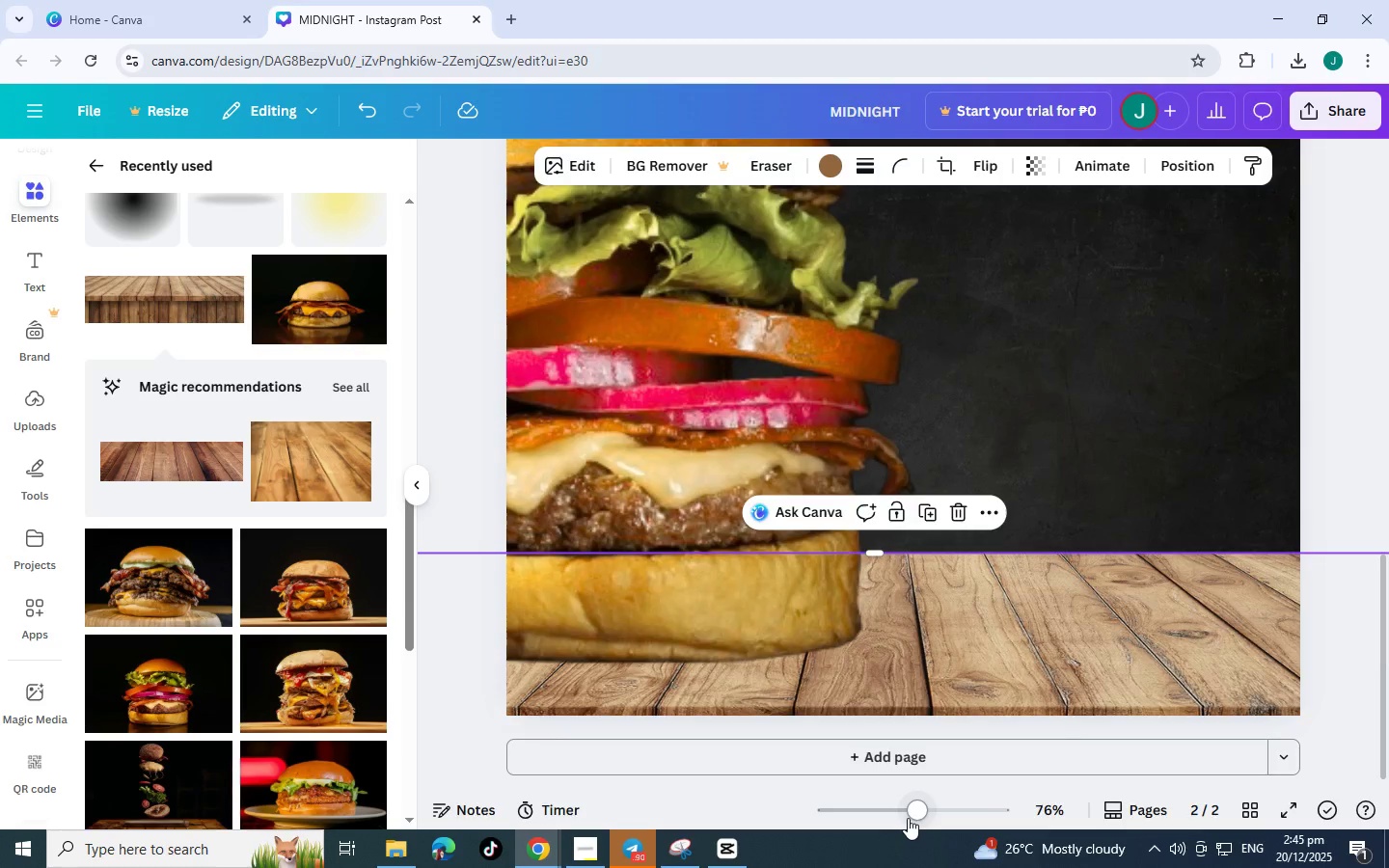 
double_click([890, 814])
 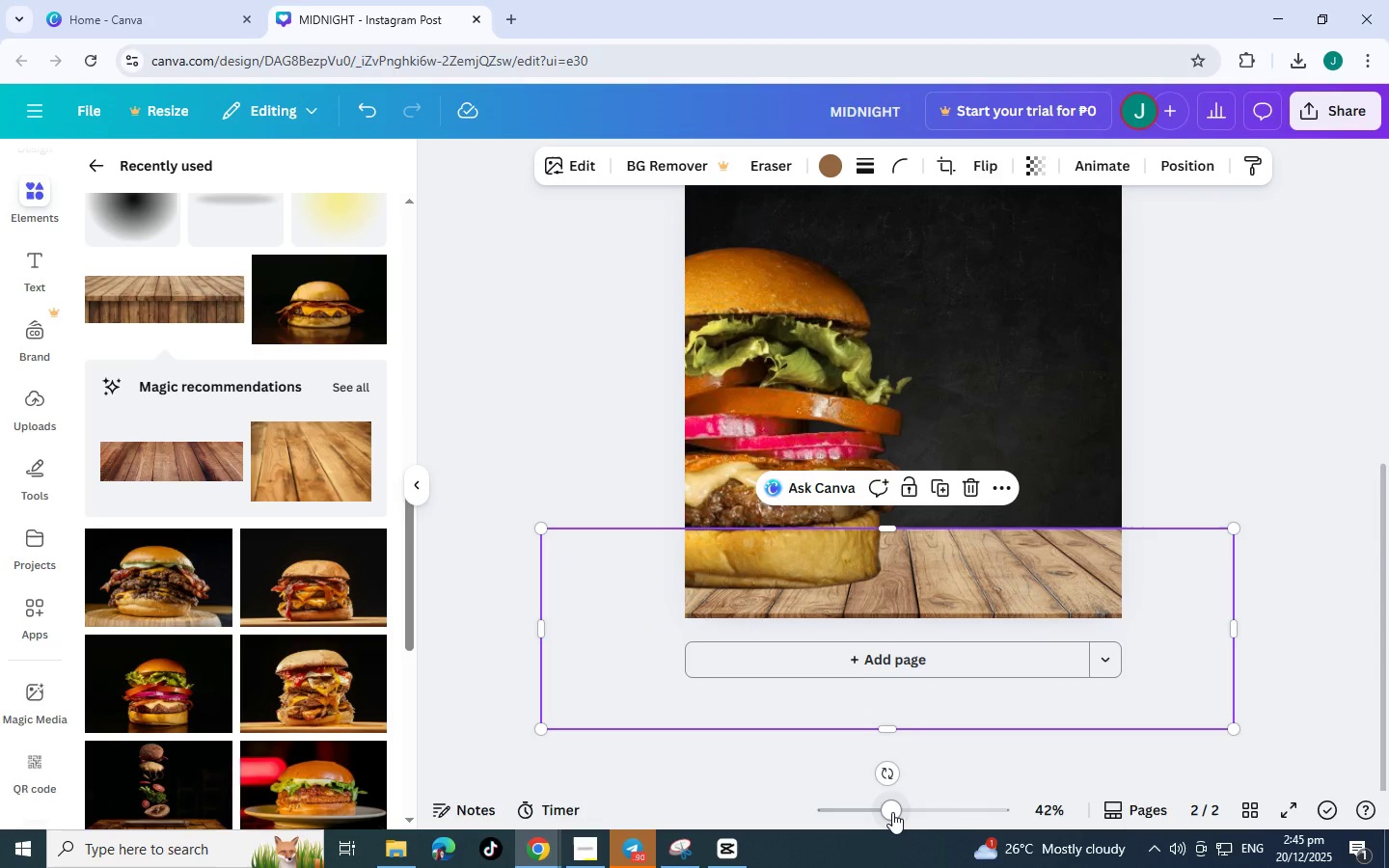 
scroll: coordinate [890, 810], scroll_direction: up, amount: 3.0
 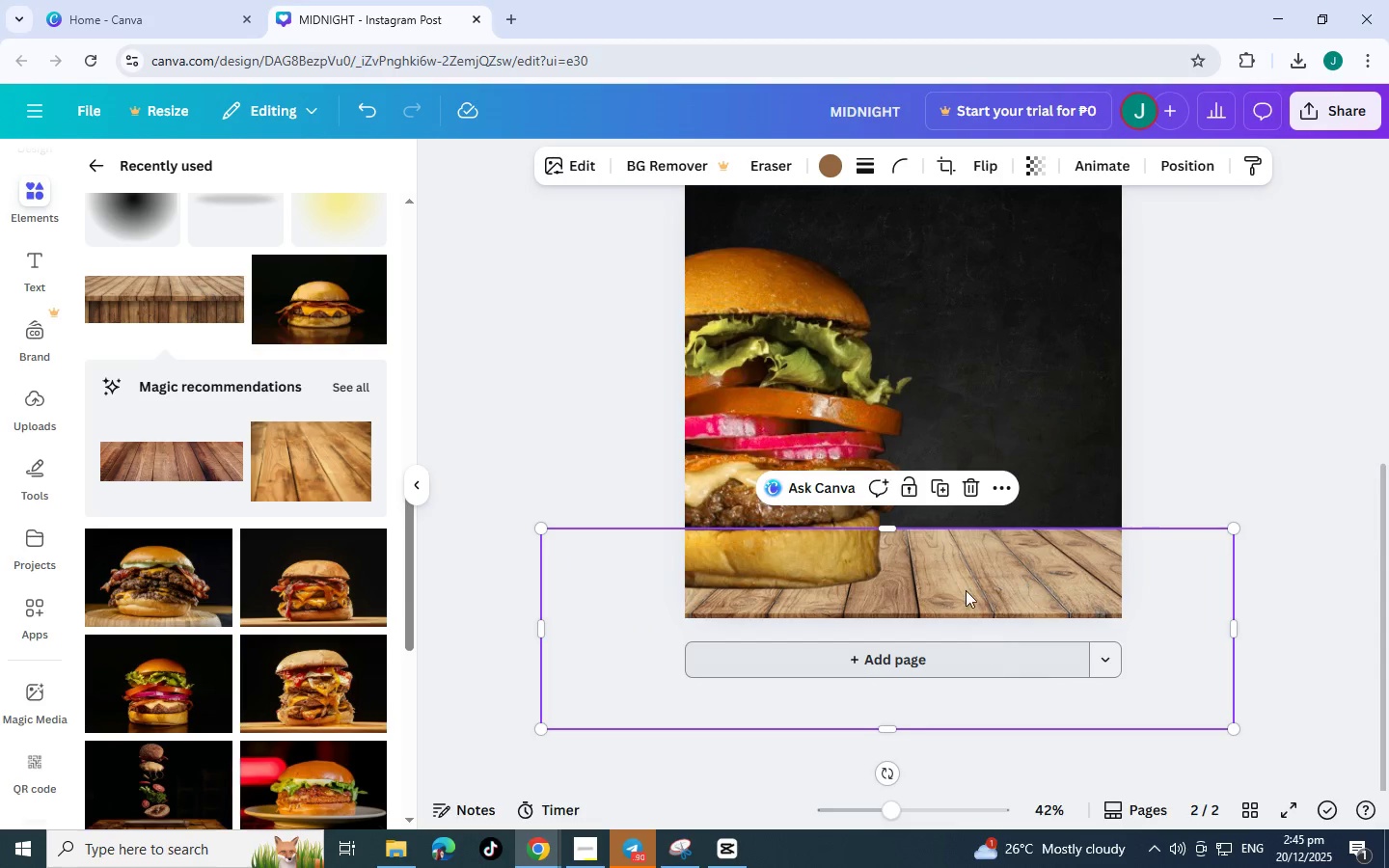 
left_click_drag(start_coordinate=[966, 589], to_coordinate=[860, 596])
 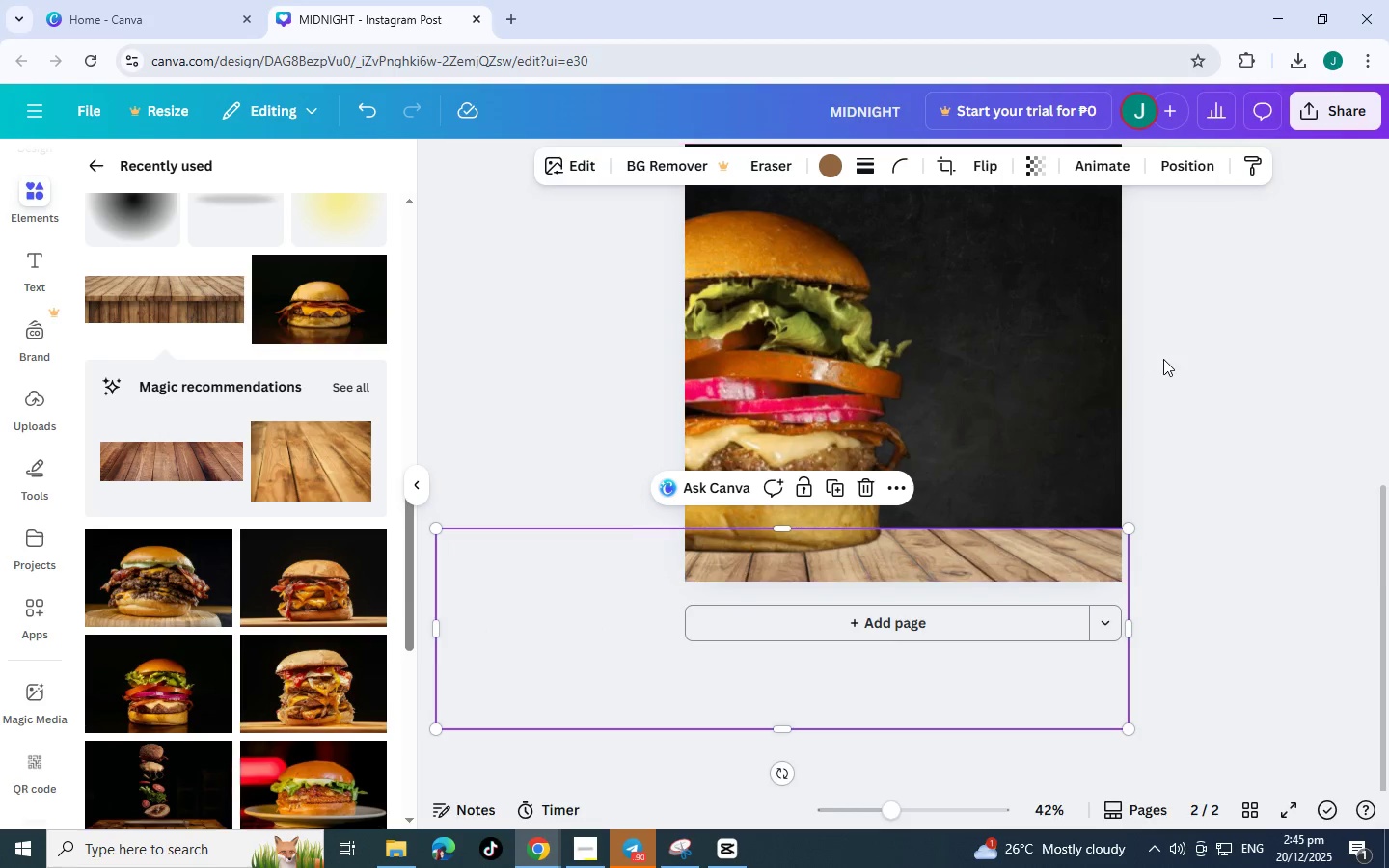 
left_click([1163, 359])
 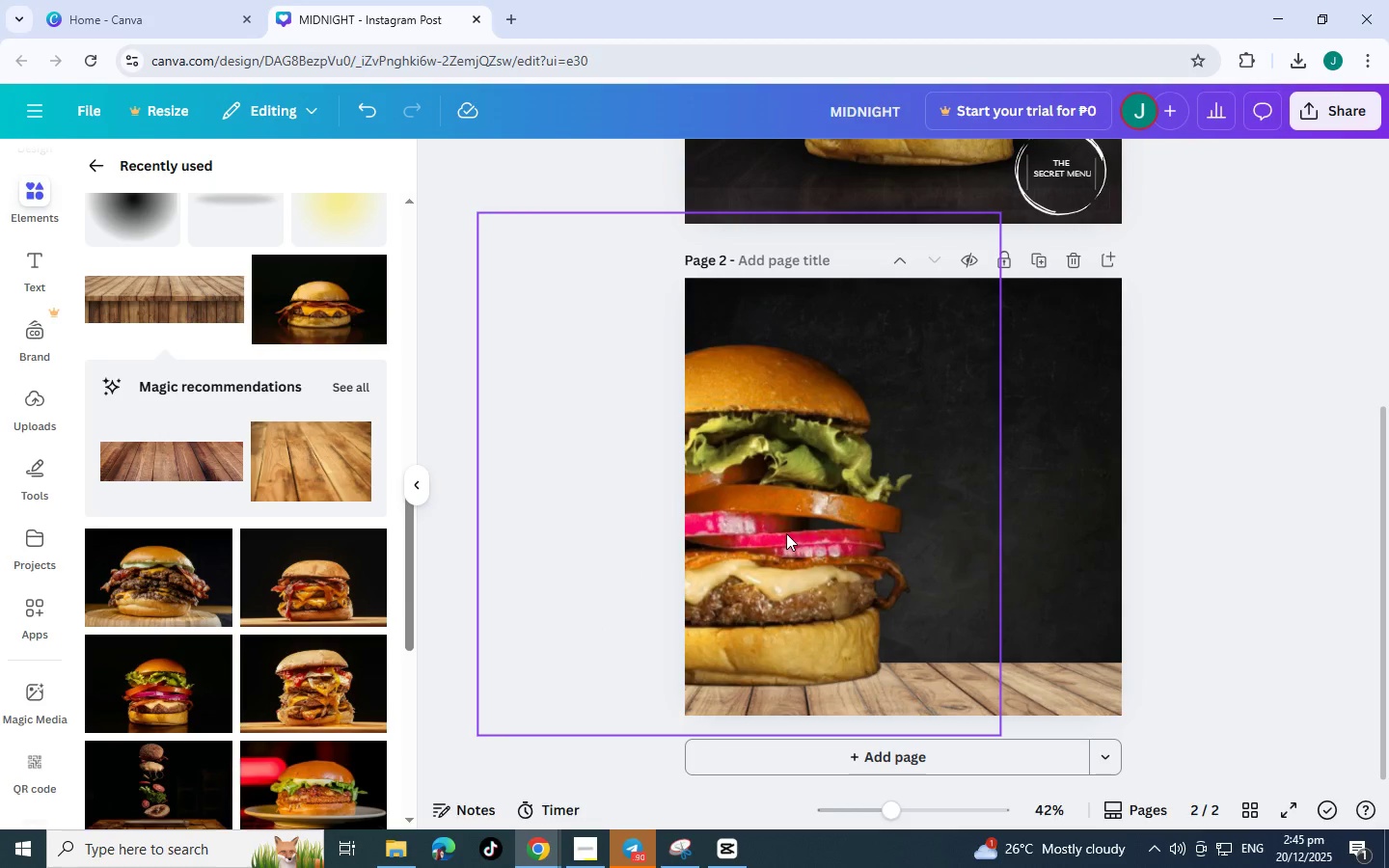 
left_click_drag(start_coordinate=[786, 533], to_coordinate=[793, 578])
 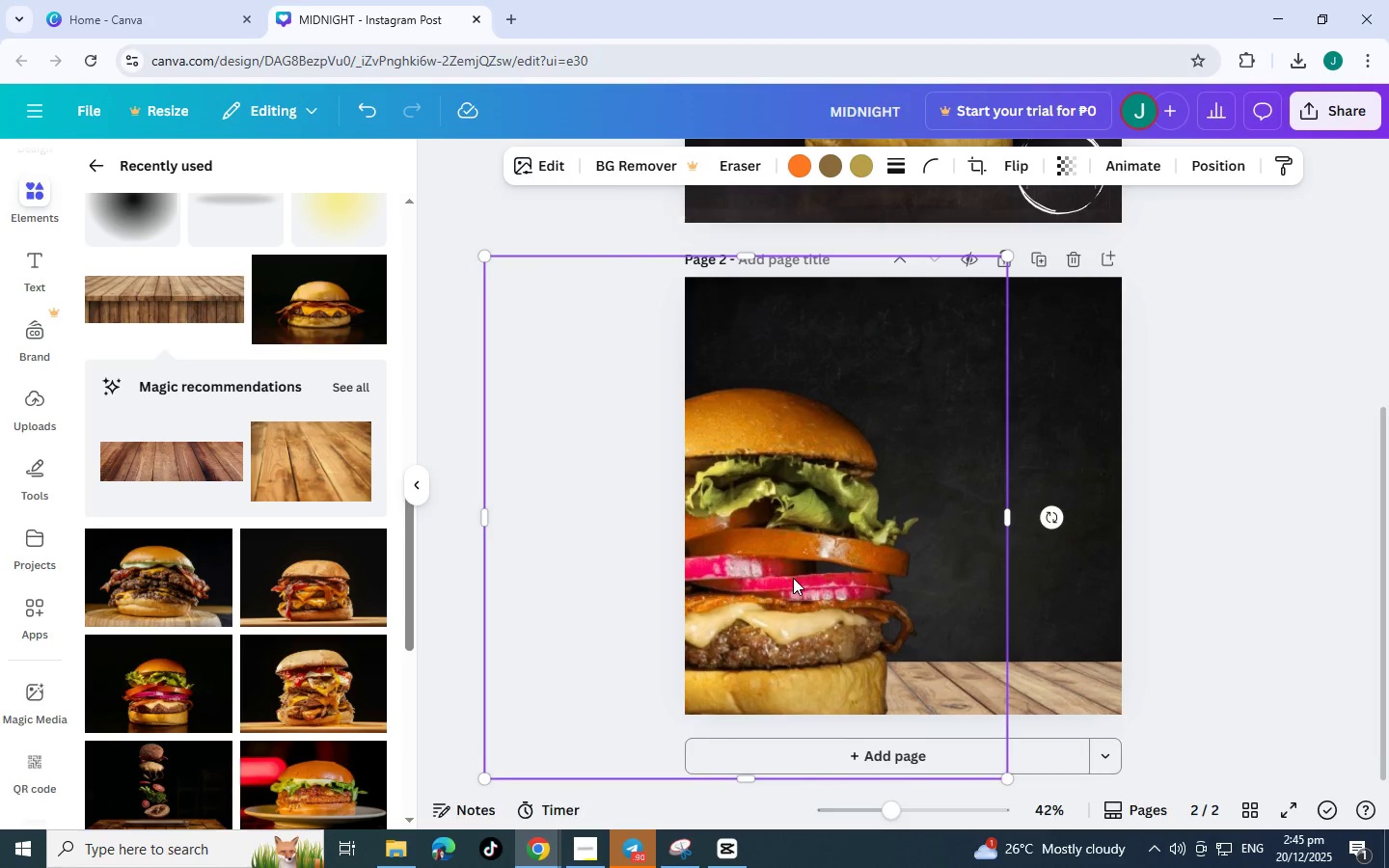 
scroll: coordinate [936, 547], scroll_direction: down, amount: 6.0
 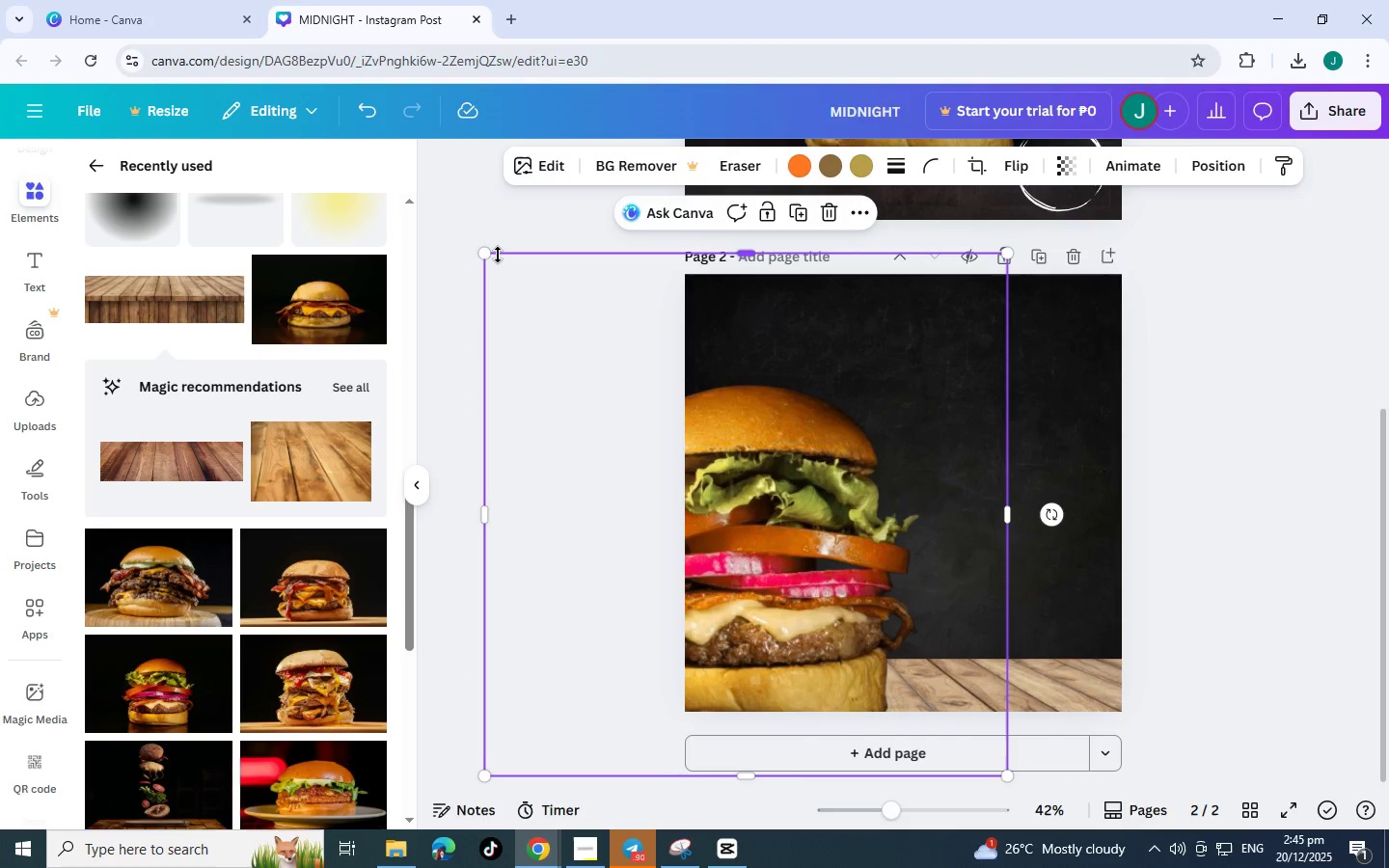 
left_click_drag(start_coordinate=[489, 255], to_coordinate=[289, 141])
 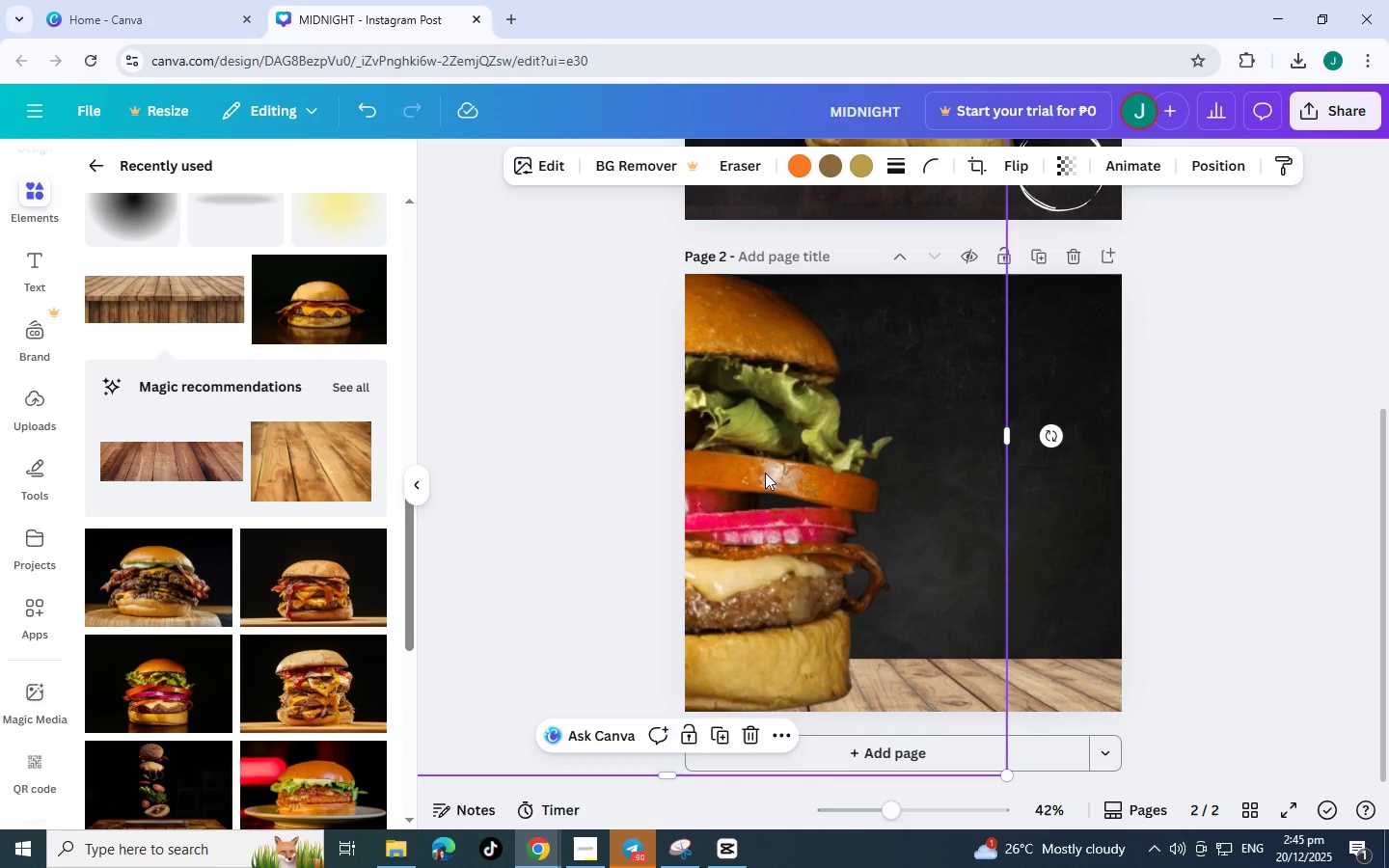 
left_click_drag(start_coordinate=[765, 473], to_coordinate=[778, 482])
 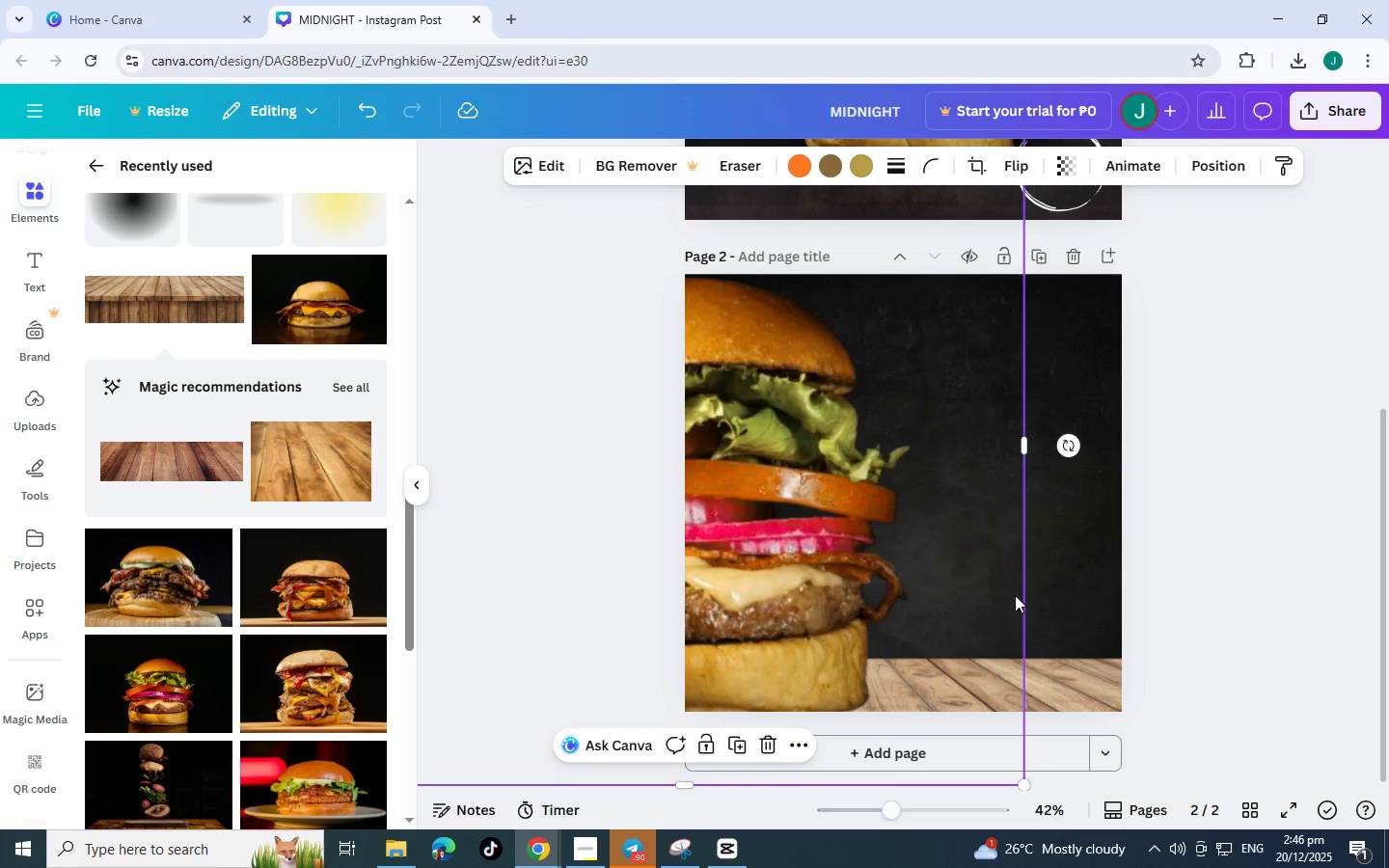 
scroll: coordinate [1015, 595], scroll_direction: down, amount: 4.0
 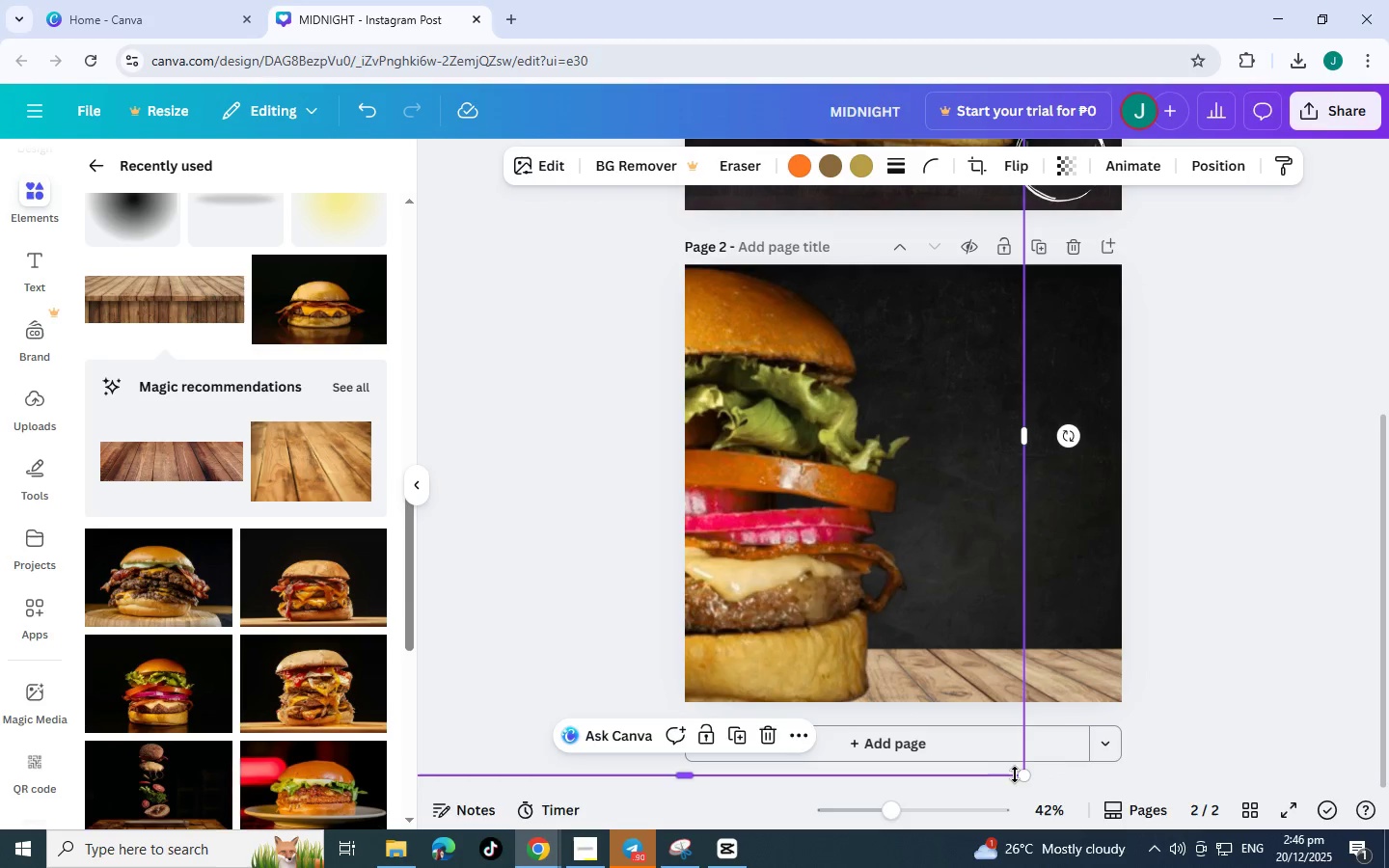 
left_click_drag(start_coordinate=[1022, 774], to_coordinate=[906, 707])
 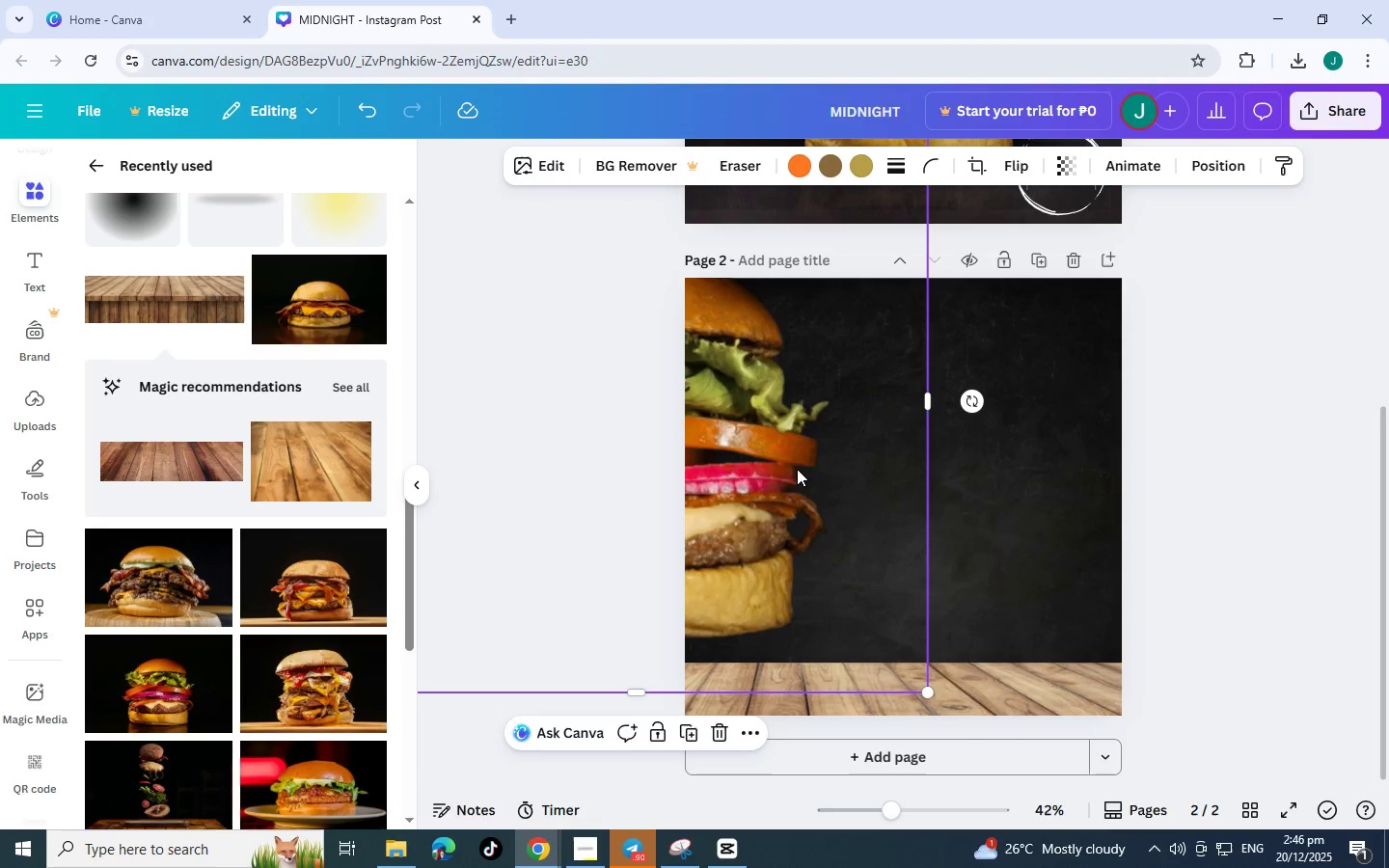 
left_click_drag(start_coordinate=[796, 469], to_coordinate=[866, 546])
 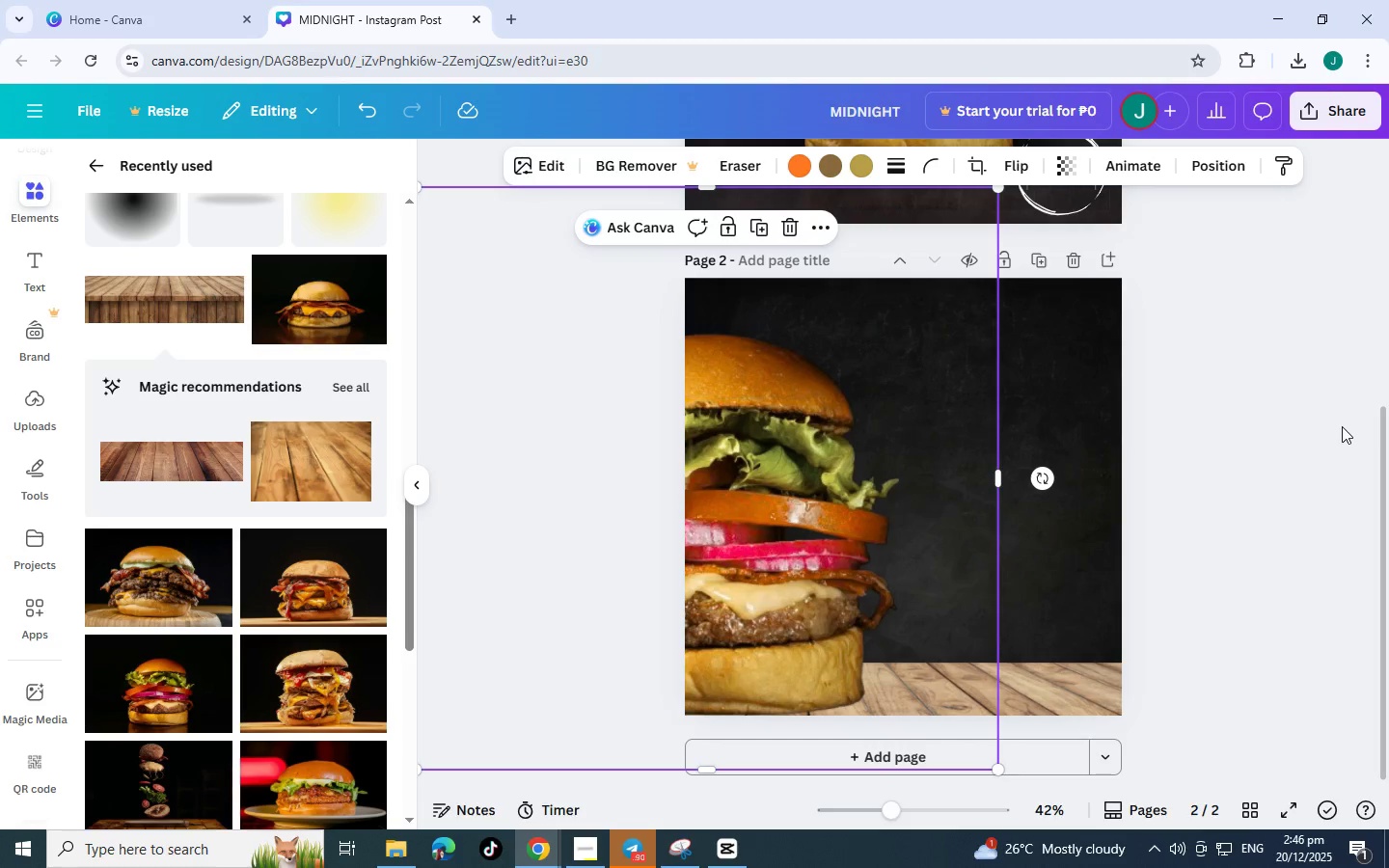 
left_click([1342, 426])
 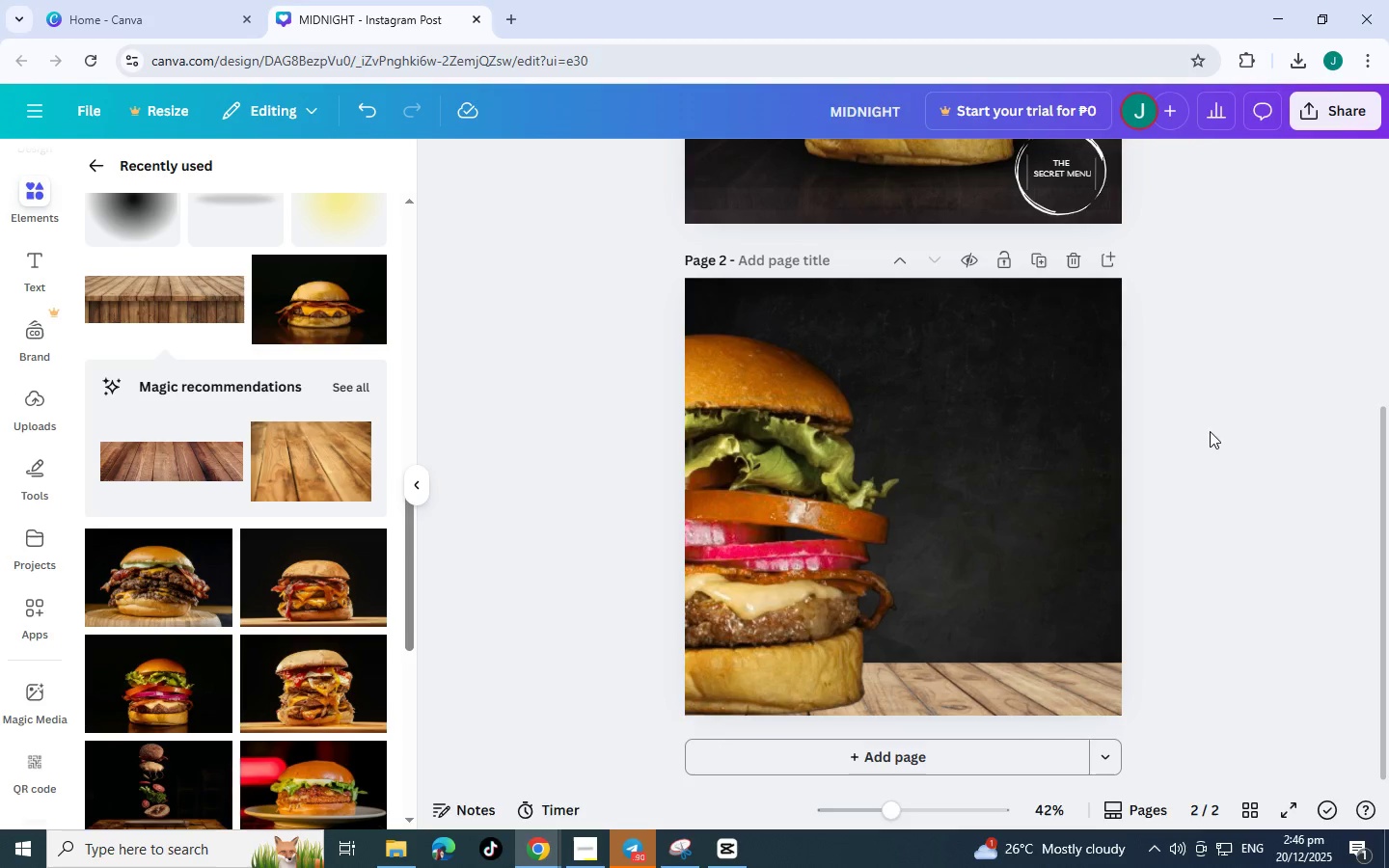 
scroll: coordinate [1198, 502], scroll_direction: down, amount: 2.0
 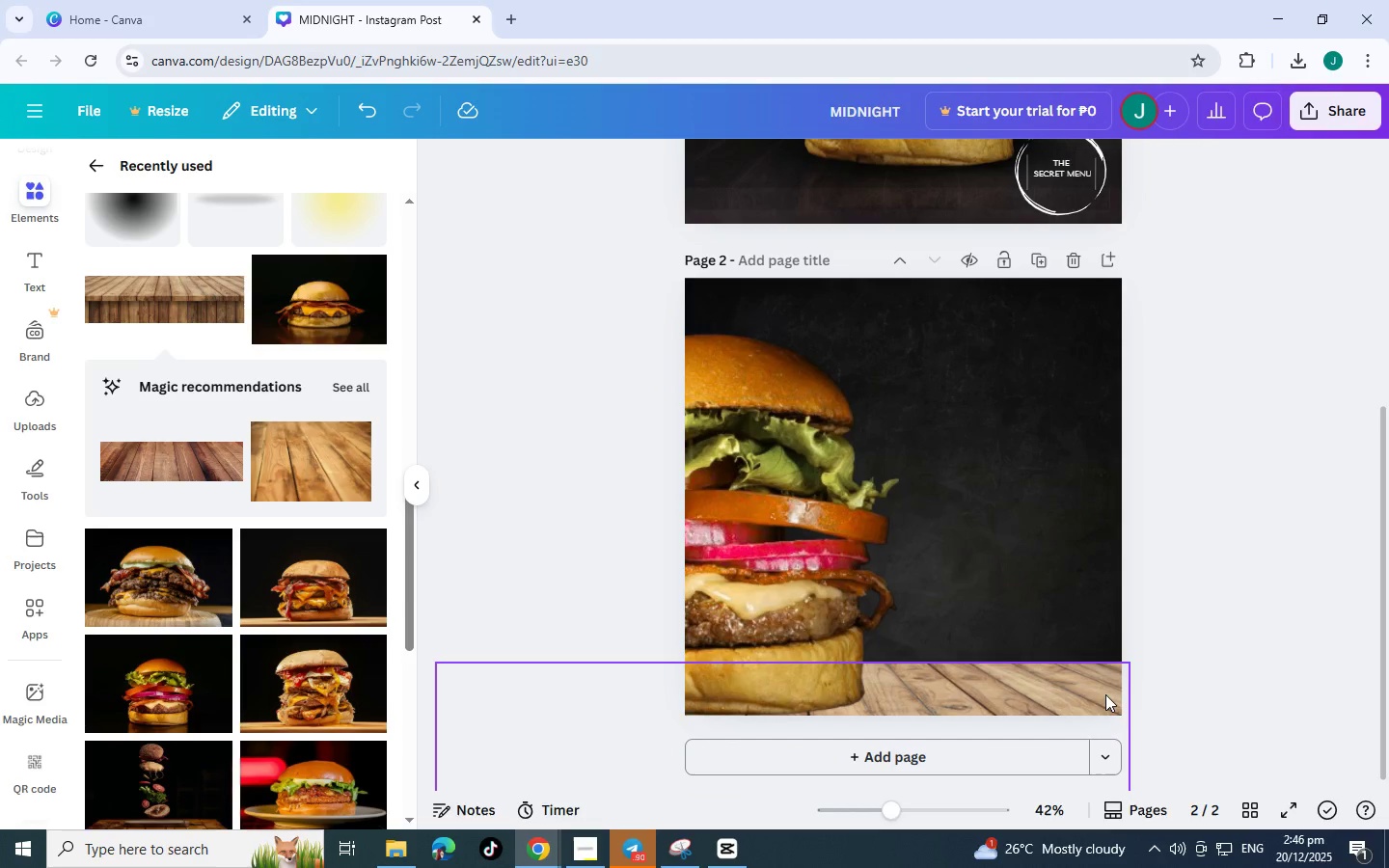 
left_click([1101, 712])
 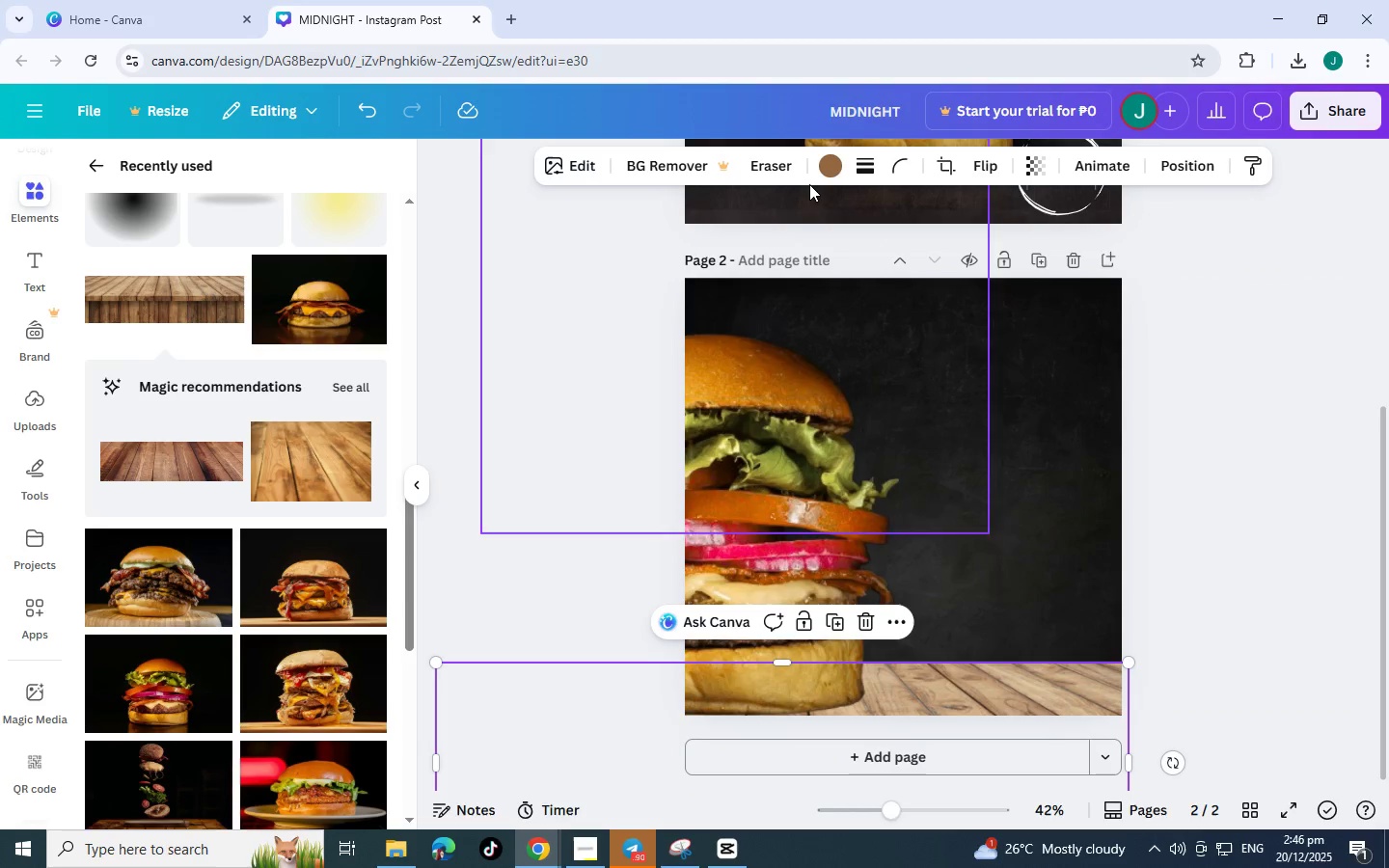 
left_click([839, 176])
 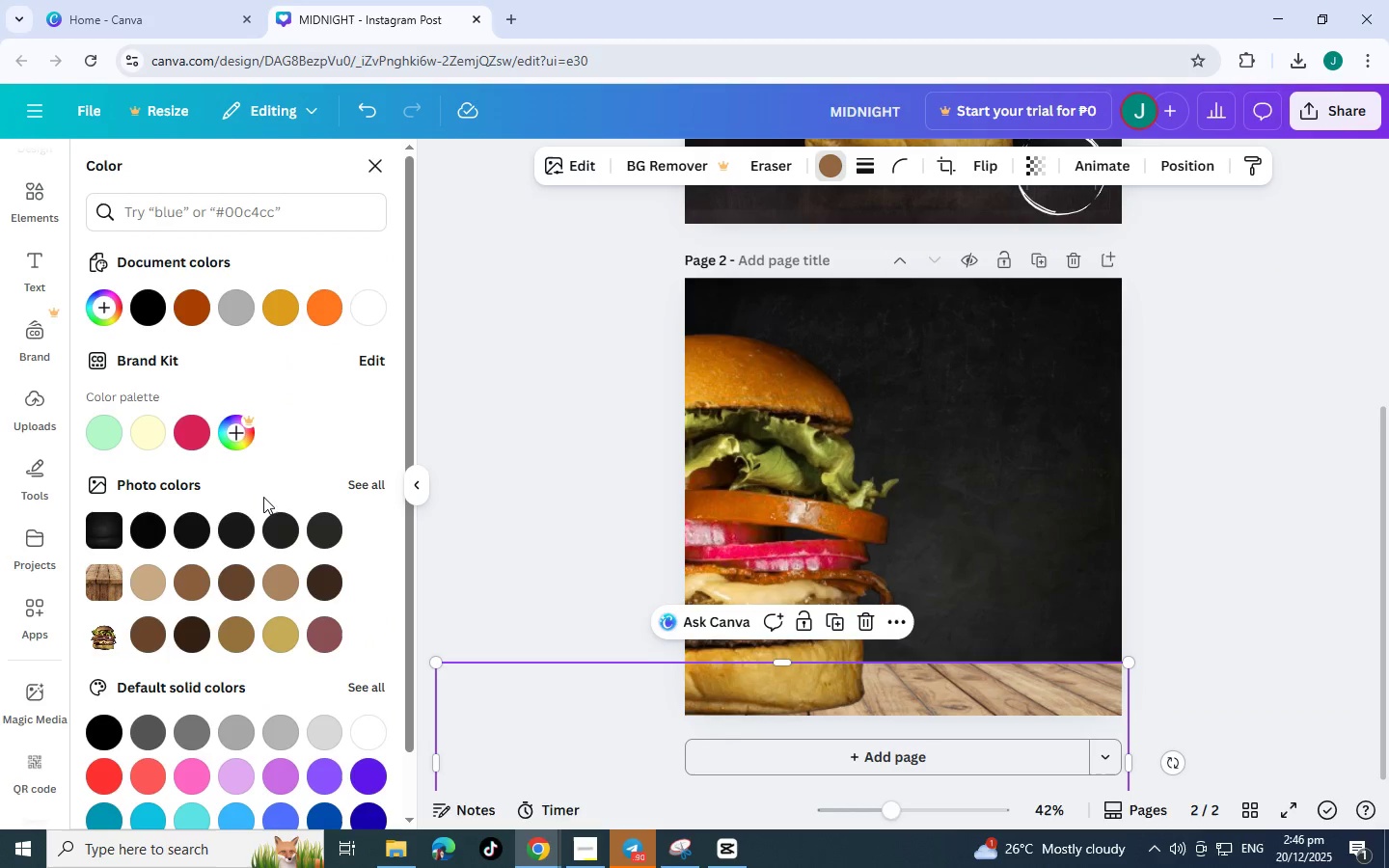 
left_click([146, 535])
 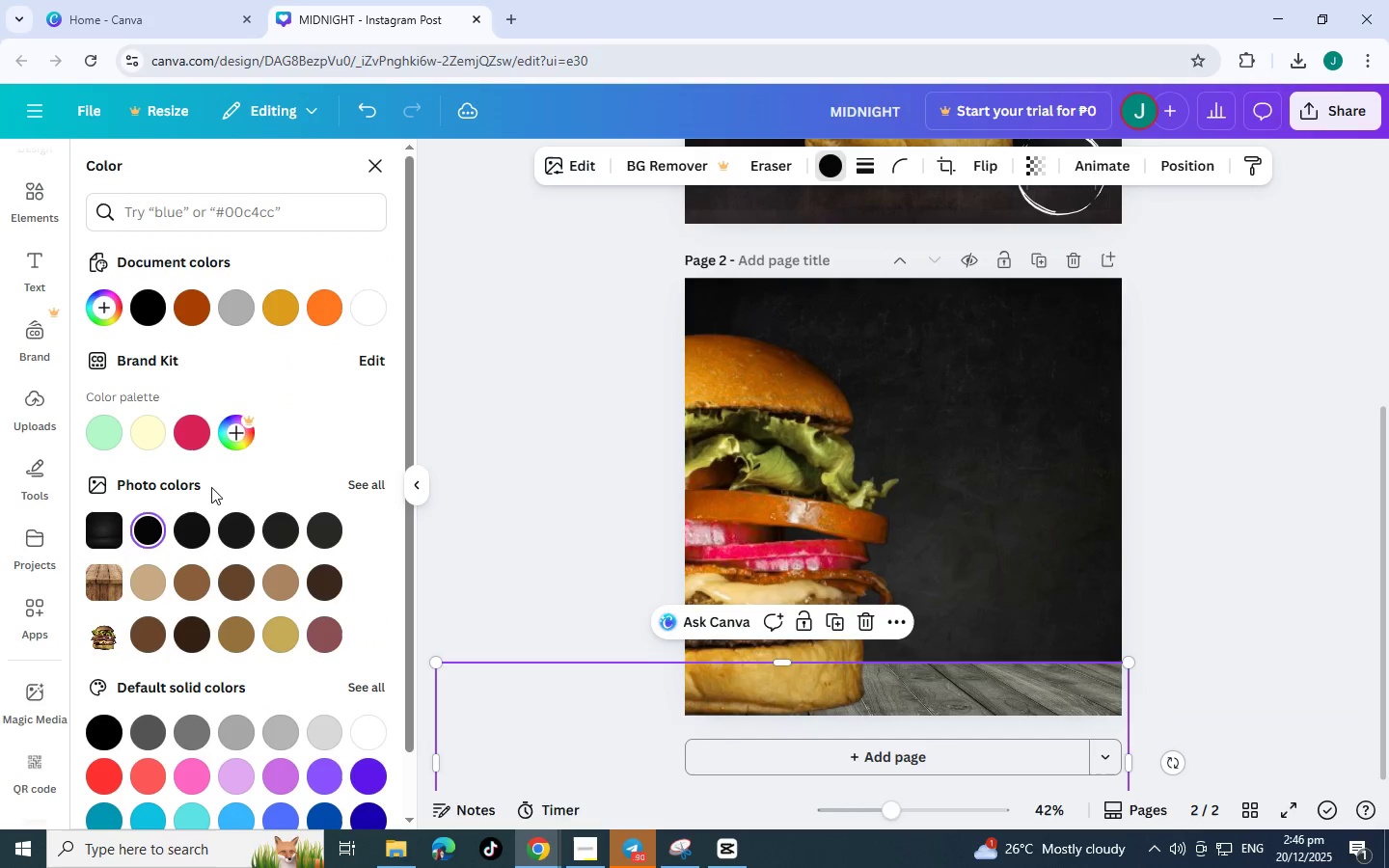 
mouse_move([154, 526])
 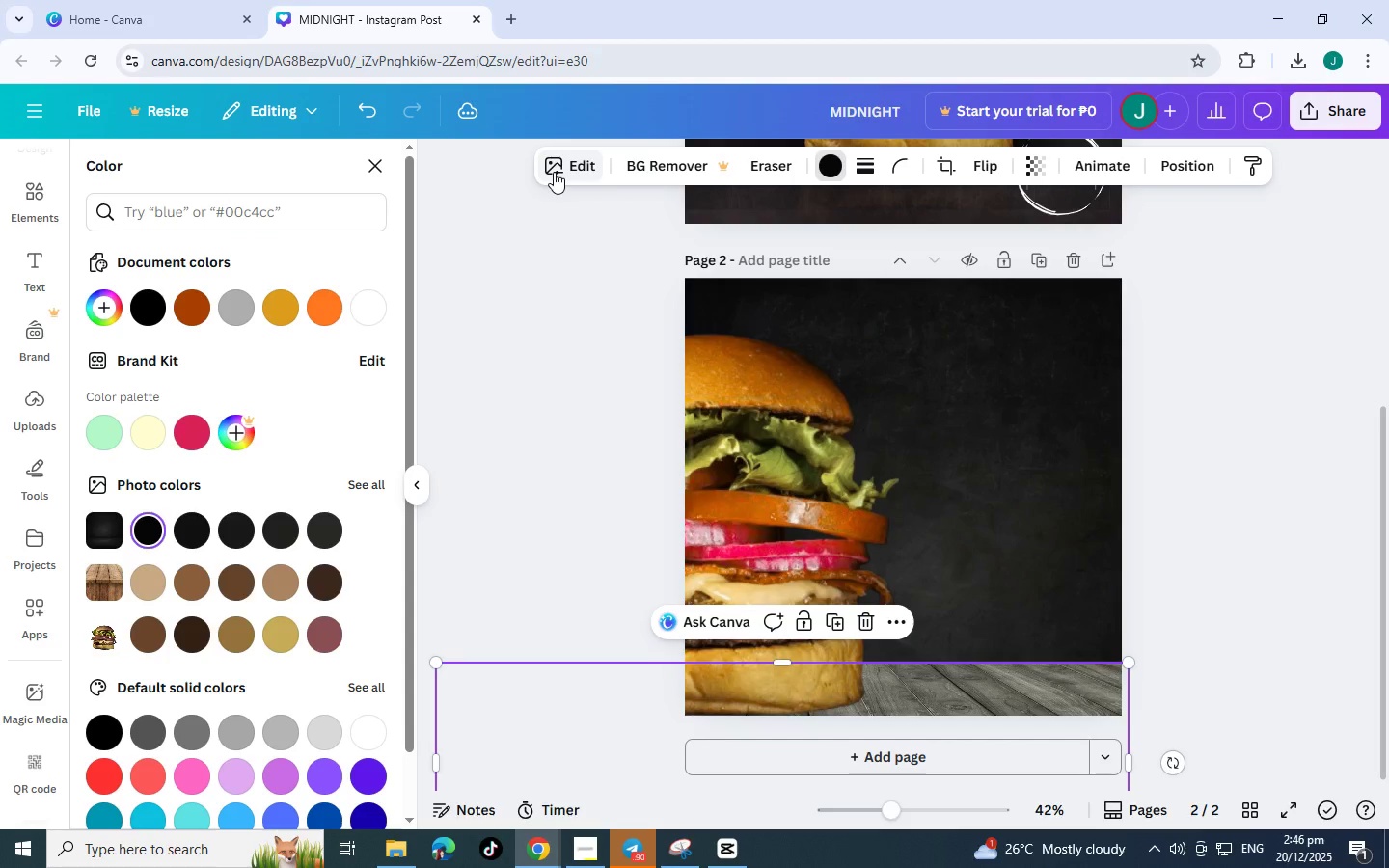 
left_click([554, 172])
 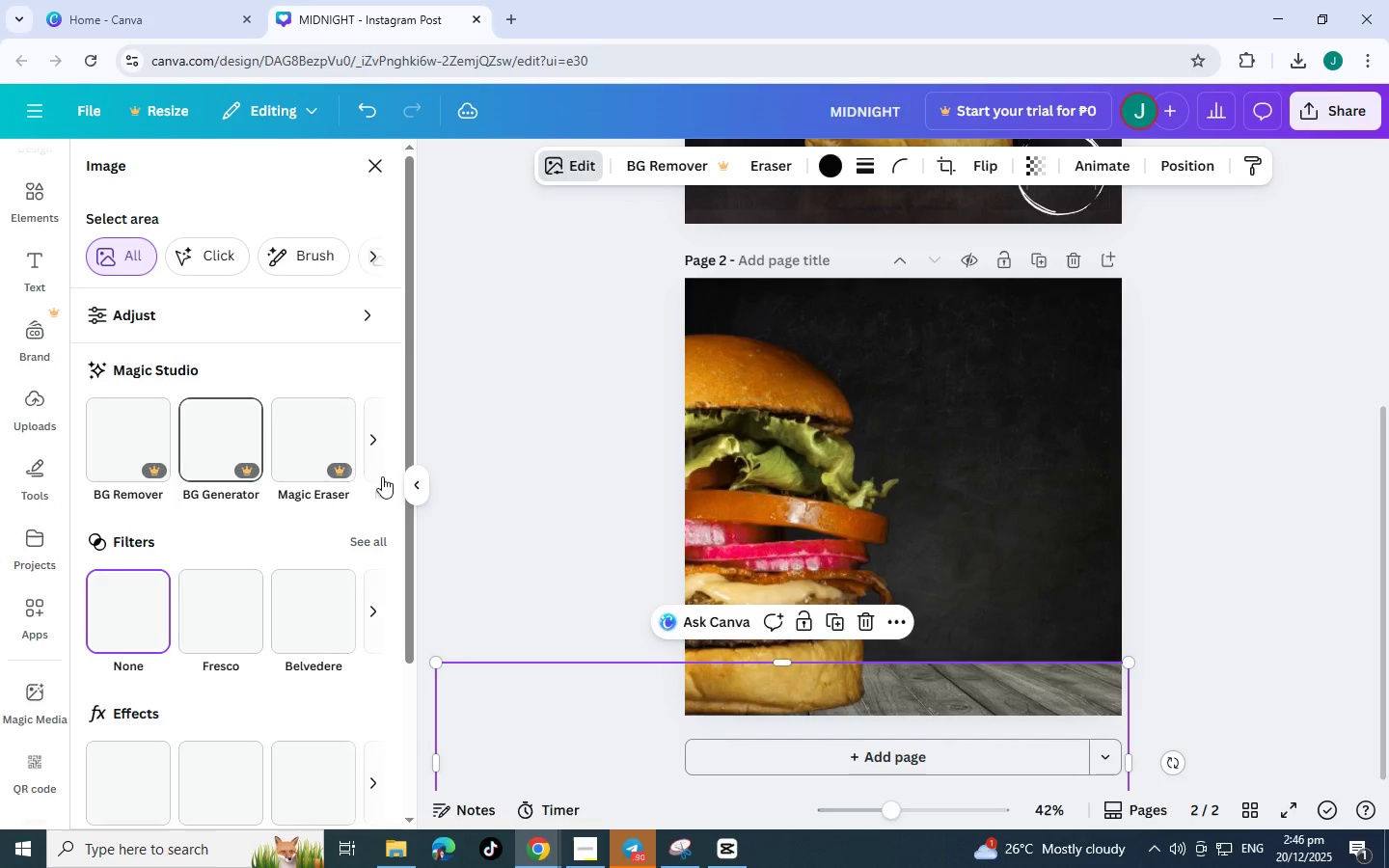 
scroll: coordinate [229, 685], scroll_direction: down, amount: 4.0
 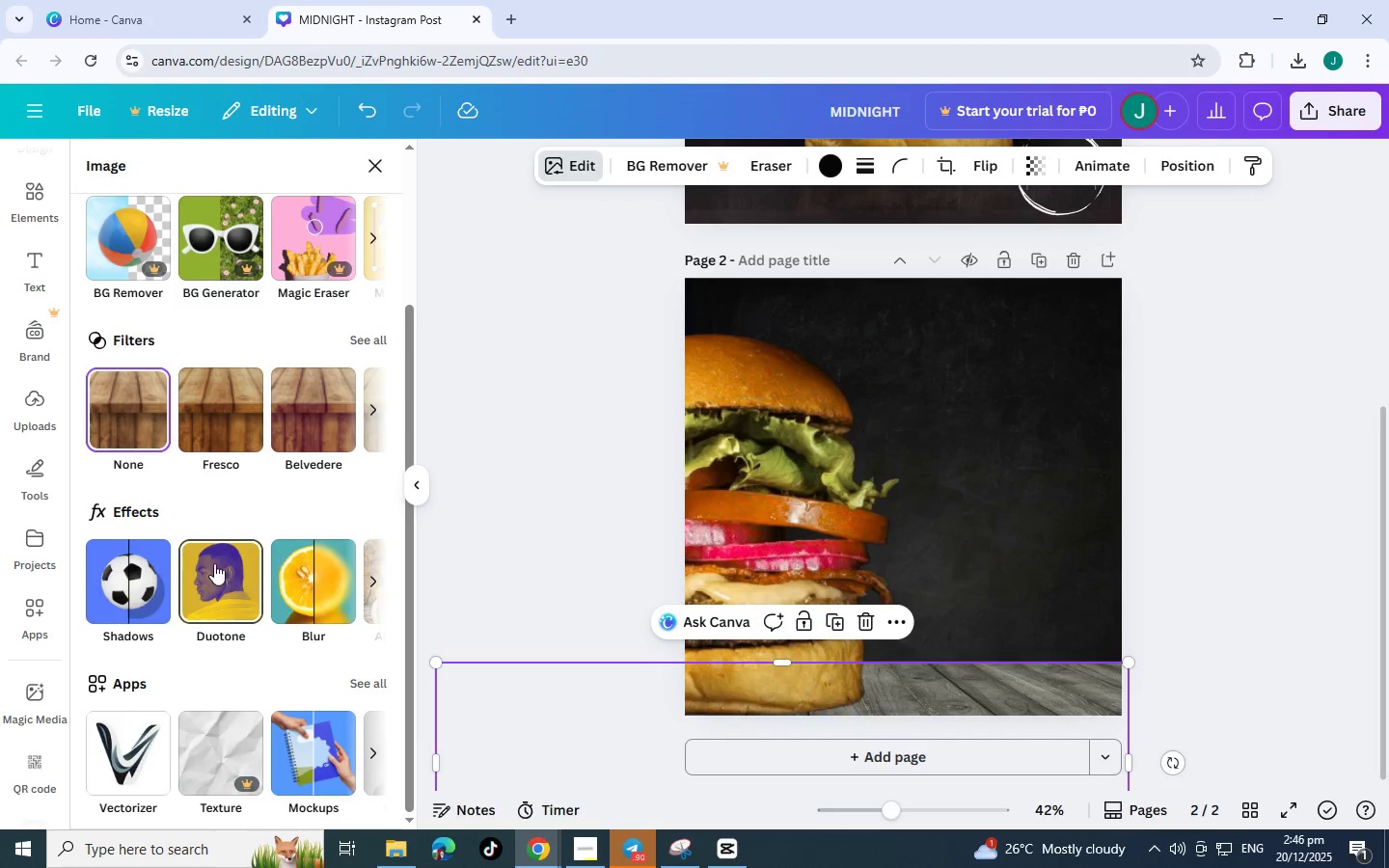 
left_click([205, 563])
 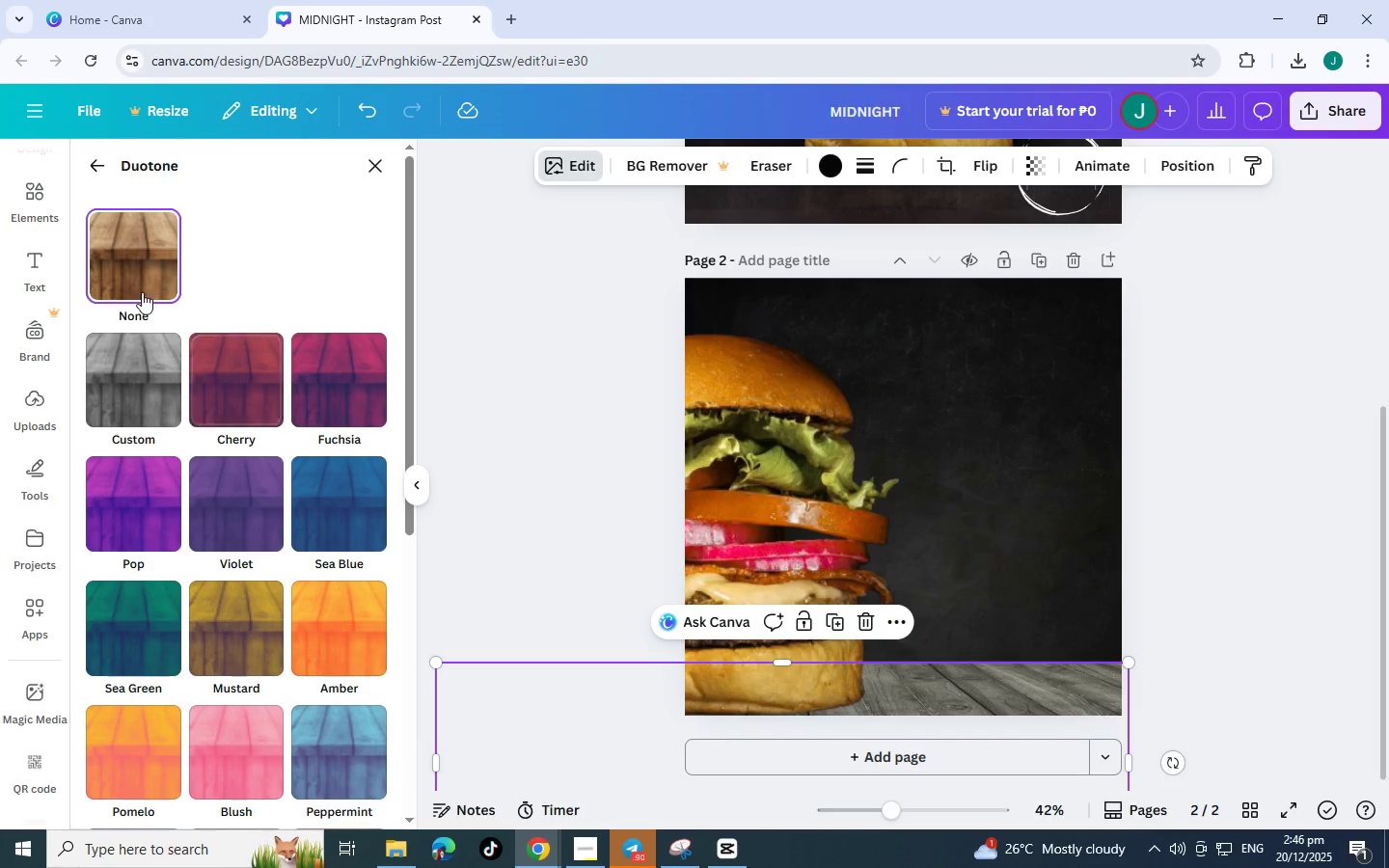 
left_click([150, 375])
 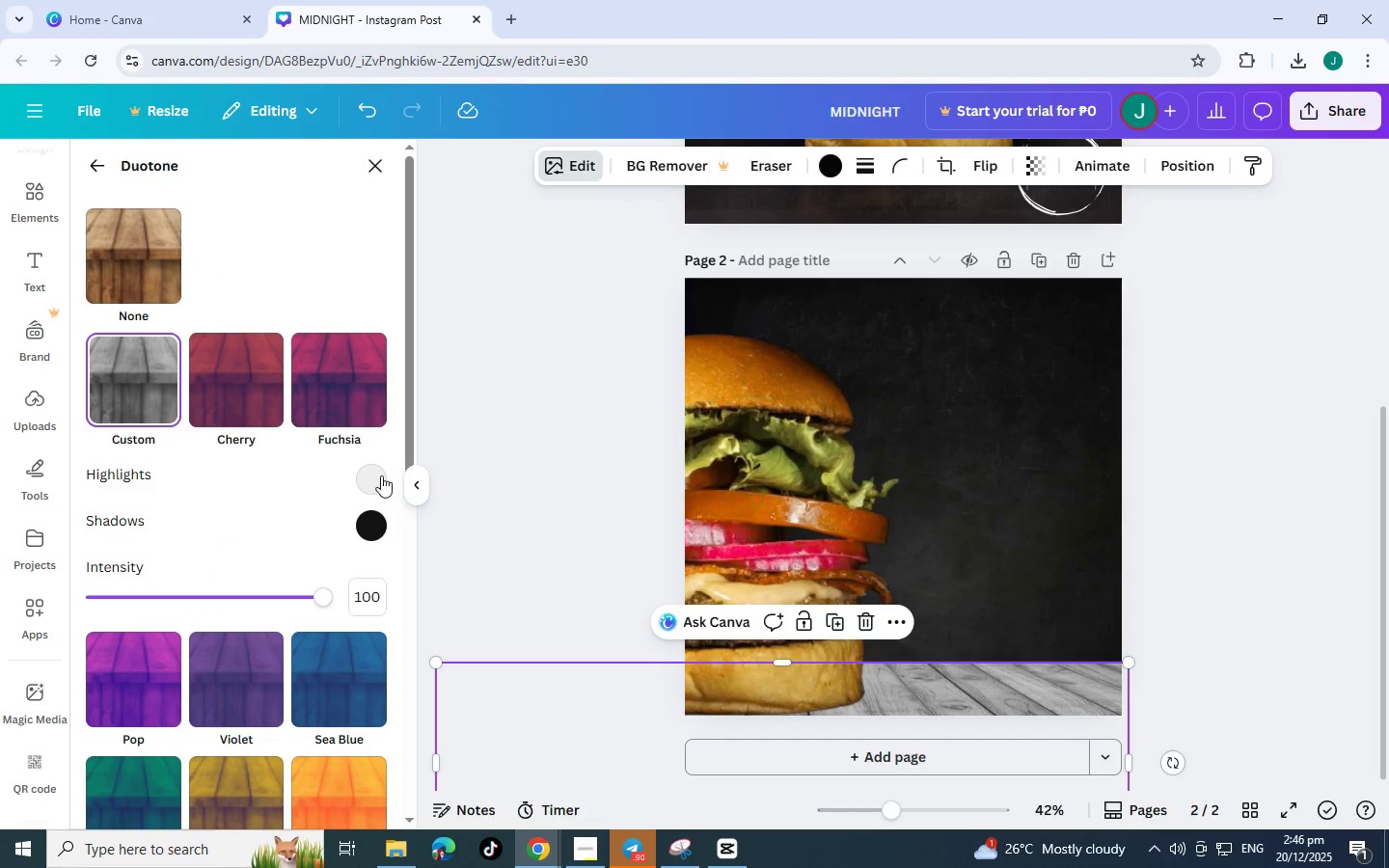 
left_click([381, 475])
 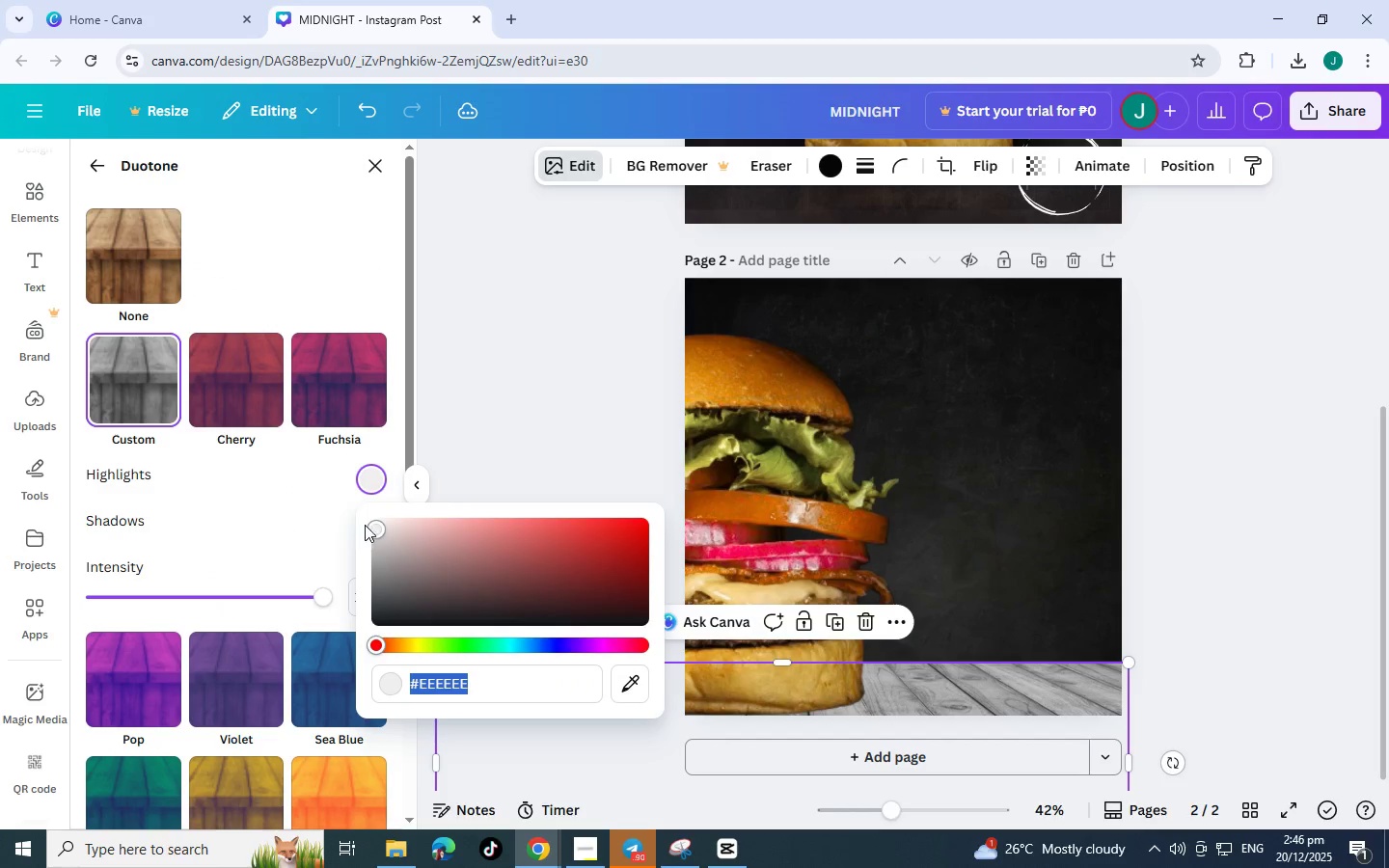 
left_click_drag(start_coordinate=[377, 527], to_coordinate=[345, 657])
 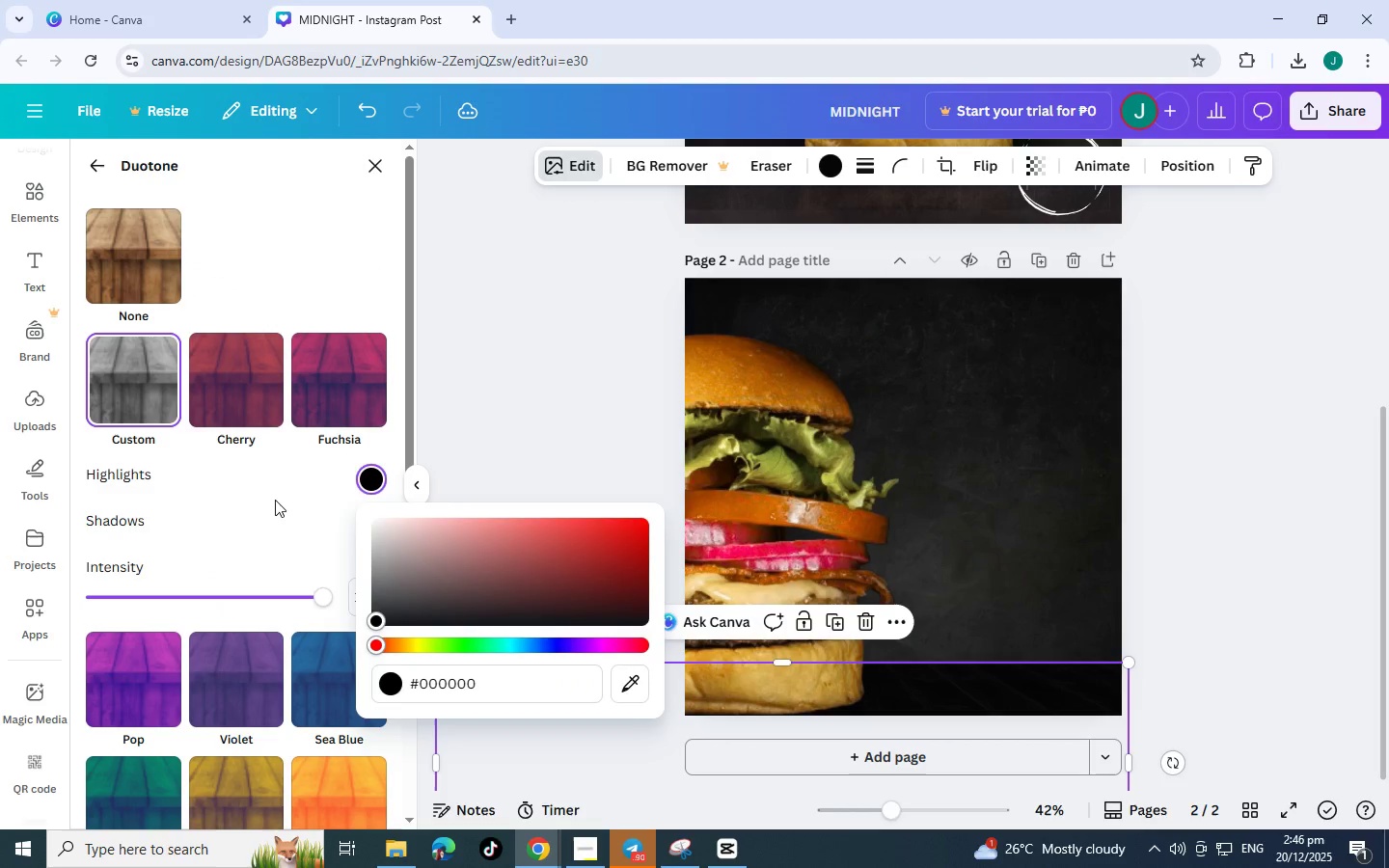 
left_click([282, 500])
 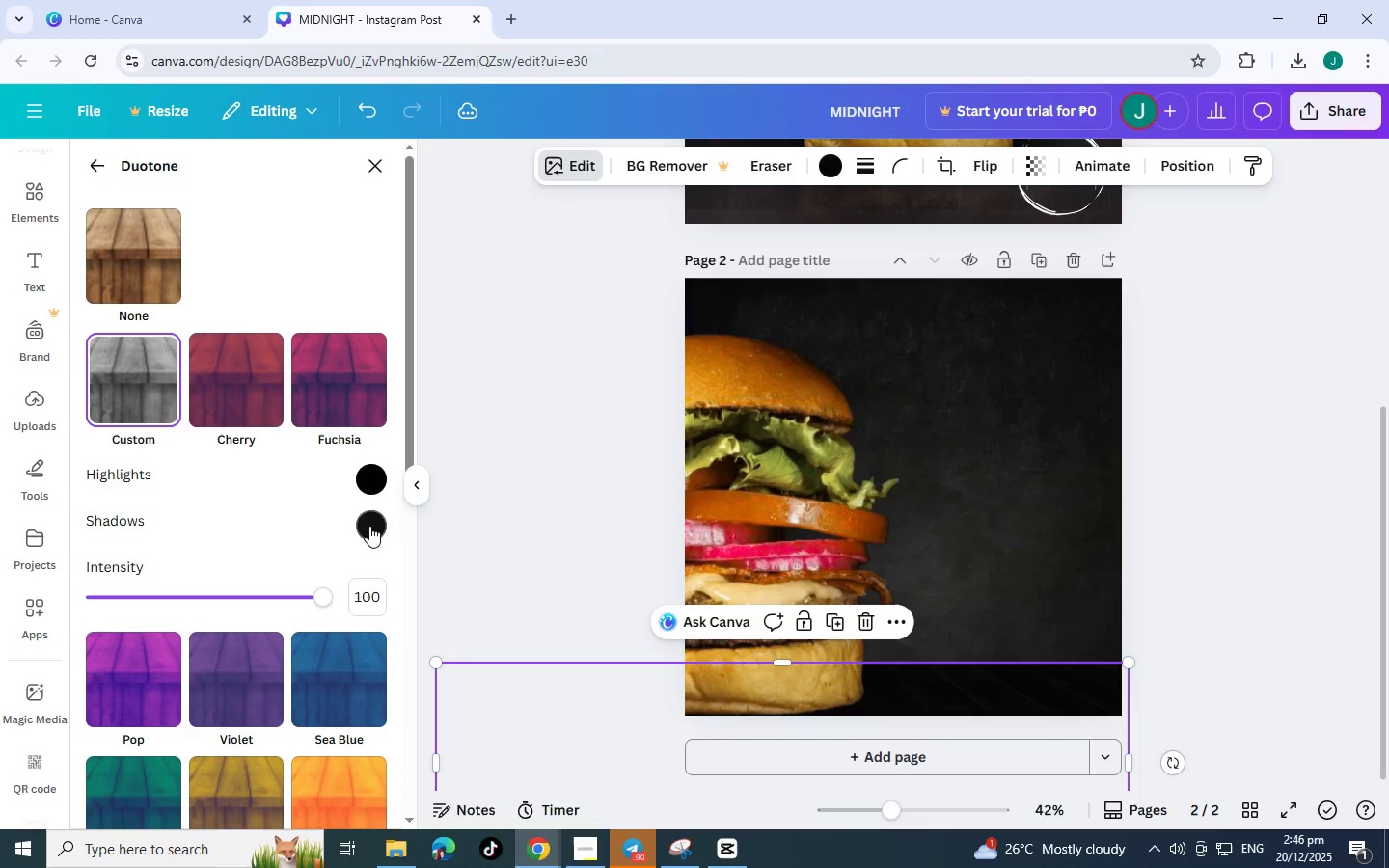 
left_click([370, 526])
 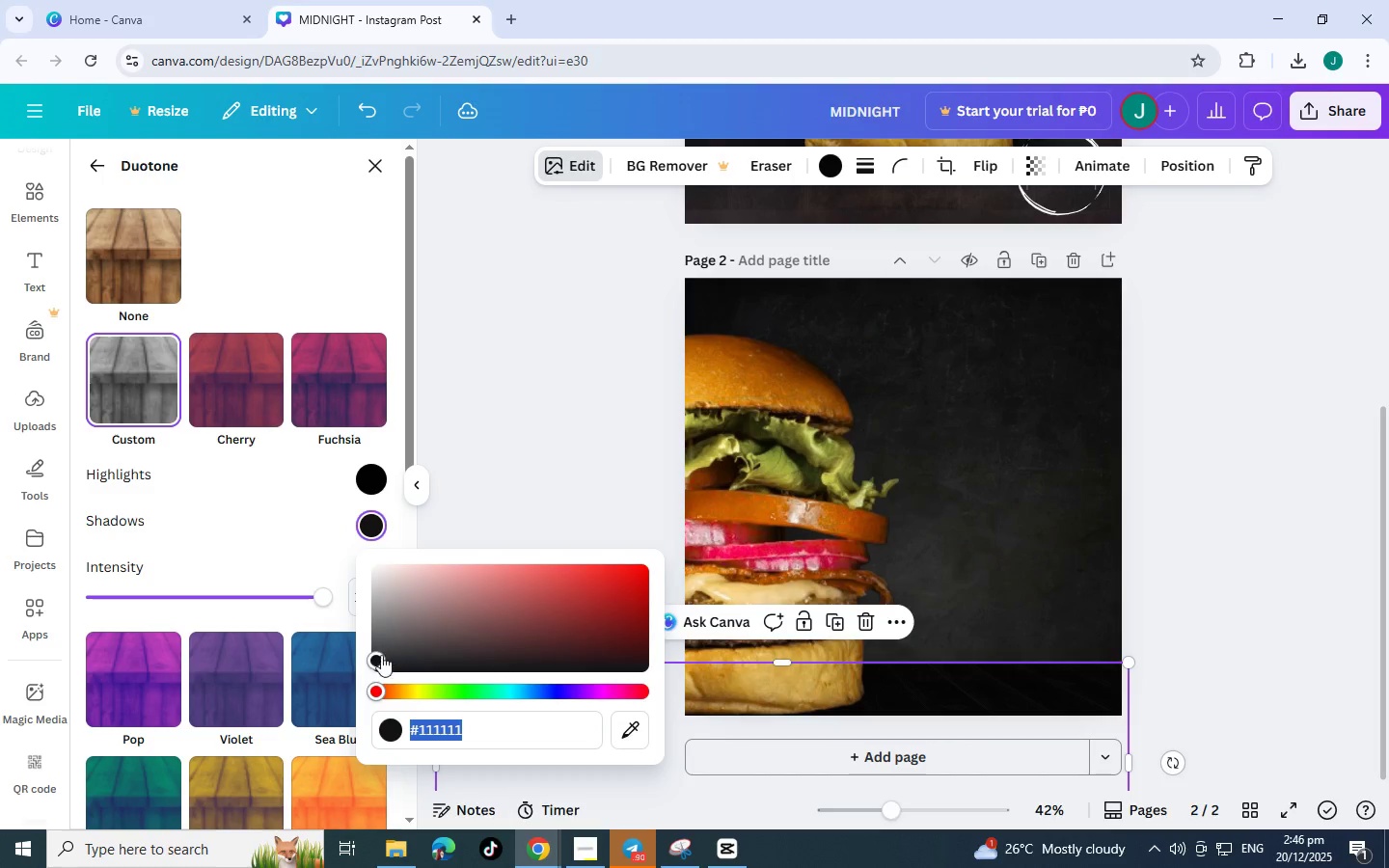 
left_click_drag(start_coordinate=[381, 656], to_coordinate=[433, 662])
 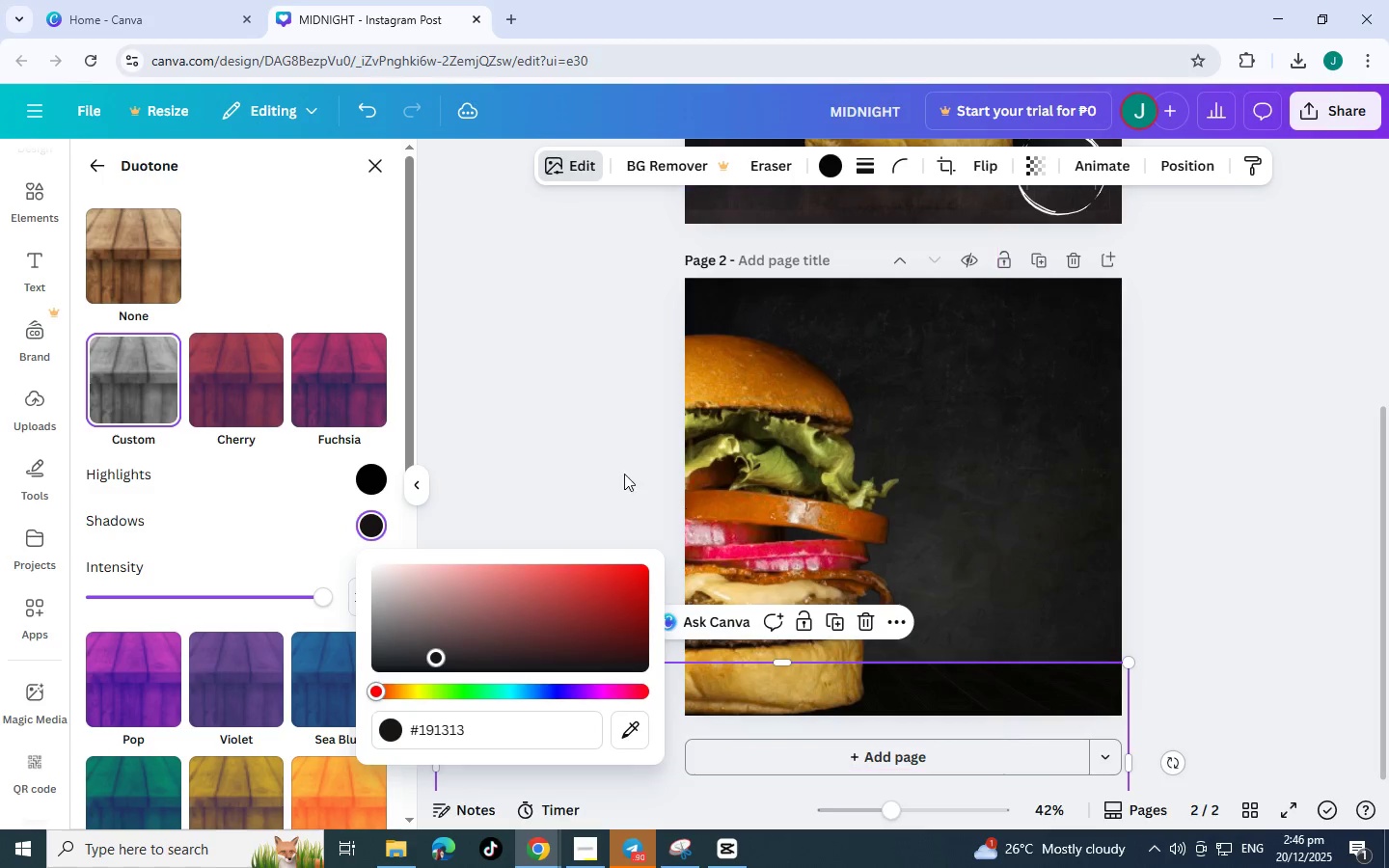 
left_click([618, 473])
 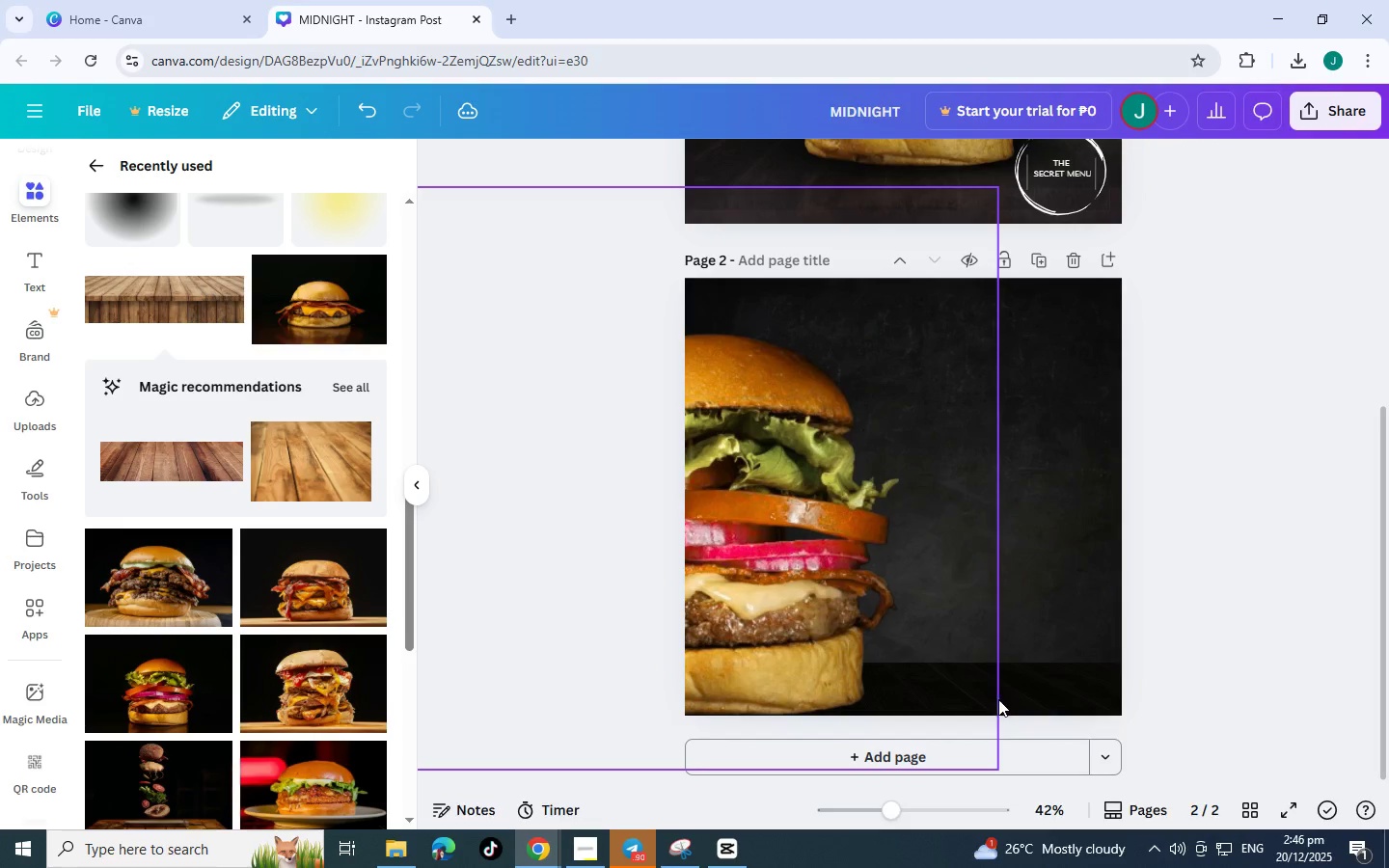 
left_click_drag(start_coordinate=[1068, 703], to_coordinate=[1077, 699])
 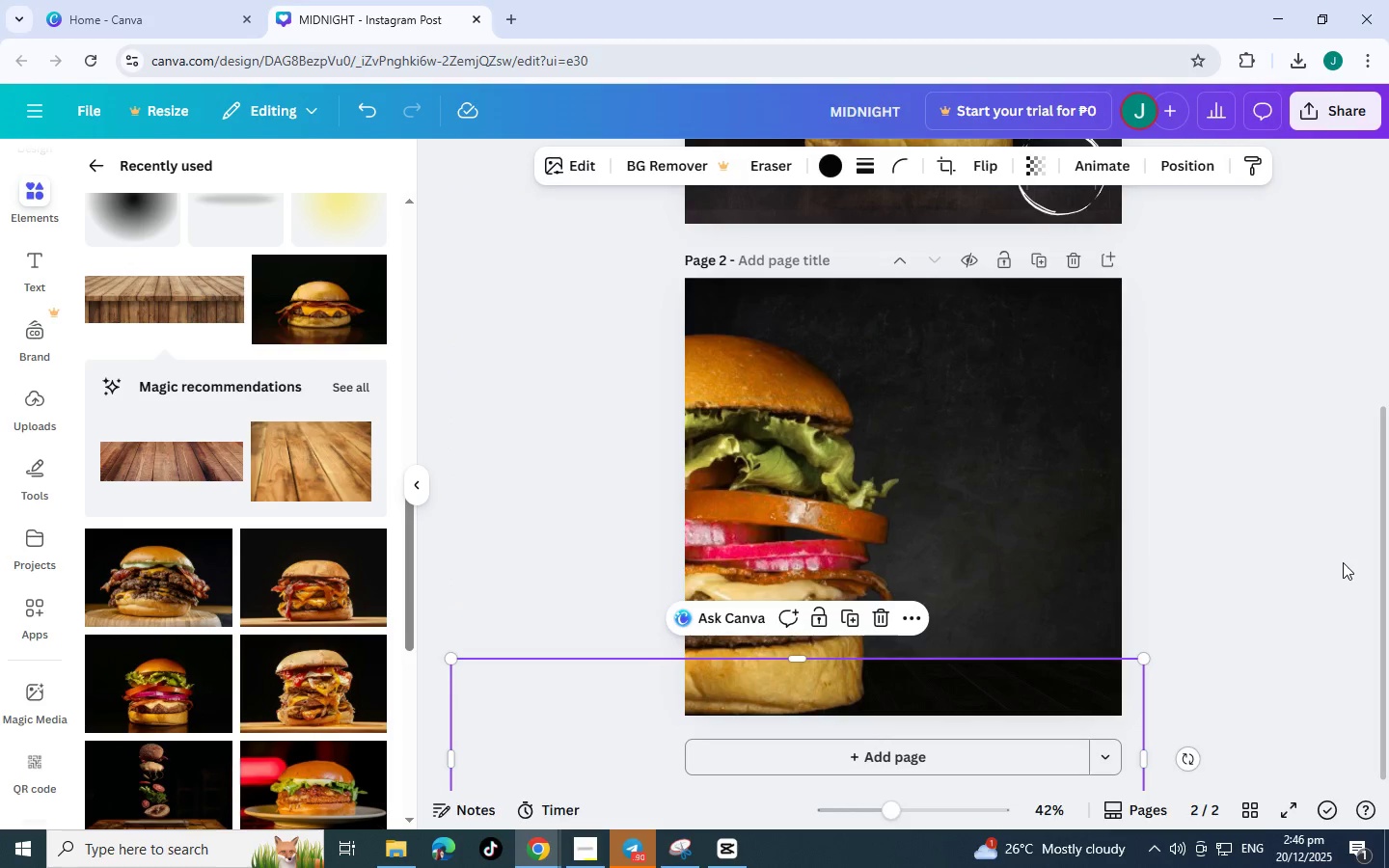 
left_click([1343, 562])
 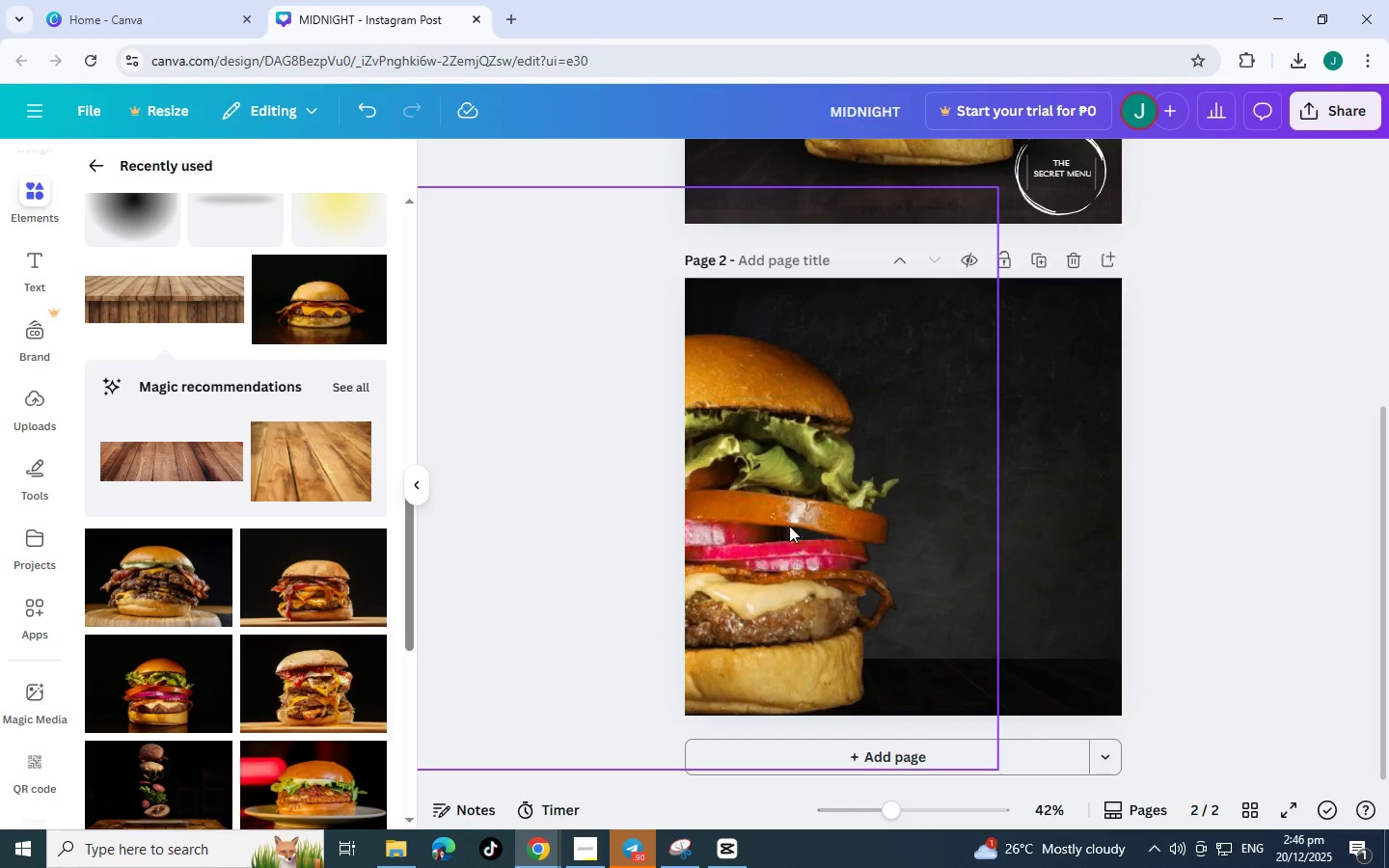 
left_click_drag(start_coordinate=[763, 526], to_coordinate=[732, 518])
 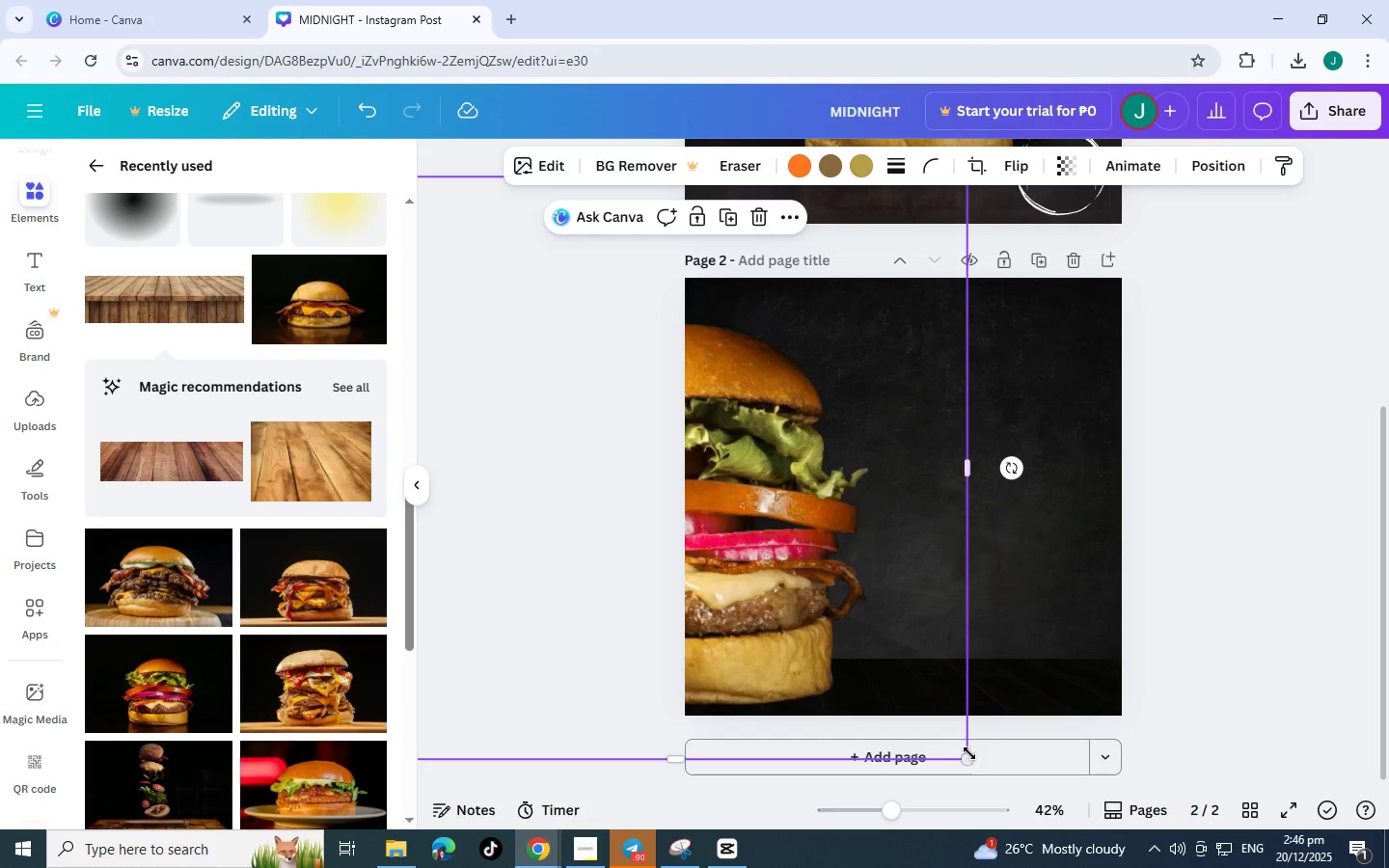 
left_click_drag(start_coordinate=[969, 753], to_coordinate=[883, 694])
 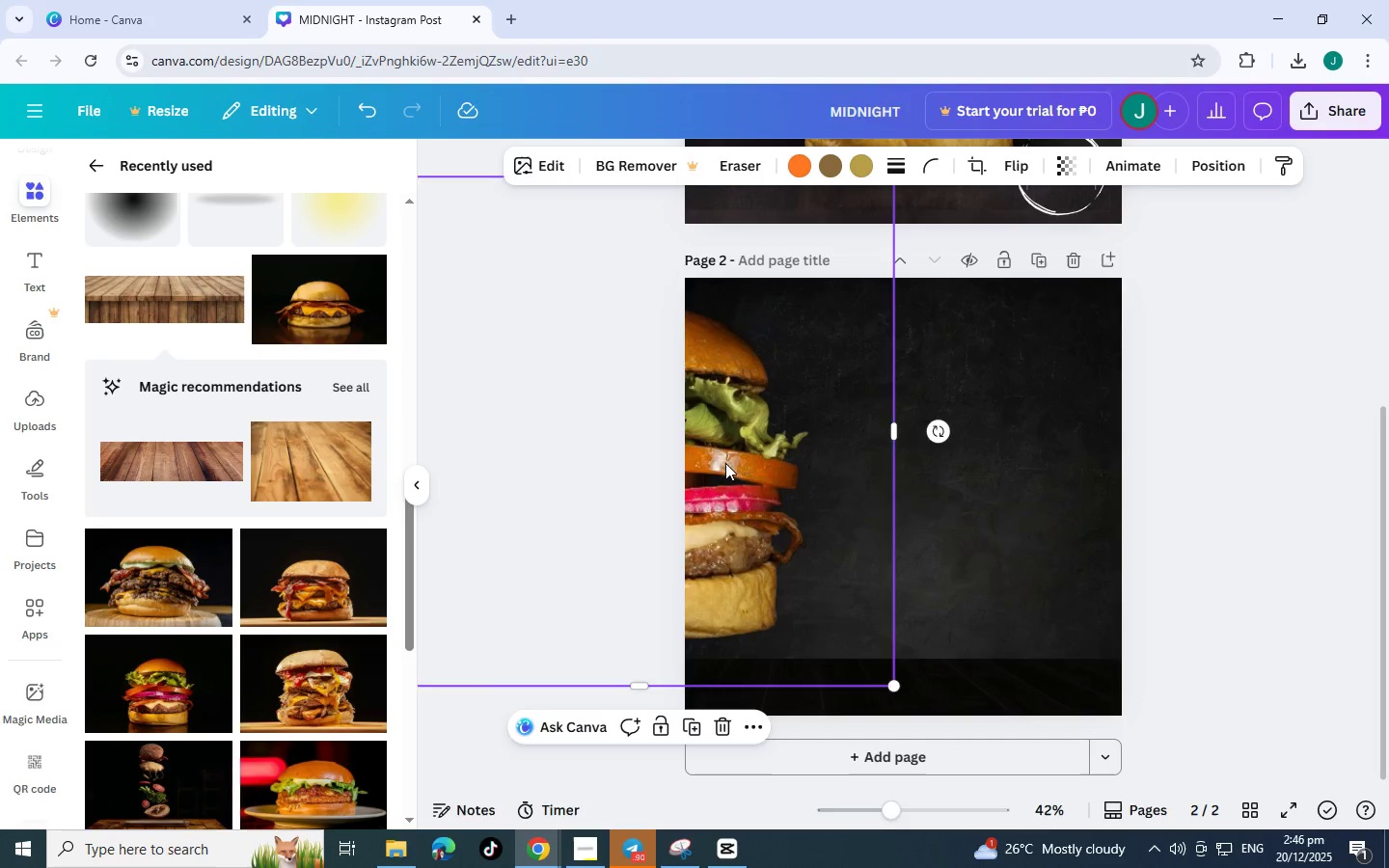 
left_click_drag(start_coordinate=[733, 469], to_coordinate=[811, 541])
 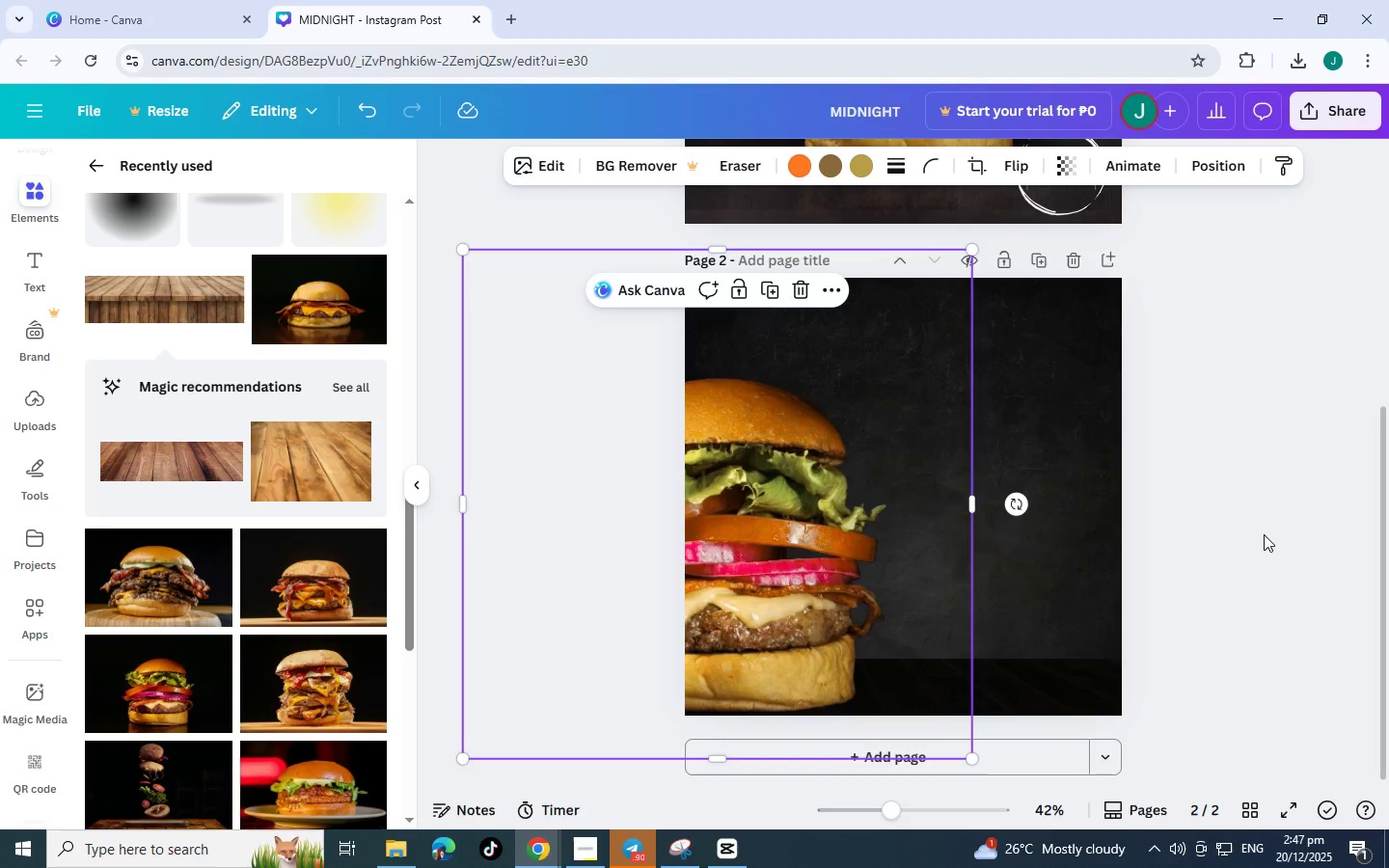 
left_click([1264, 534])
 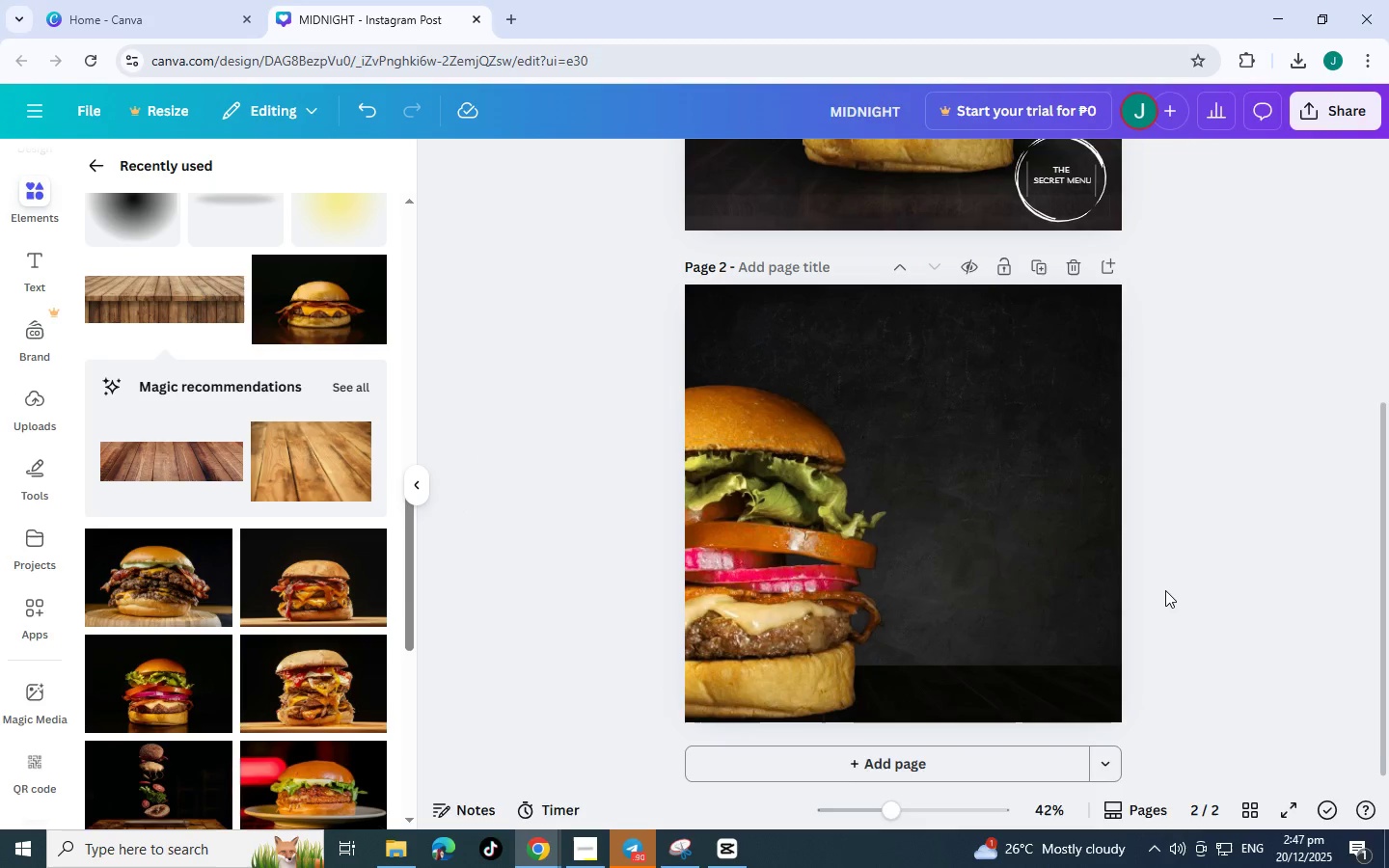 
scroll: coordinate [1164, 584], scroll_direction: up, amount: 6.0
 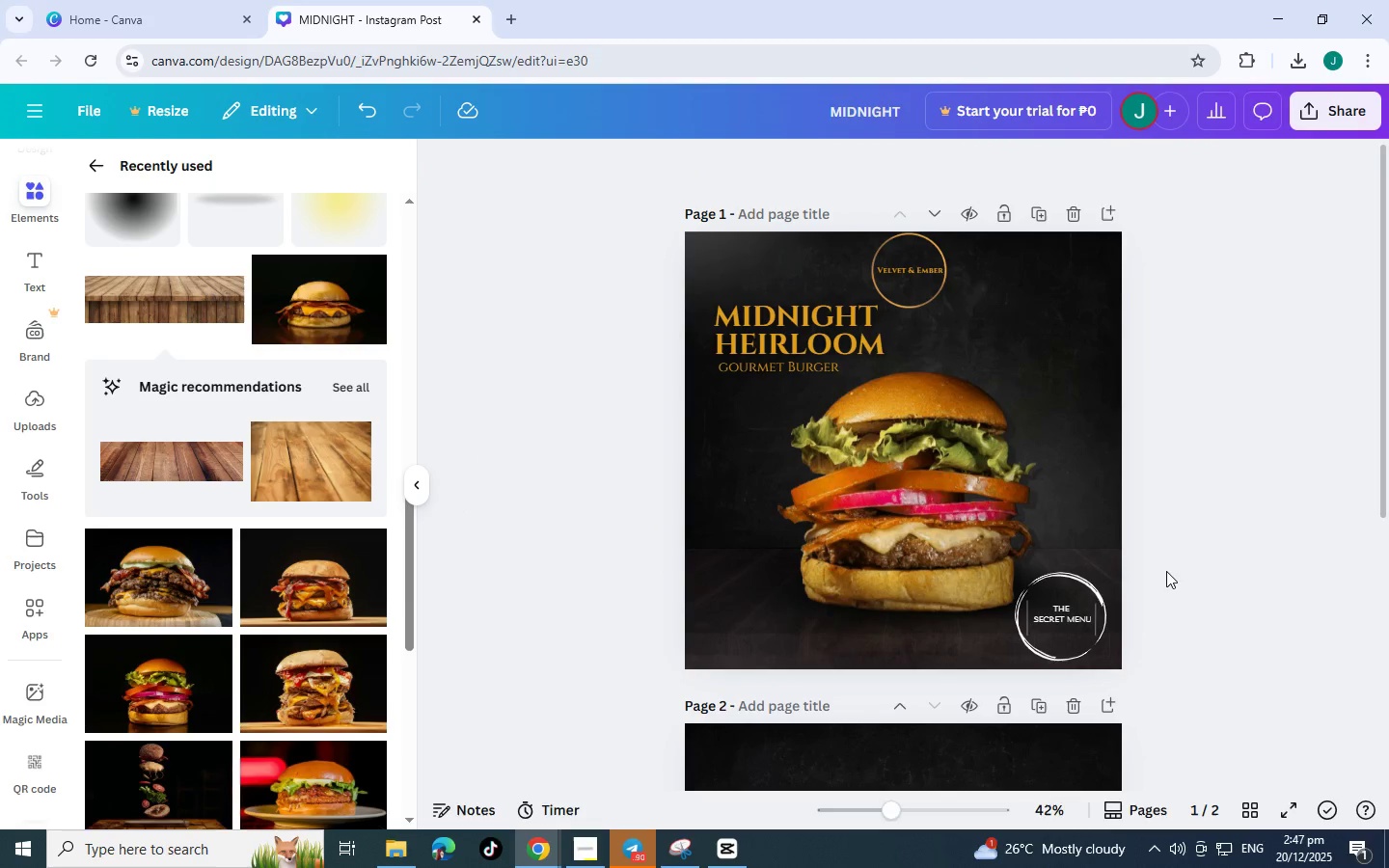 
scroll: coordinate [1166, 561], scroll_direction: down, amount: 8.0
 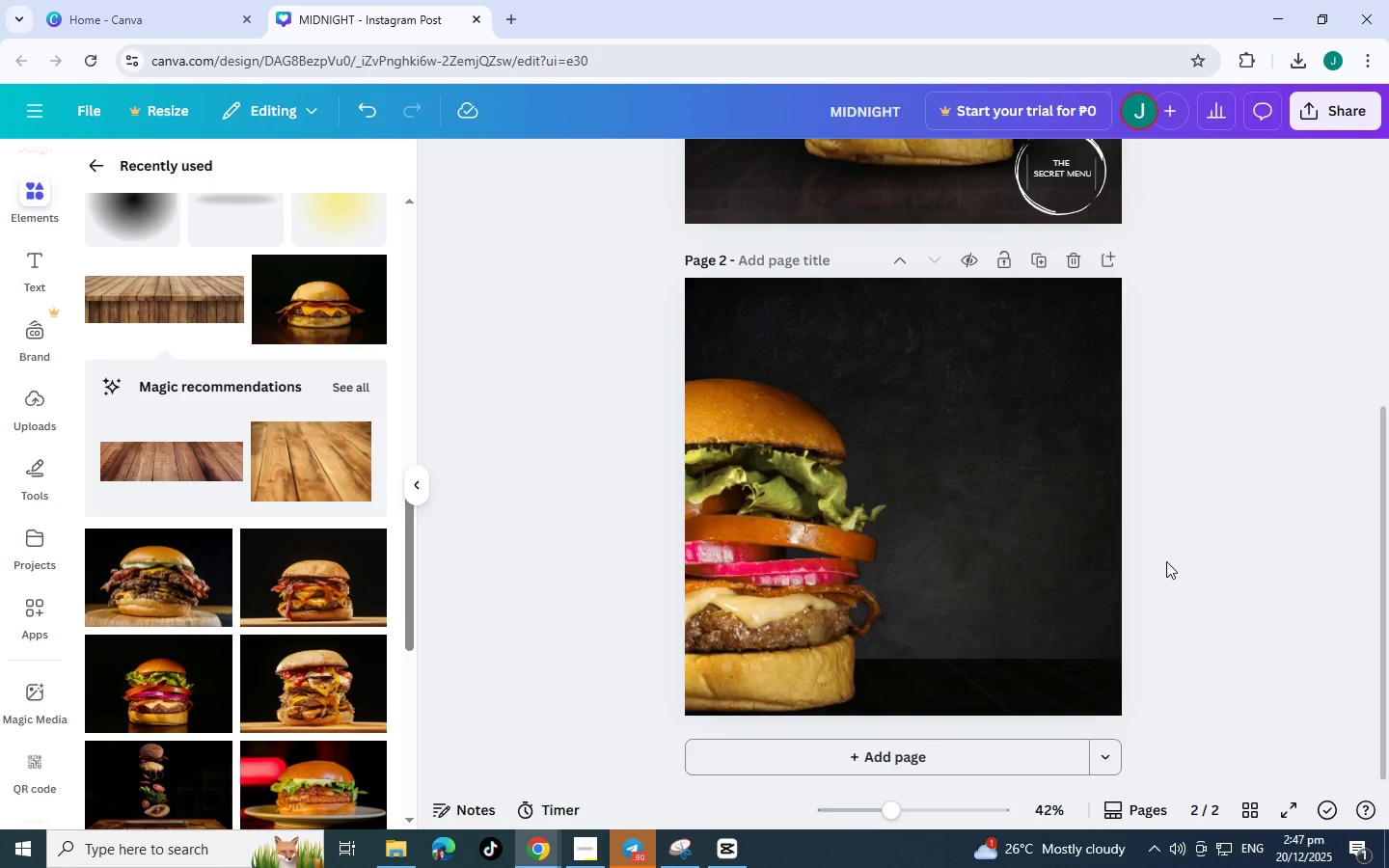 
scroll: coordinate [1166, 556], scroll_direction: up, amount: 6.0
 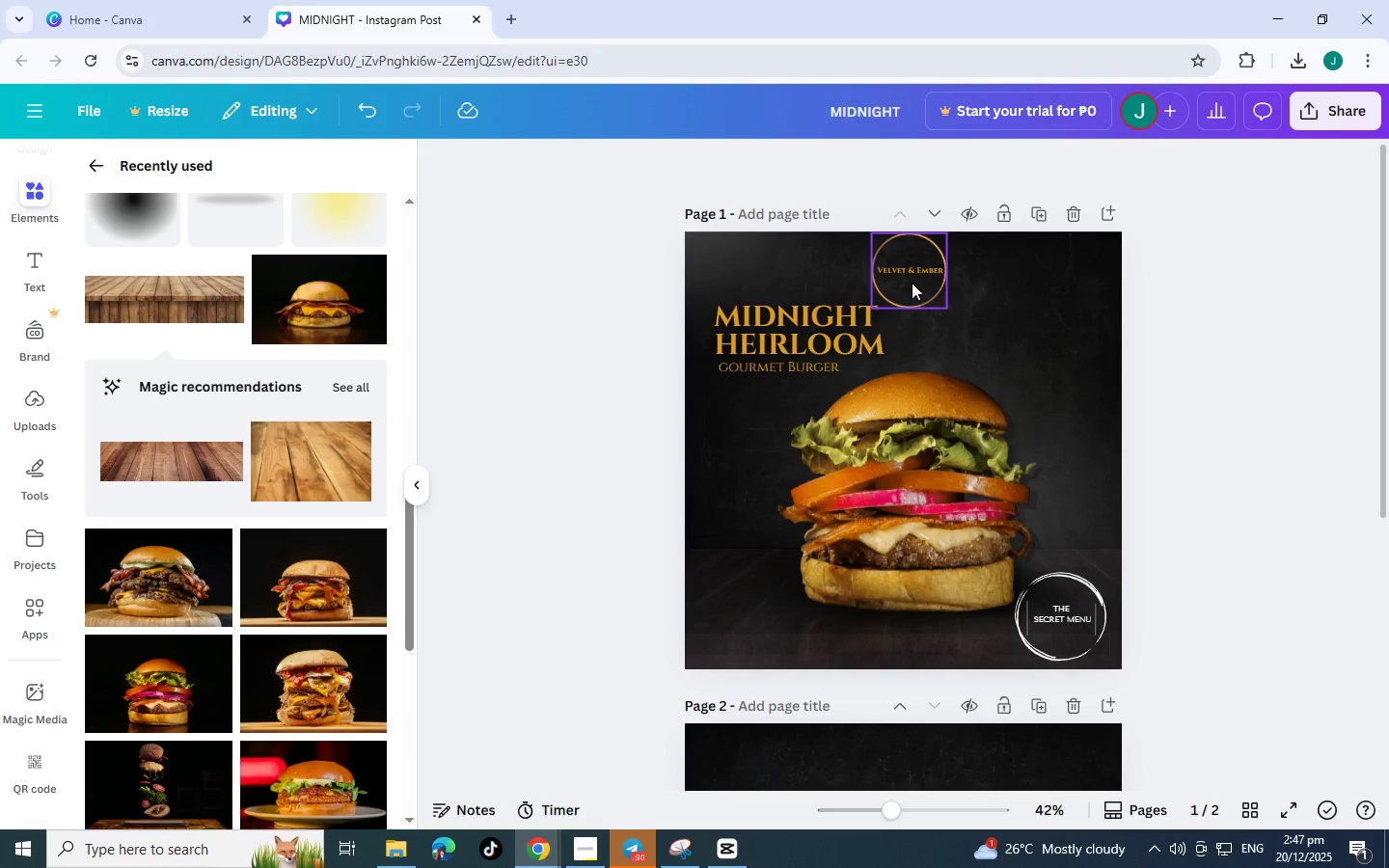 
left_click([912, 283])
 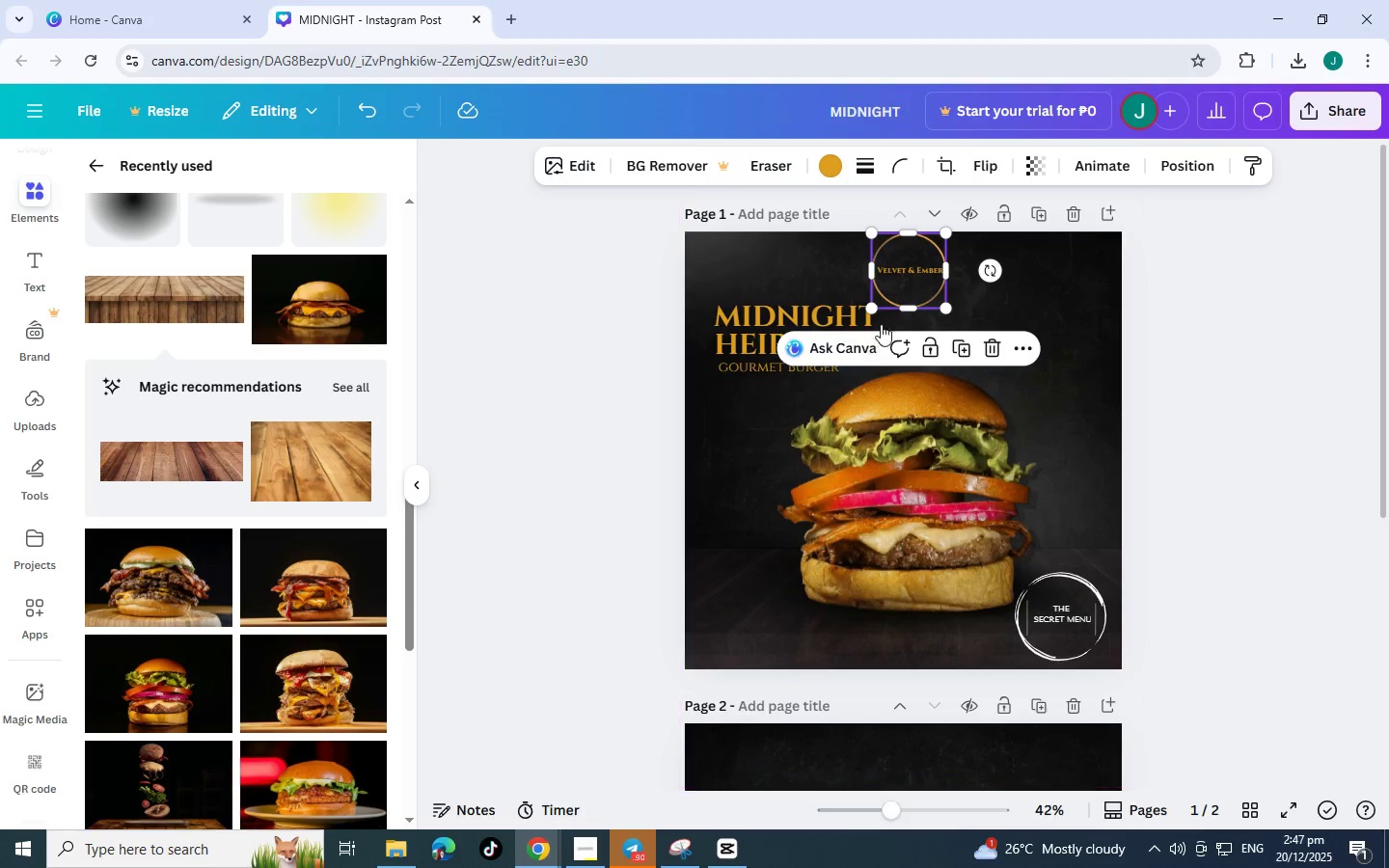 
left_click([1160, 161])
 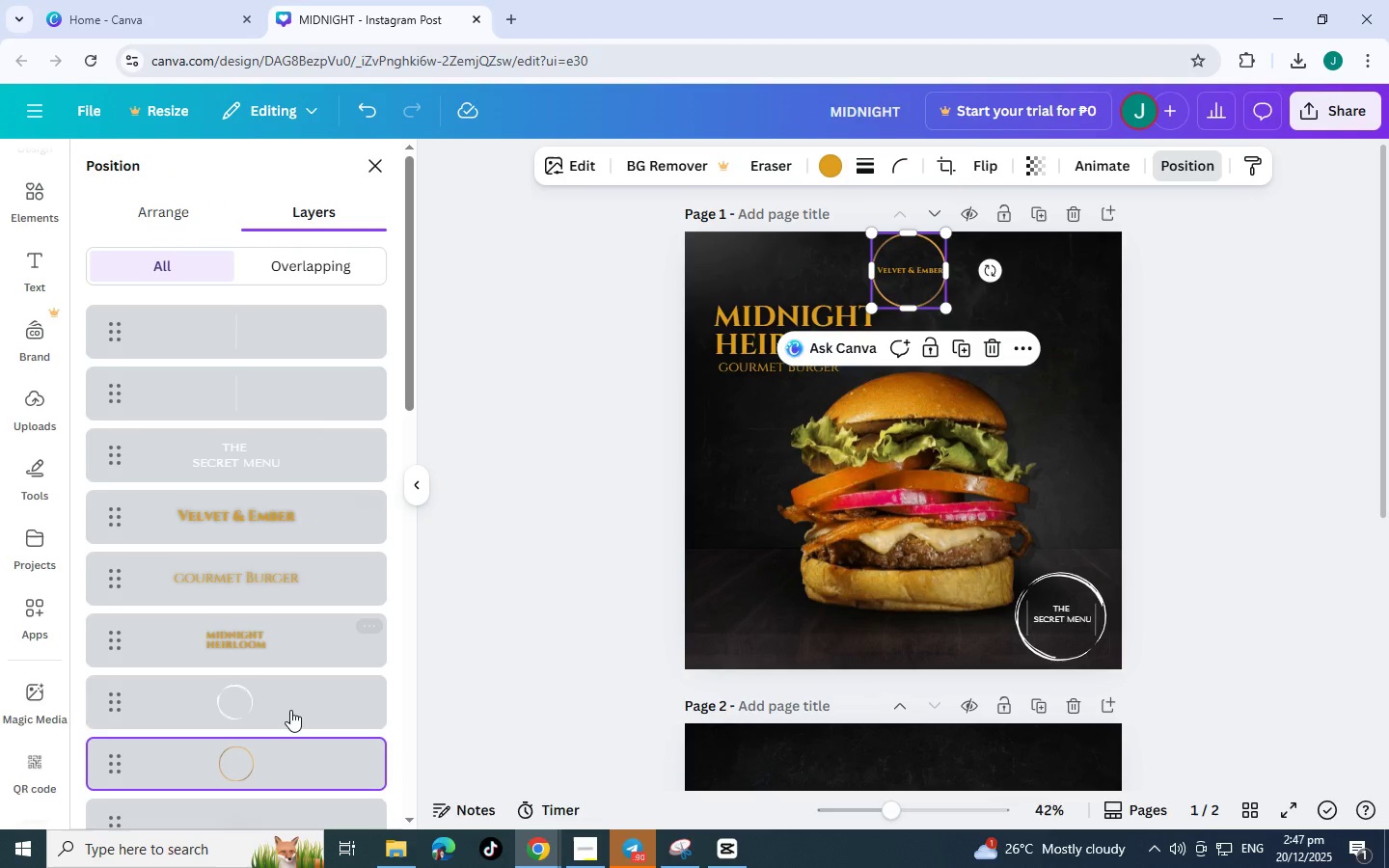 
right_click([275, 771])
 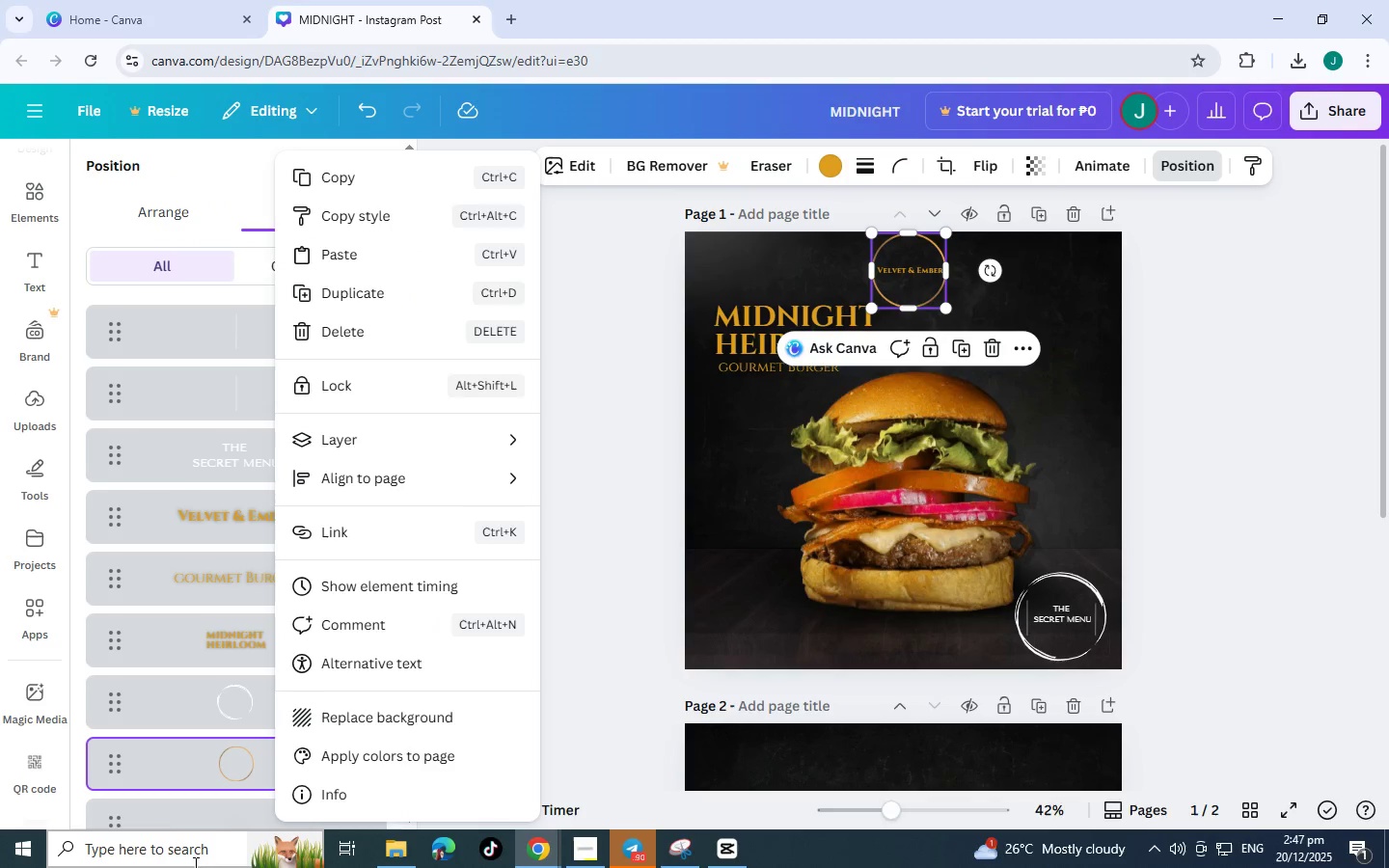 
left_click([178, 778])
 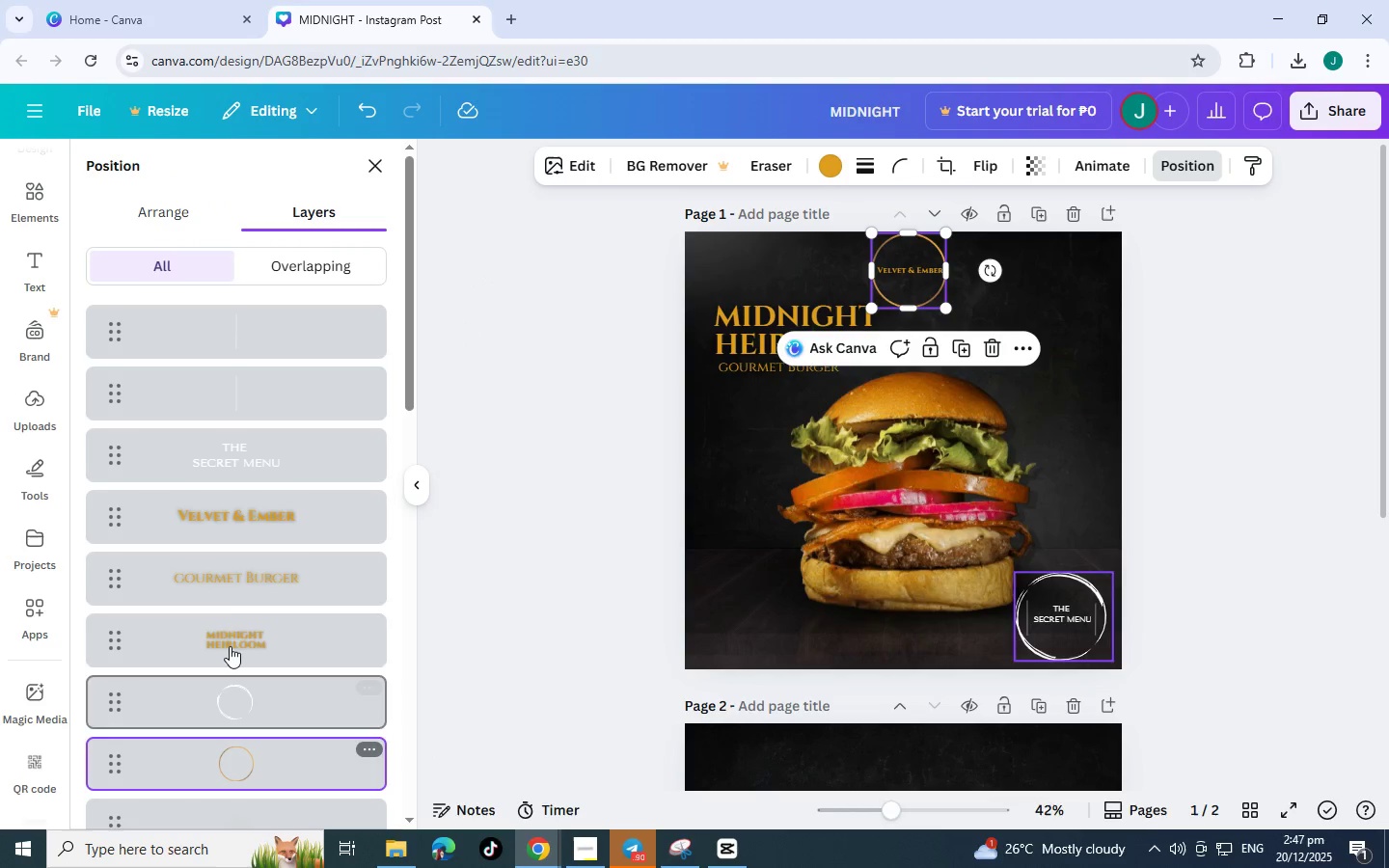 
hold_key(key=ShiftLeft, duration=1.5)
 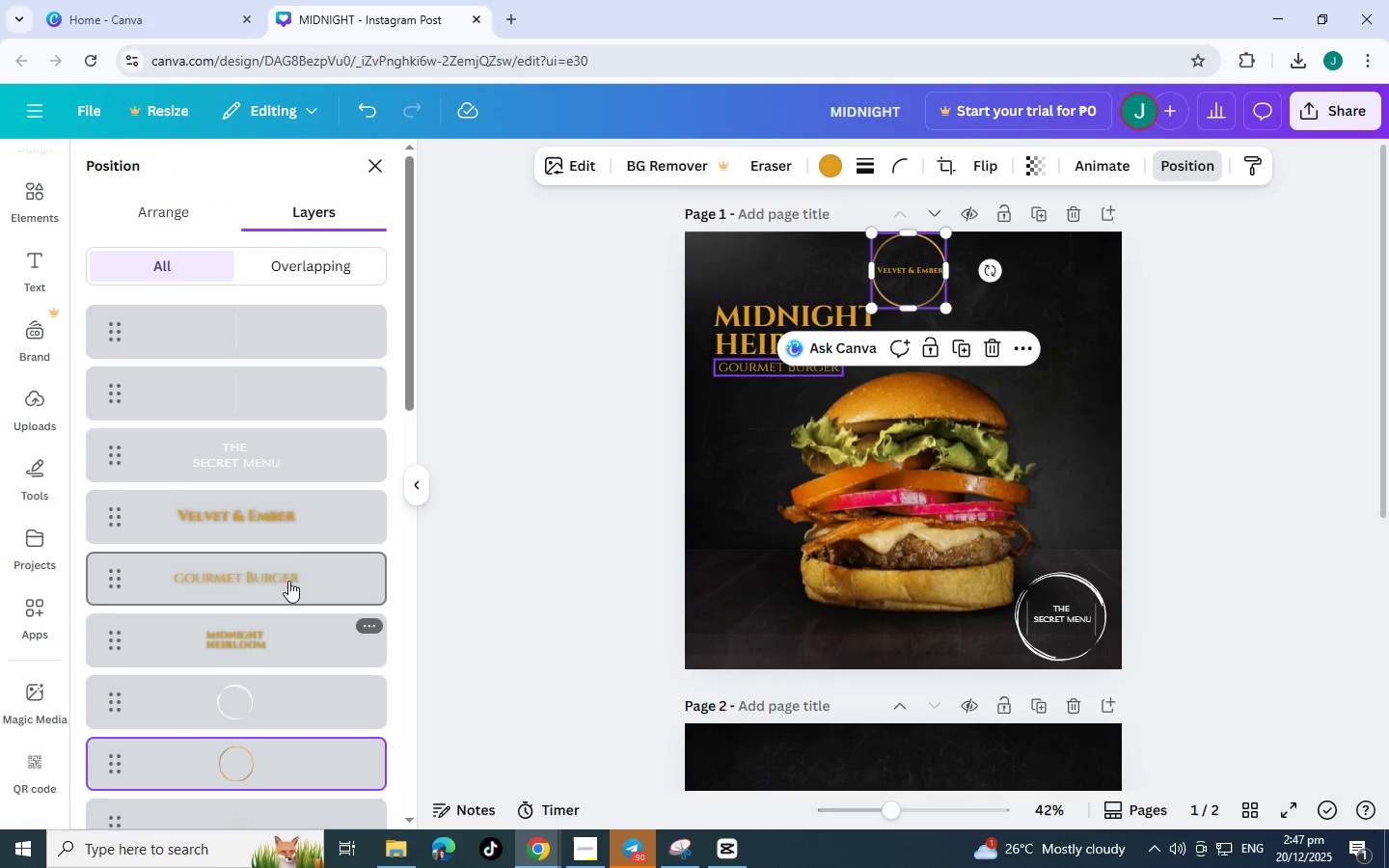 
hold_key(key=ShiftLeft, duration=1.51)
 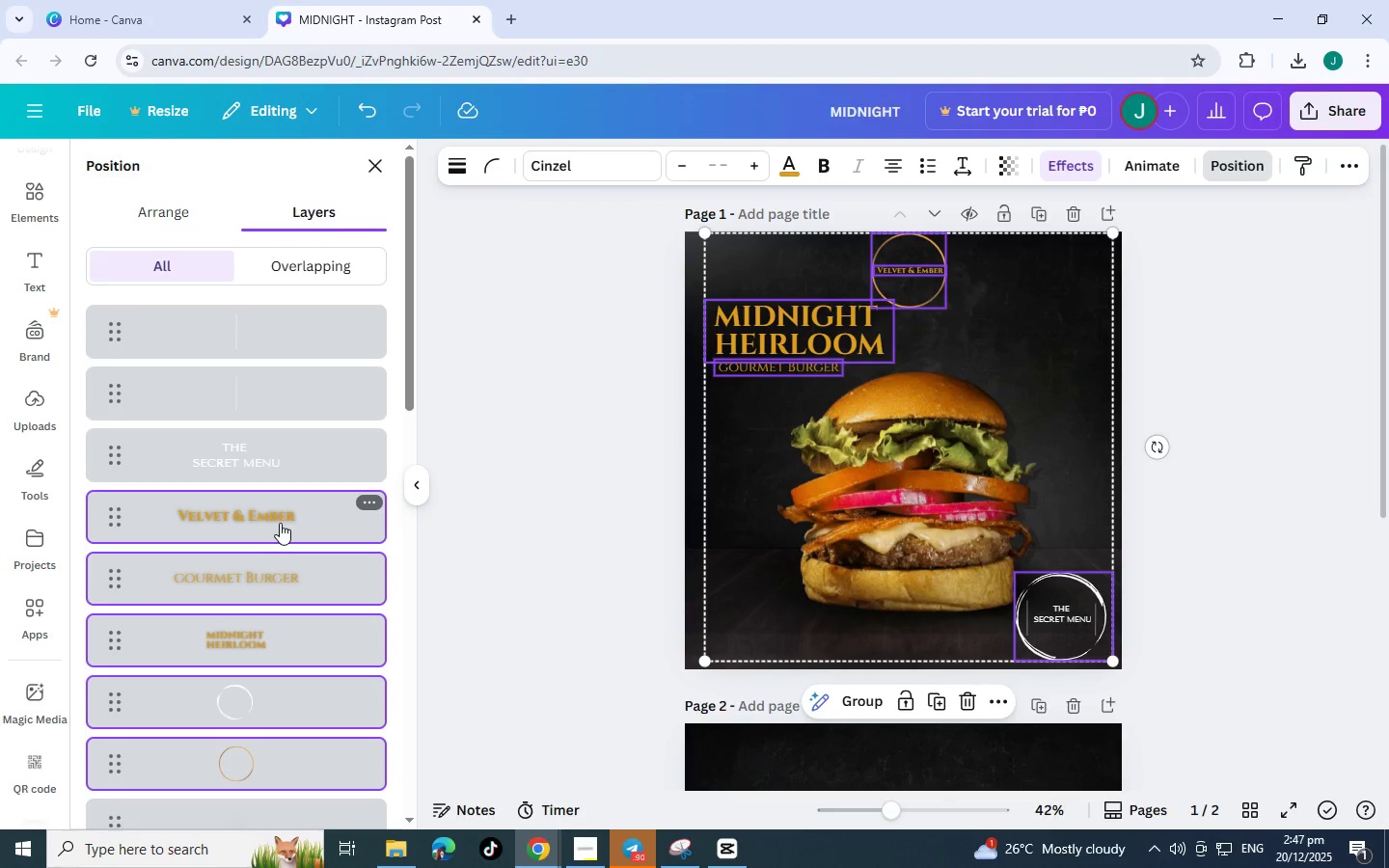 
hold_key(key=ShiftLeft, duration=1.53)
left_click([280, 523])
 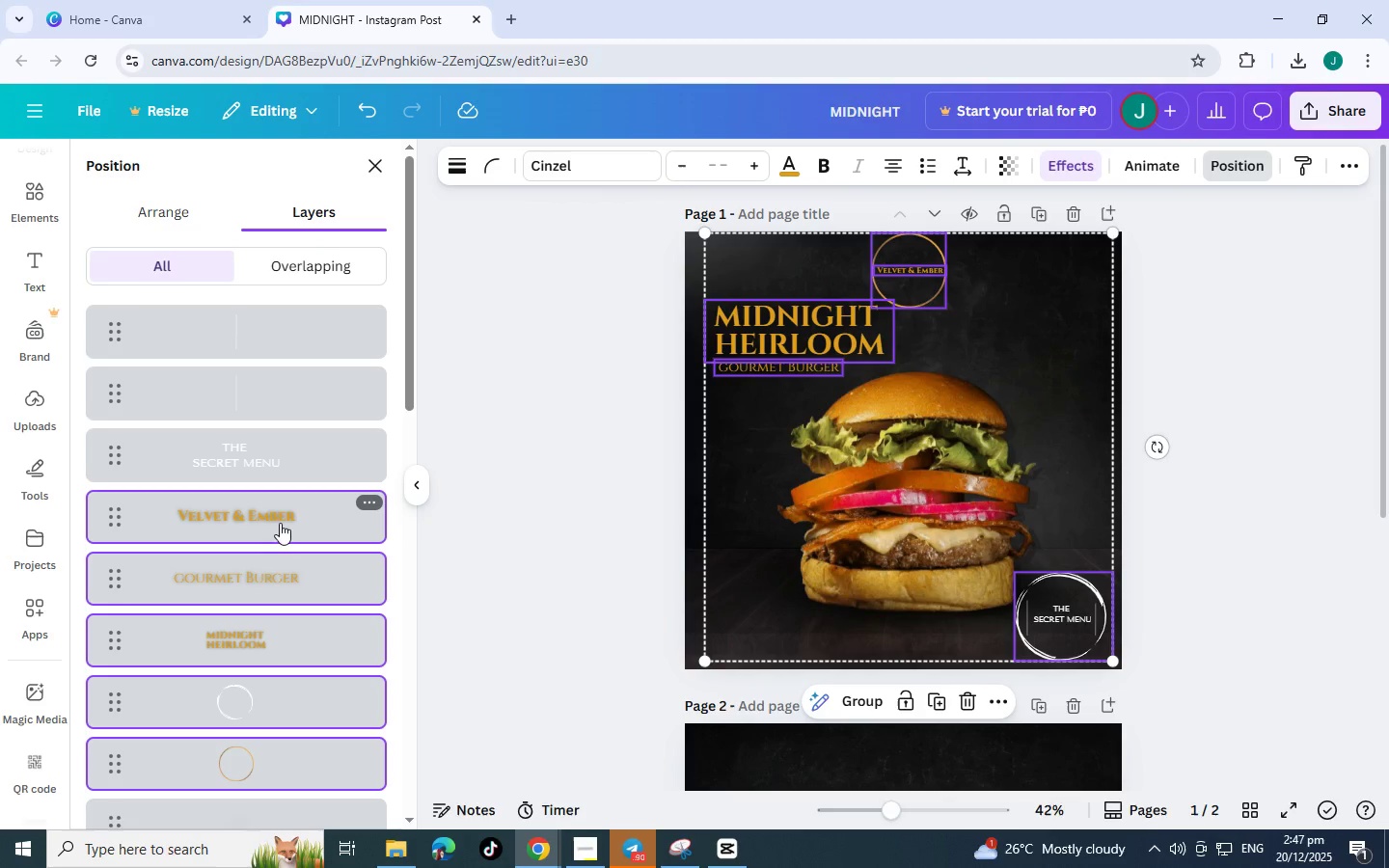 
hold_key(key=ShiftLeft, duration=1.51)
left_click([289, 512])
 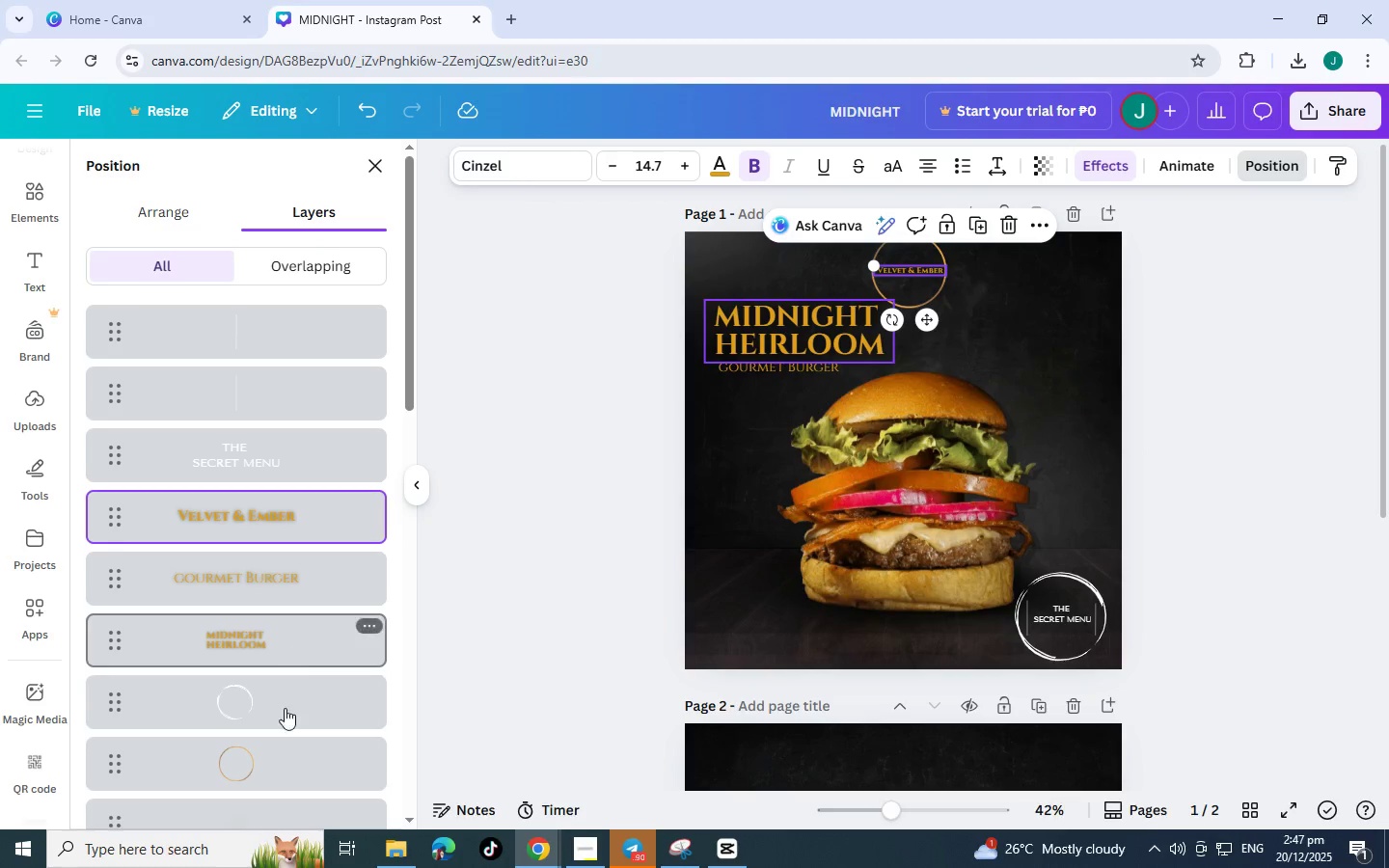 
hold_key(key=ShiftLeft, duration=1.52)
left_click([290, 757])
 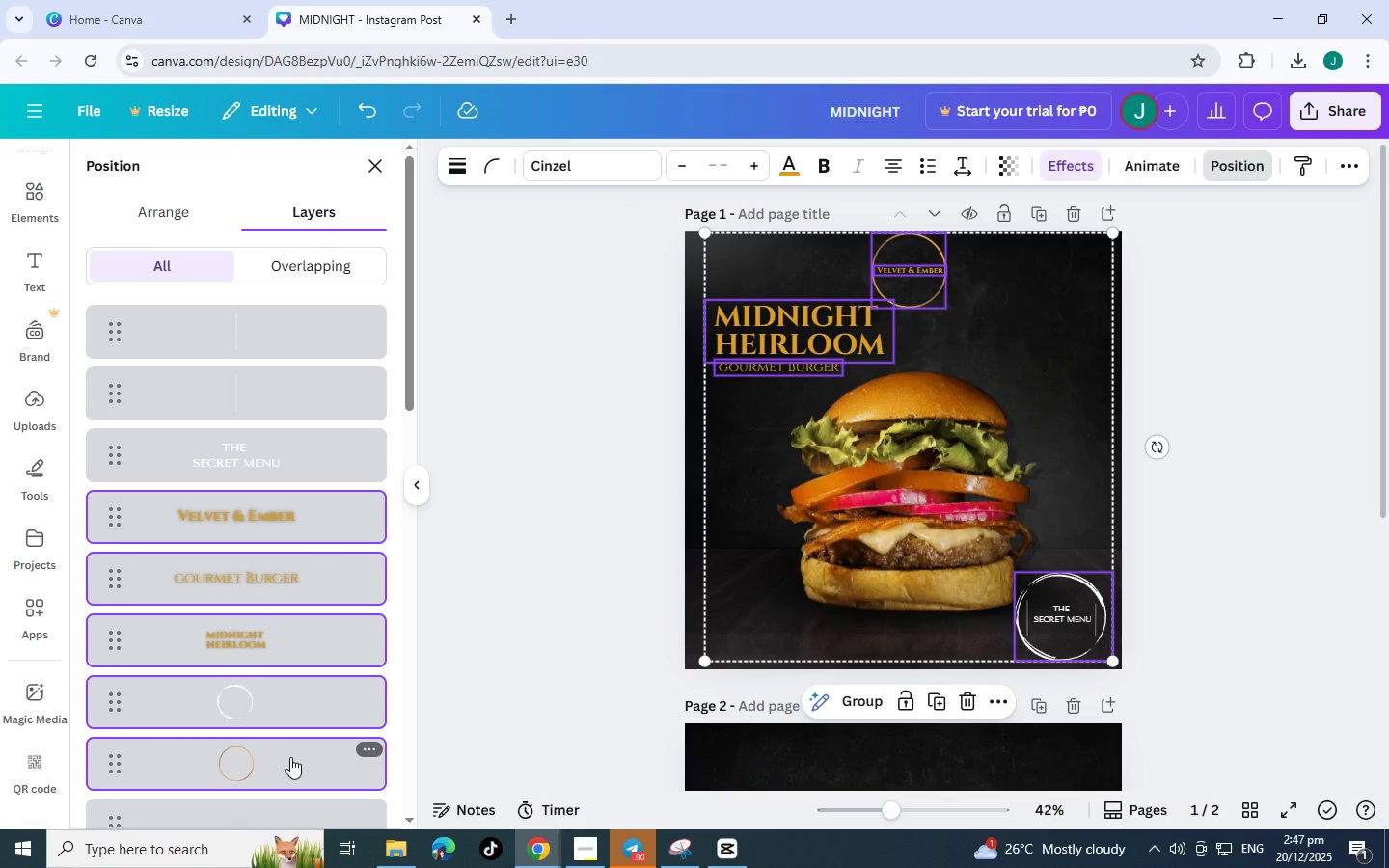 
left_click([290, 757])
 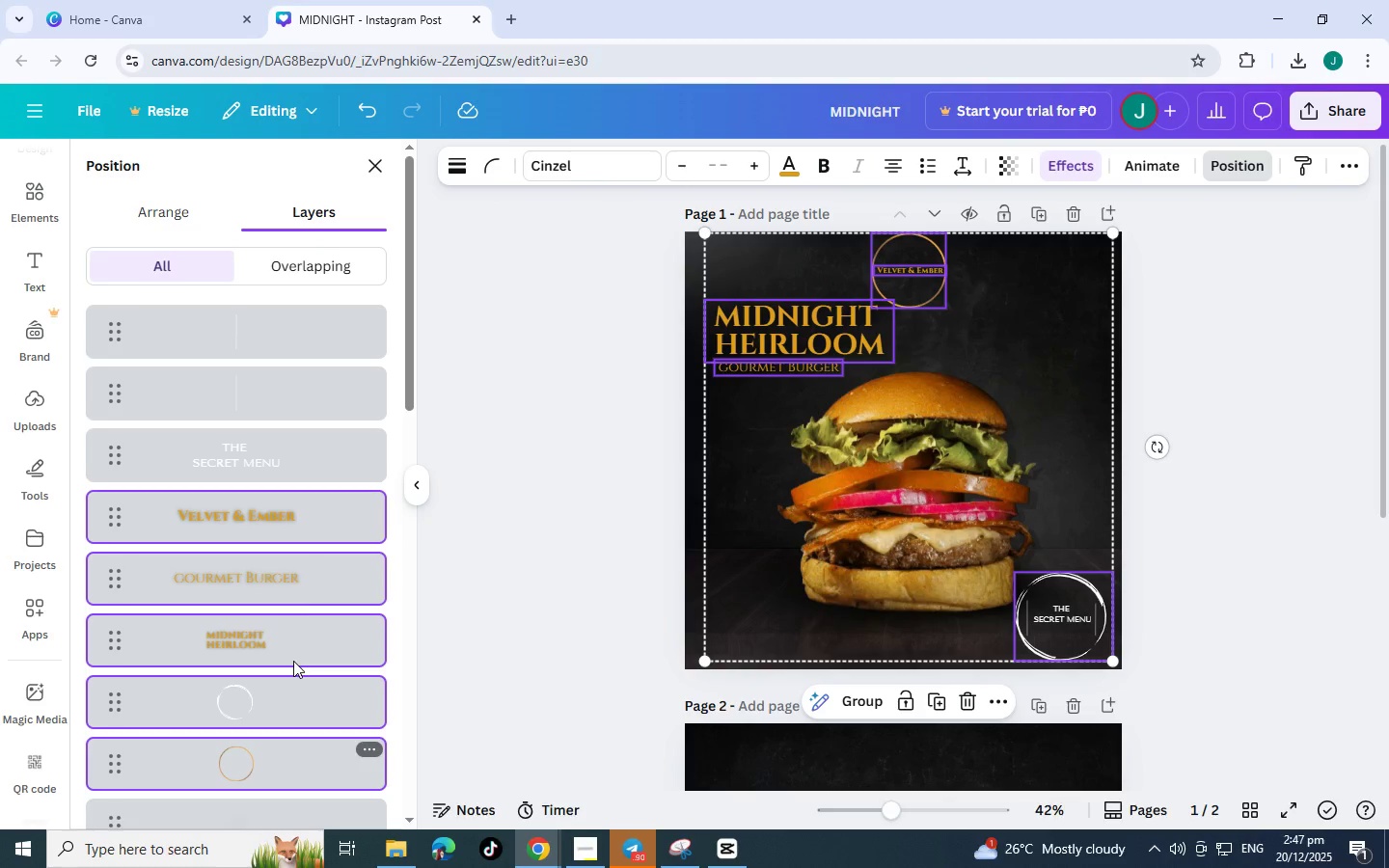 
hold_key(key=ShiftLeft, duration=0.48)
 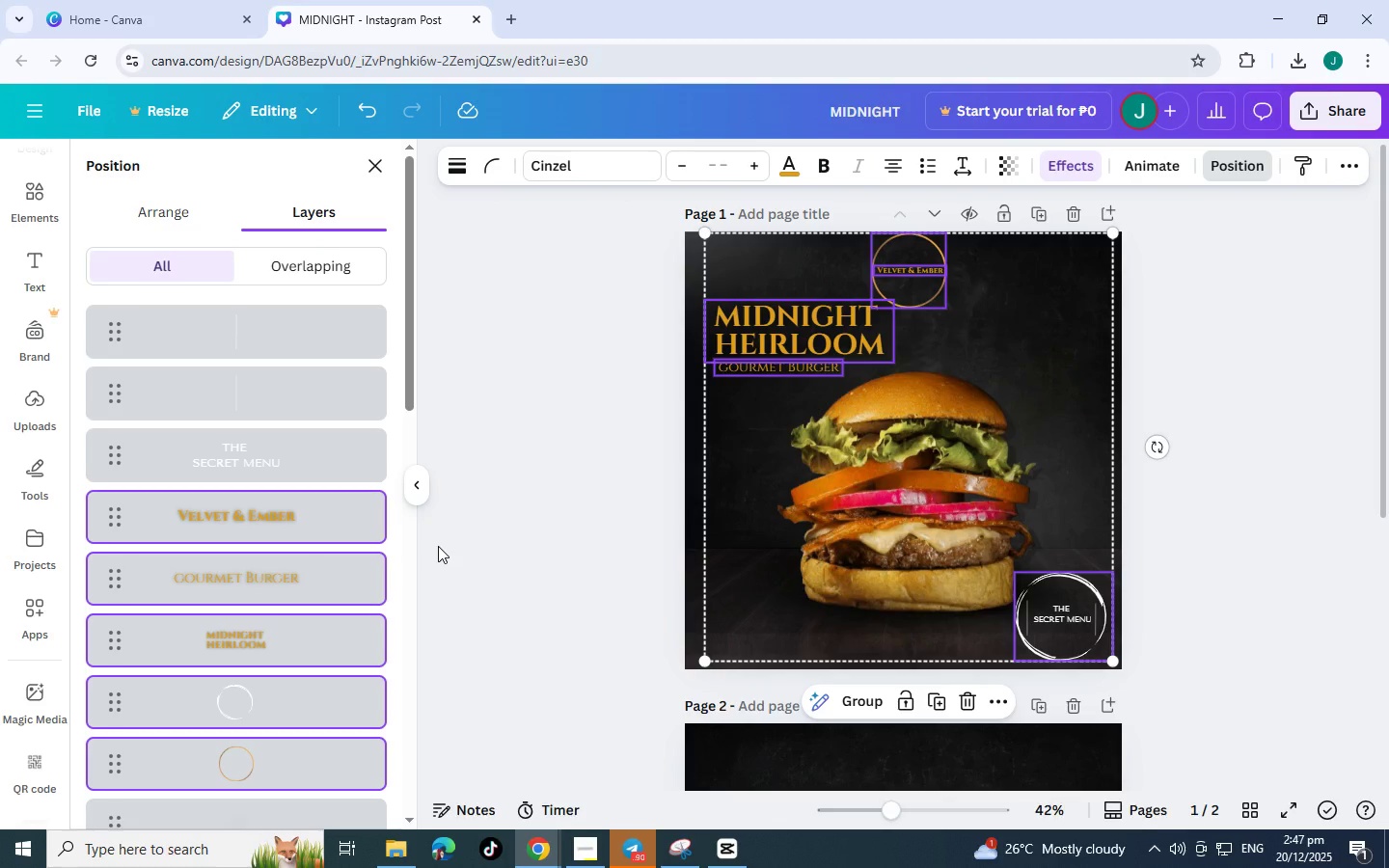 
left_click([438, 546])
 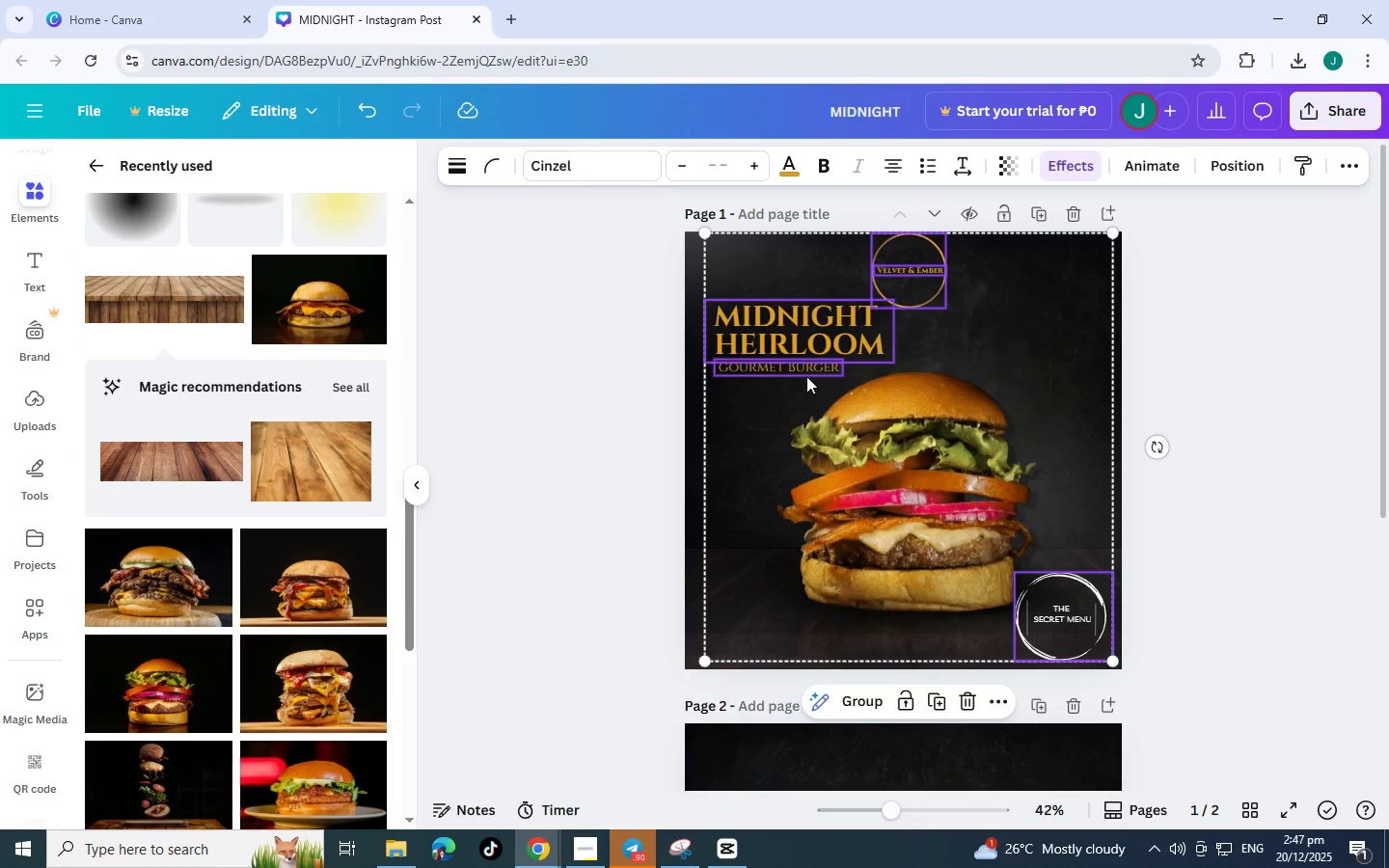 
left_click([1196, 302])
 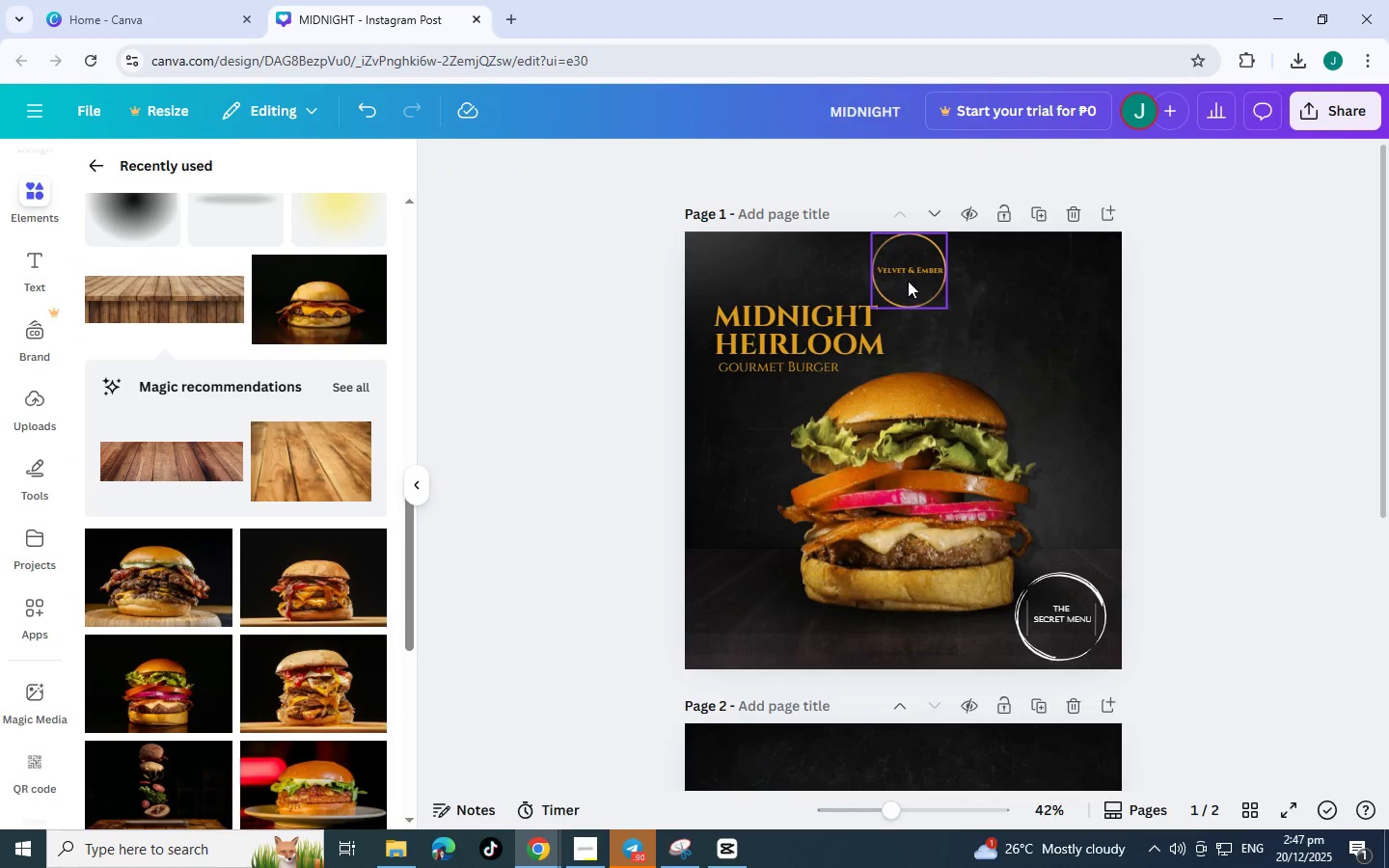 
hold_key(key=ShiftLeft, duration=1.5)
 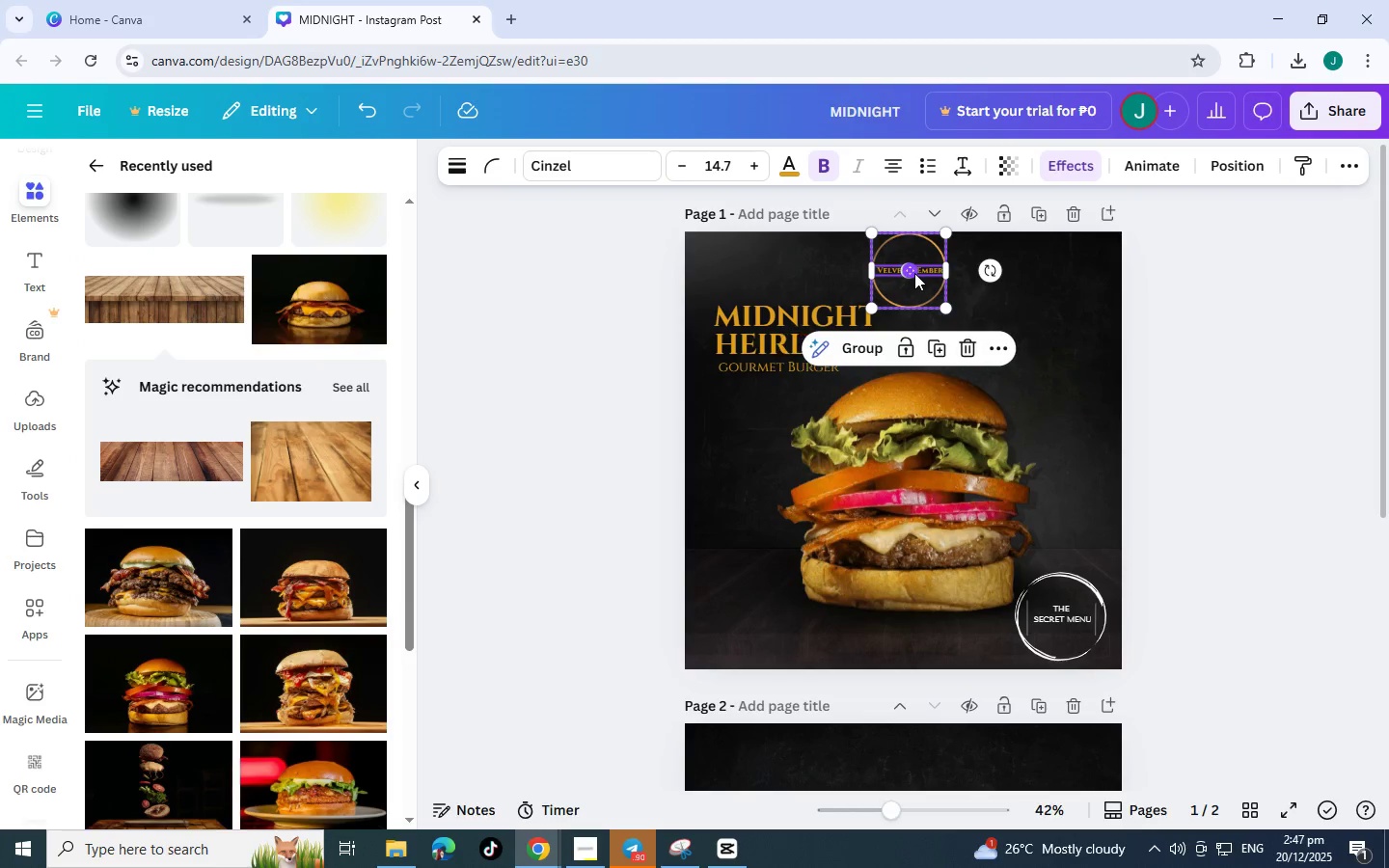 
hold_key(key=ShiftLeft, duration=0.98)
left_click([914, 273])
 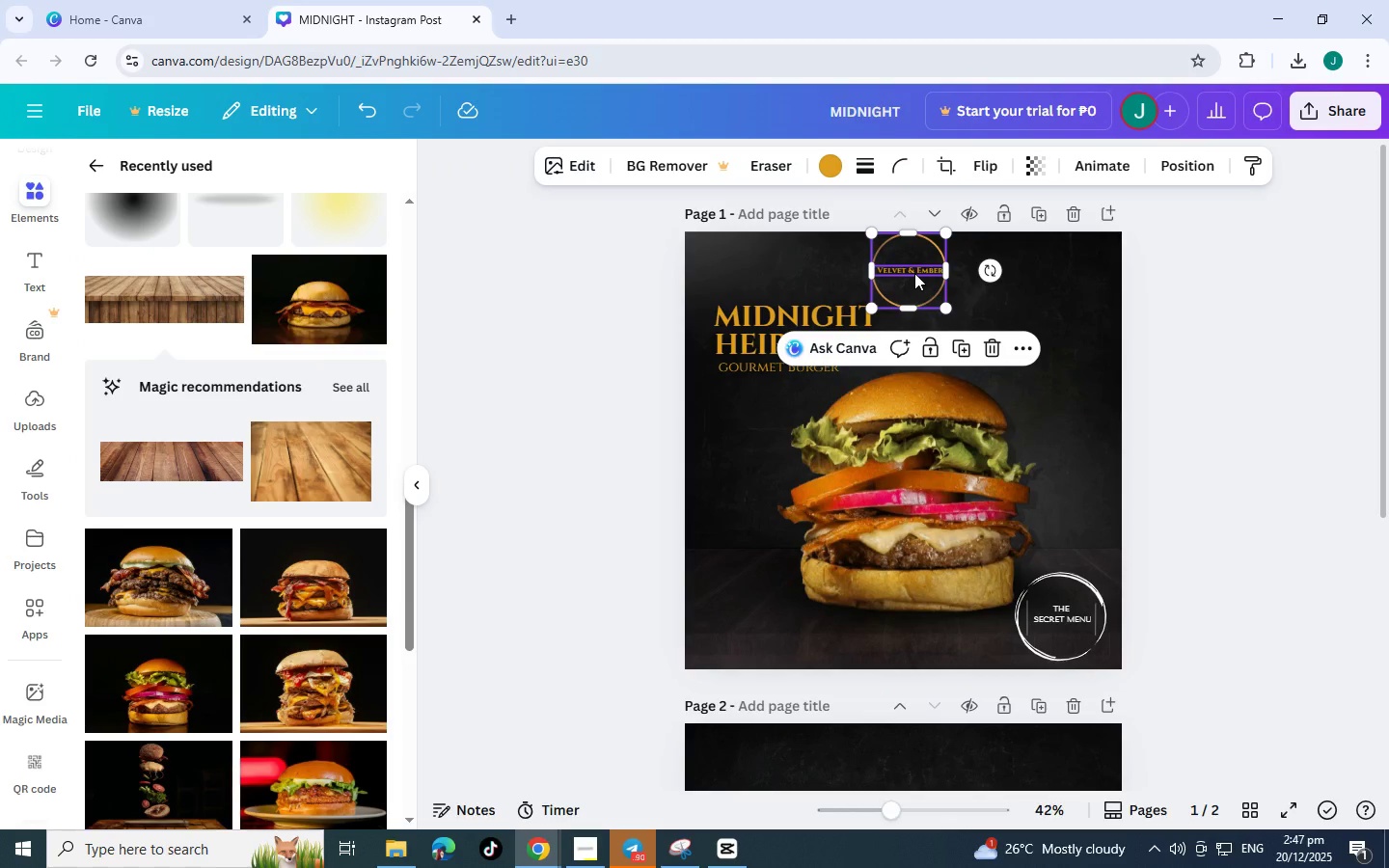 
left_click([861, 349])
 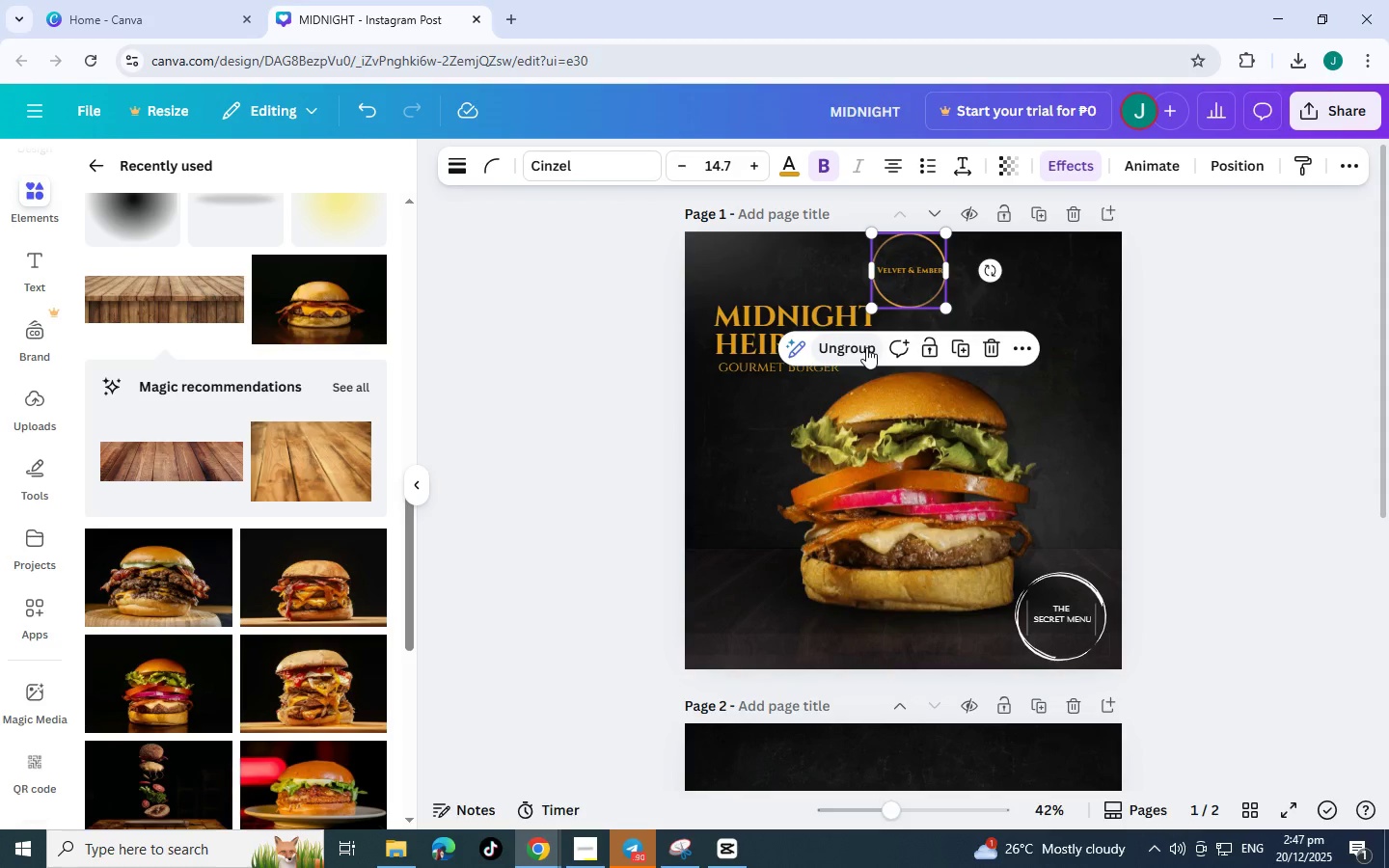 
key(Control+C)
 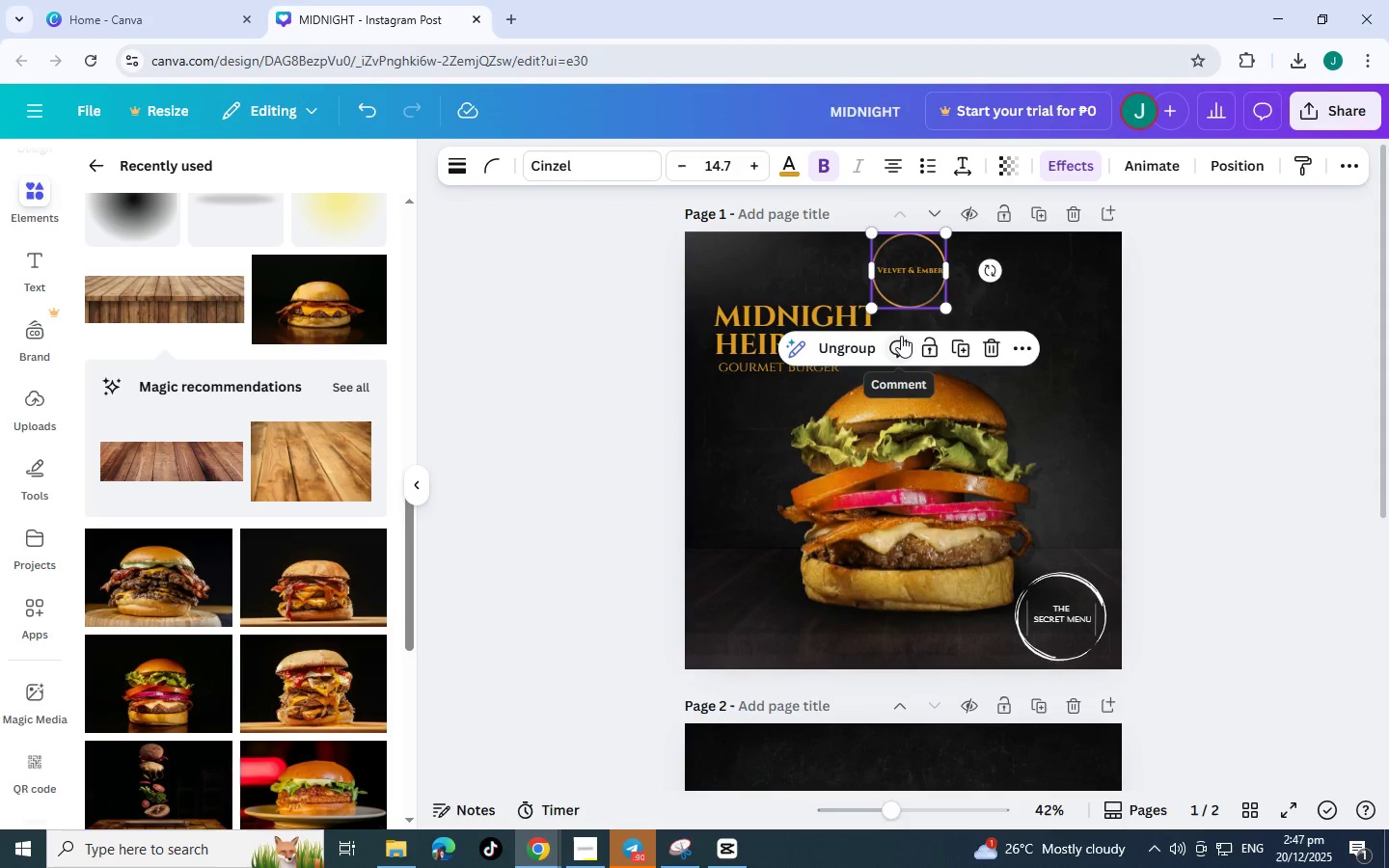 
key(Control+V)
 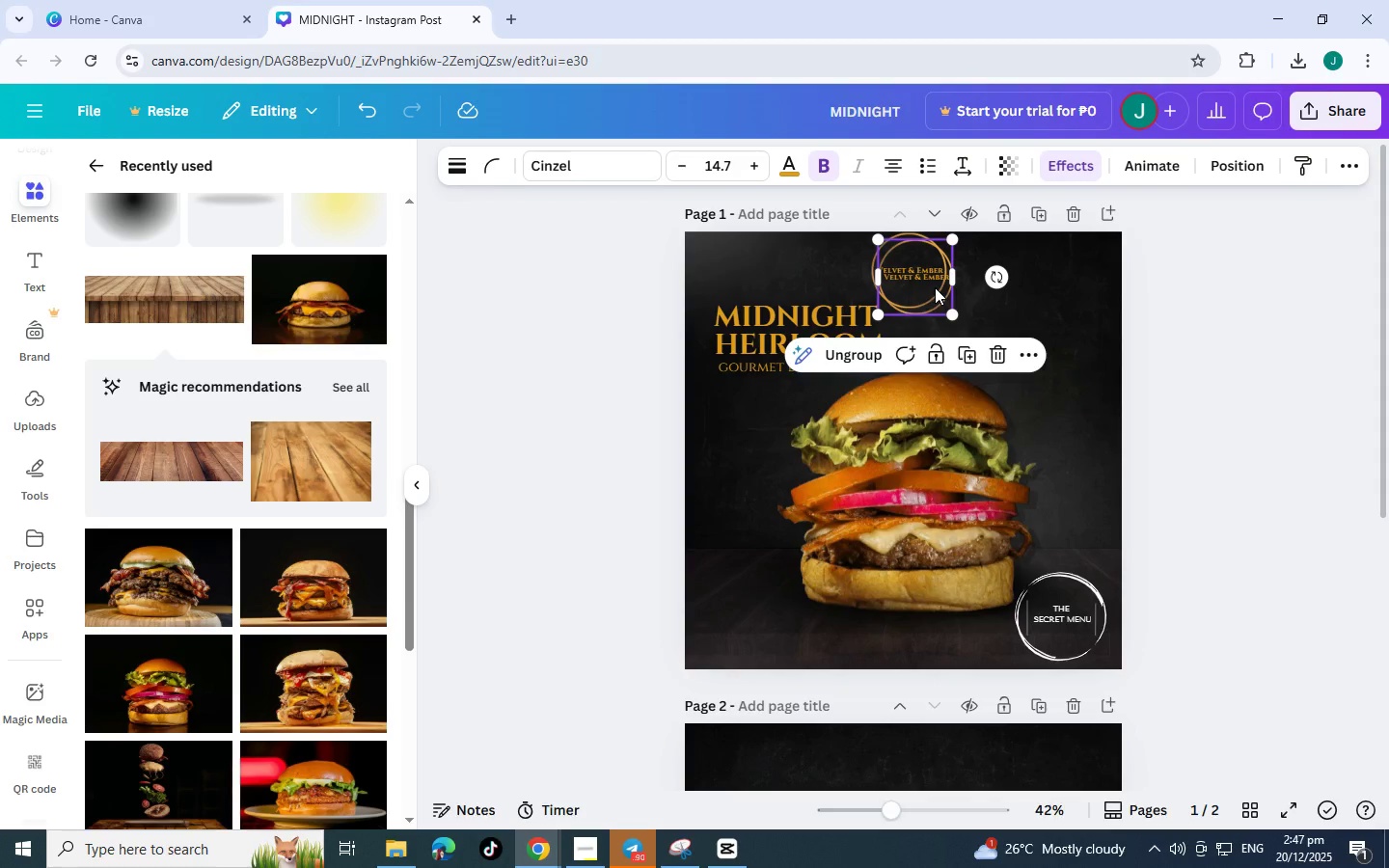 
left_click_drag(start_coordinate=[935, 287], to_coordinate=[922, 330])
 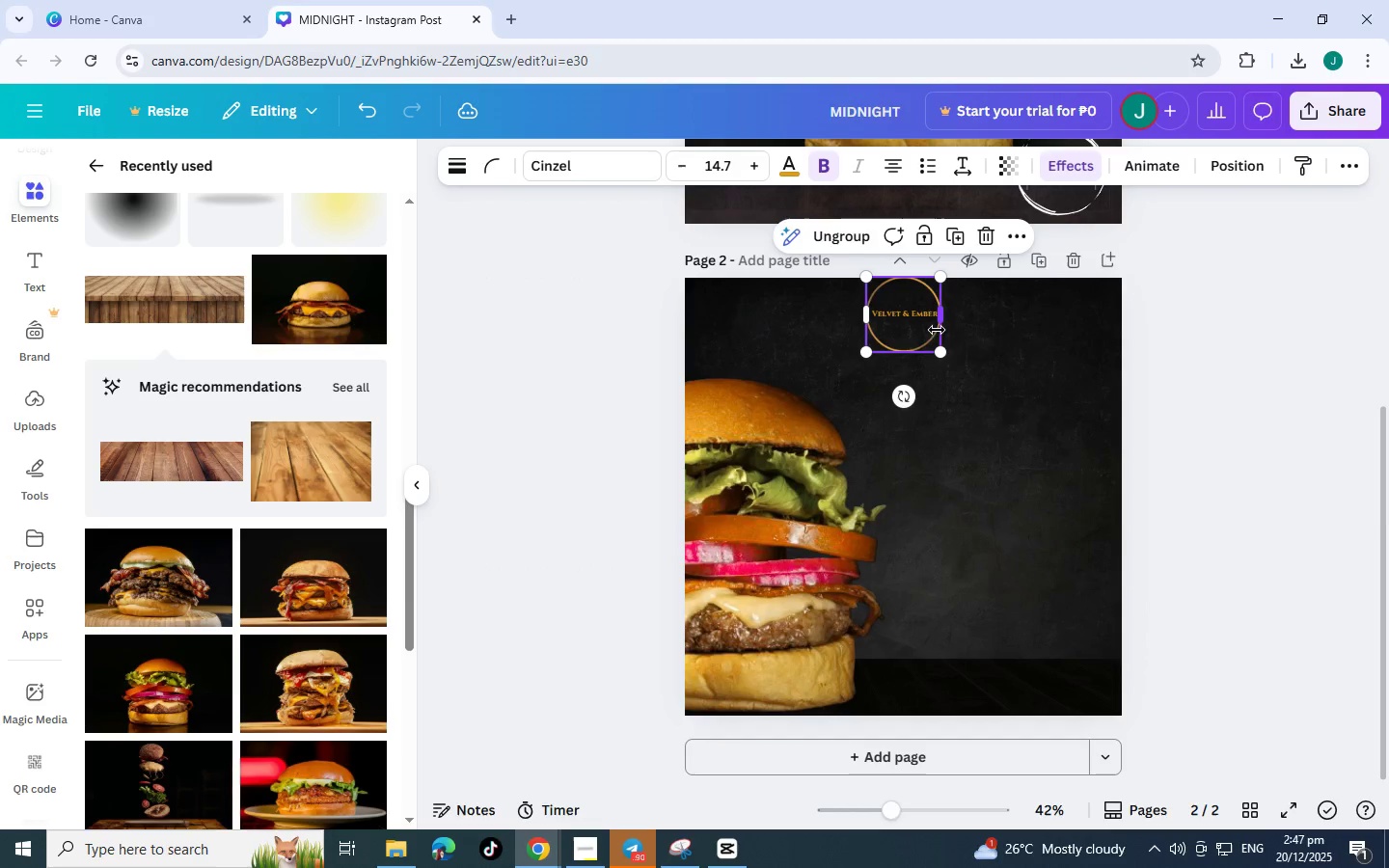 
scroll: coordinate [934, 573], scroll_direction: down, amount: 4.0
 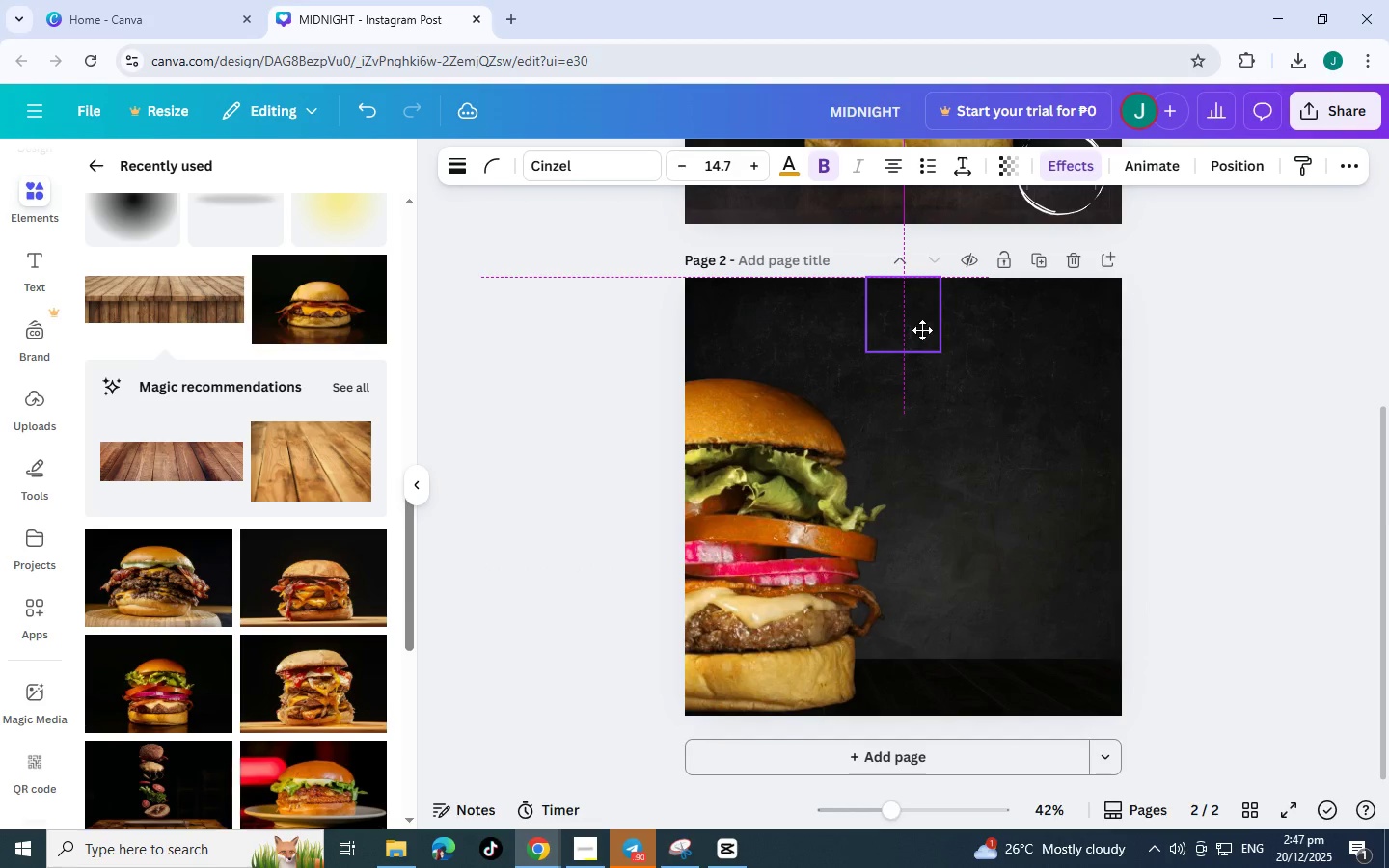 
left_click([1188, 467])
 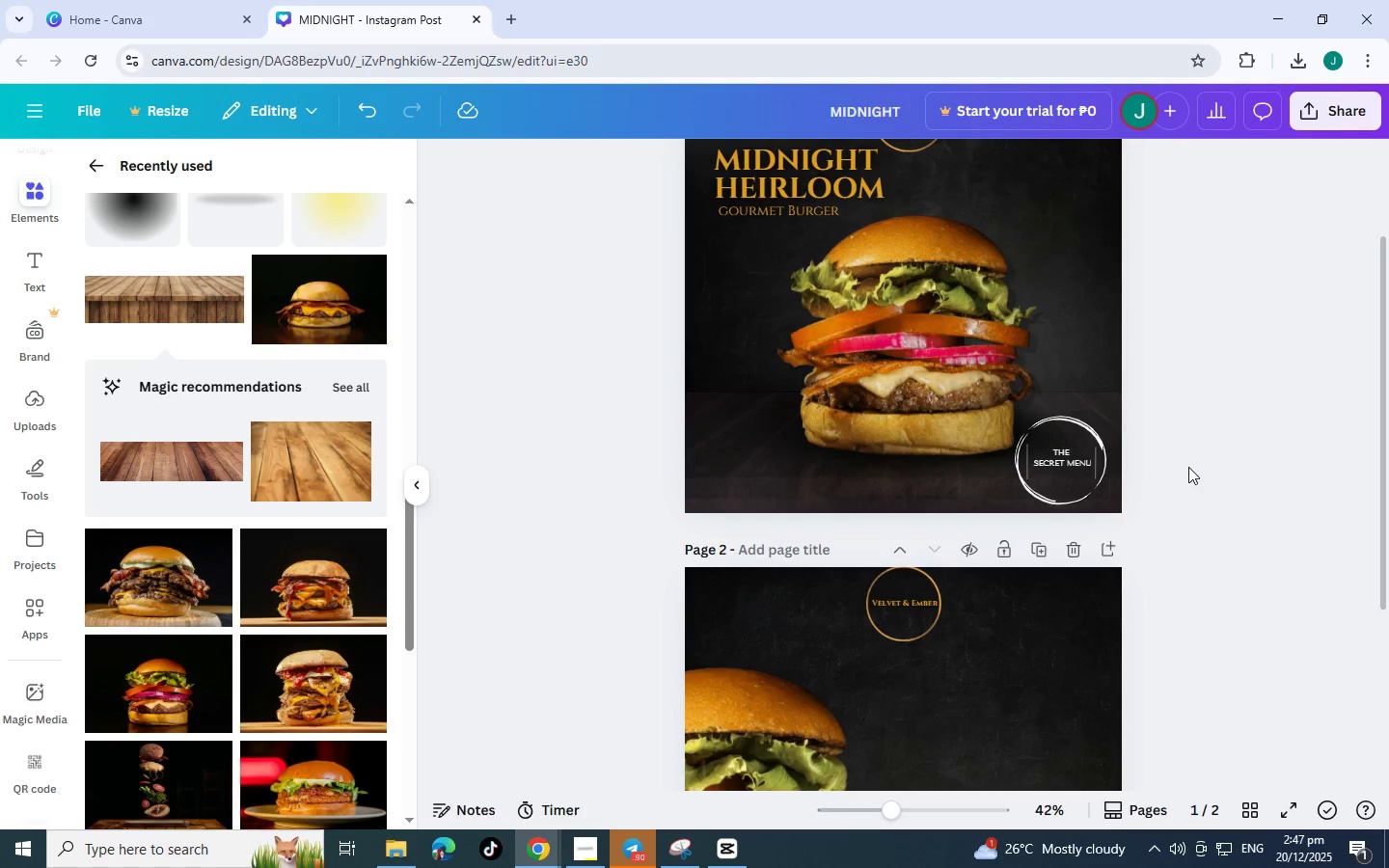 
scroll: coordinate [1188, 467], scroll_direction: up, amount: 6.0
 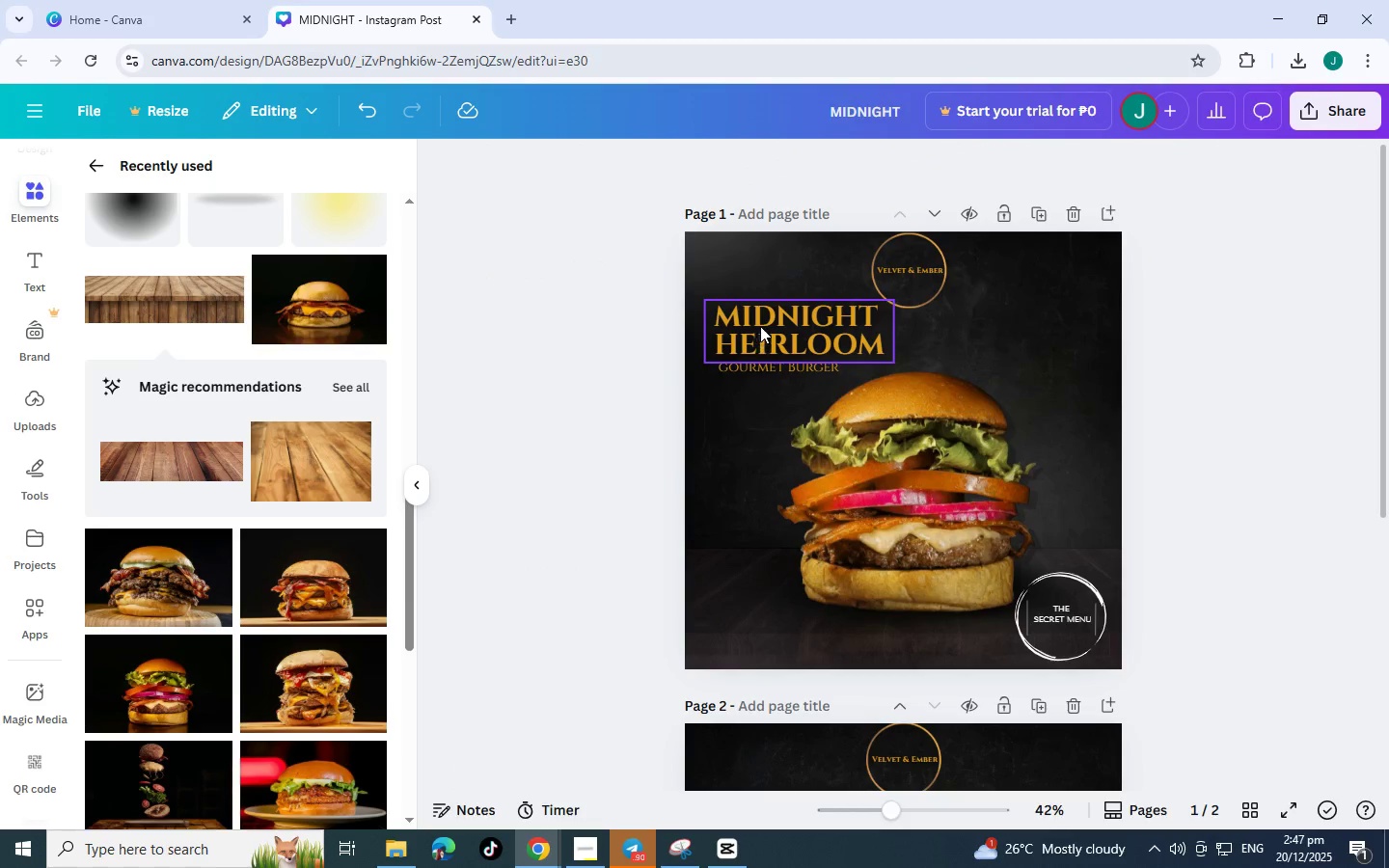 
left_click([760, 326])
 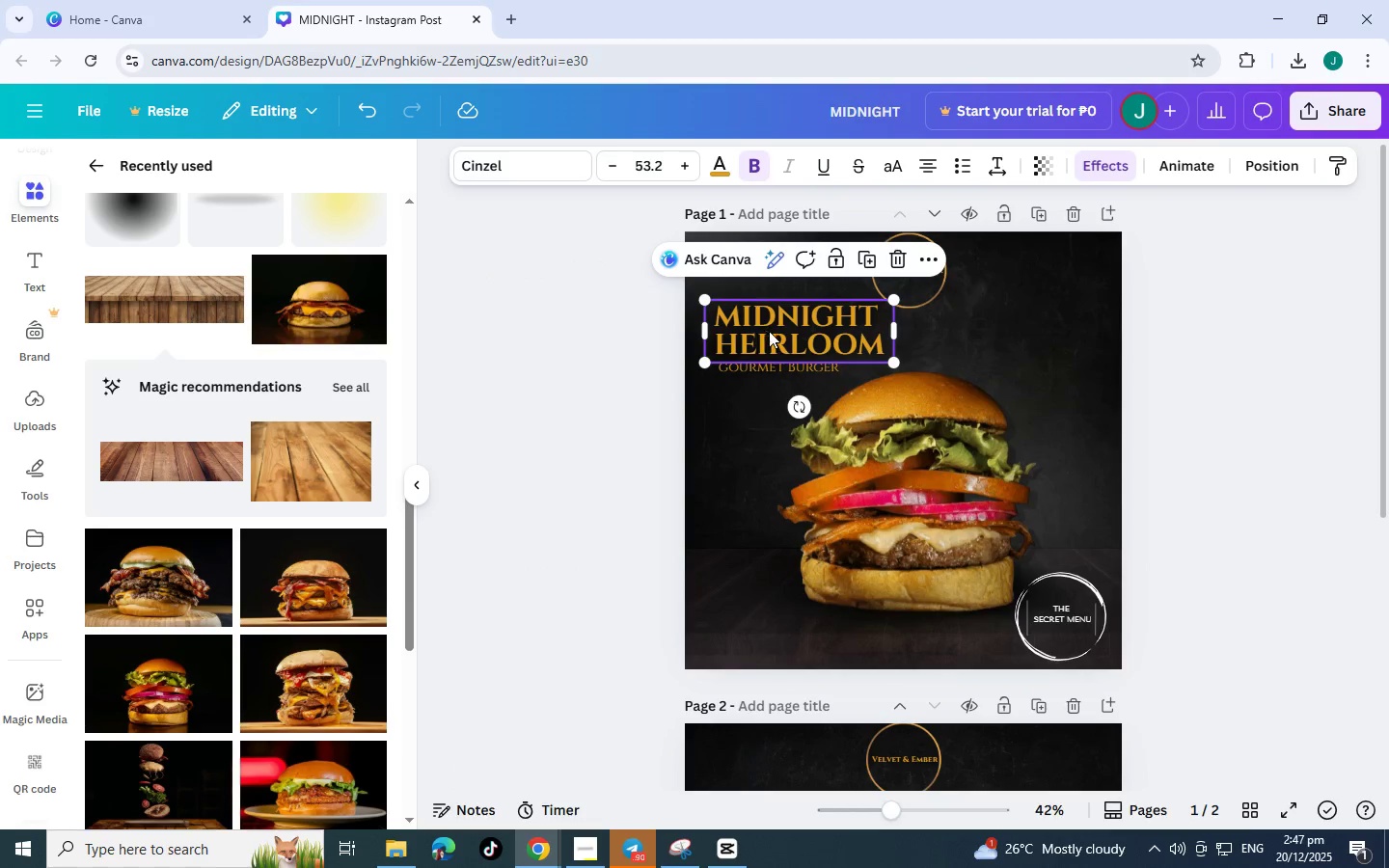 
hold_key(key=ShiftLeft, duration=1.52)
left_click([780, 371])
 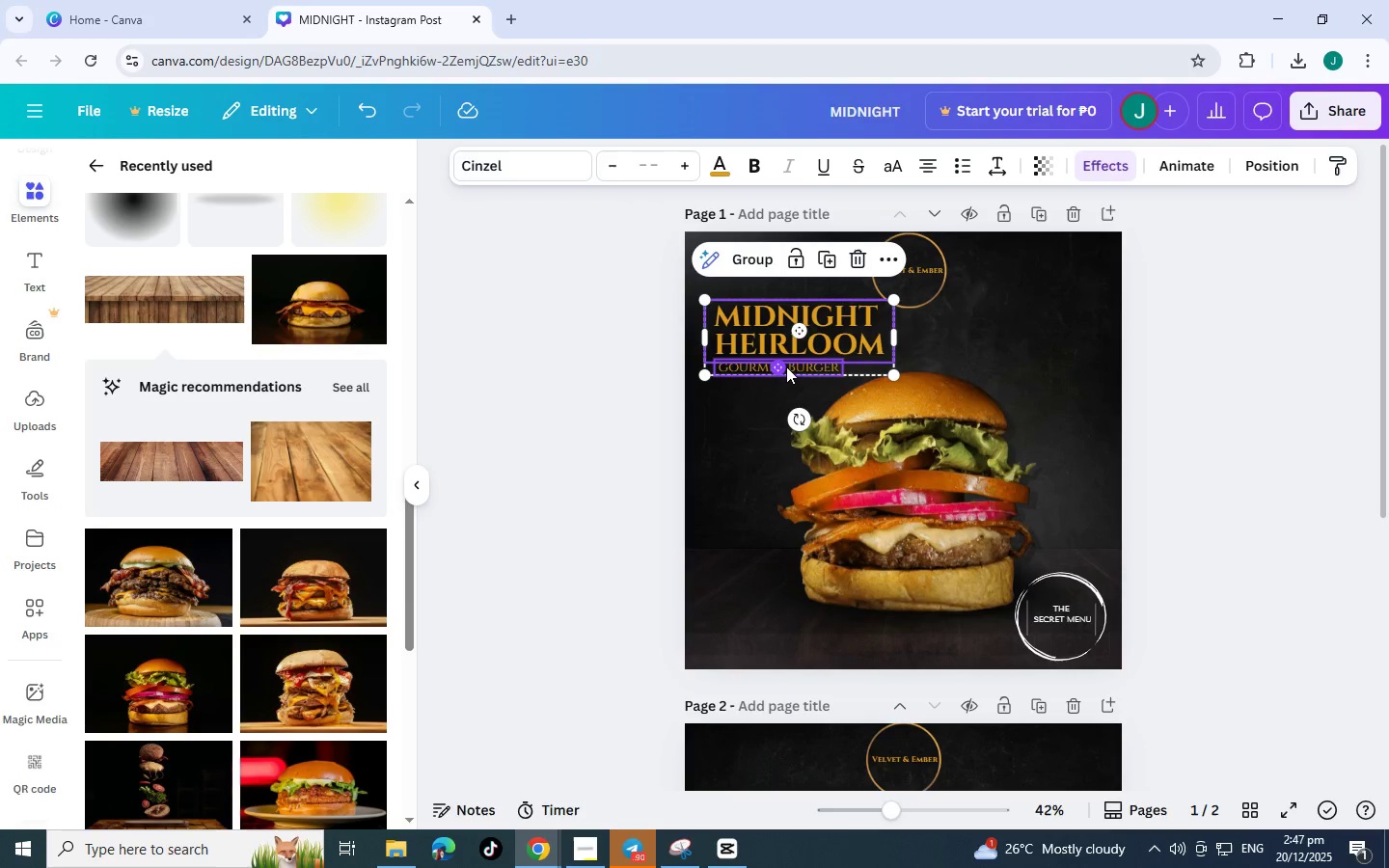 
key(Shift+ShiftLeft)
 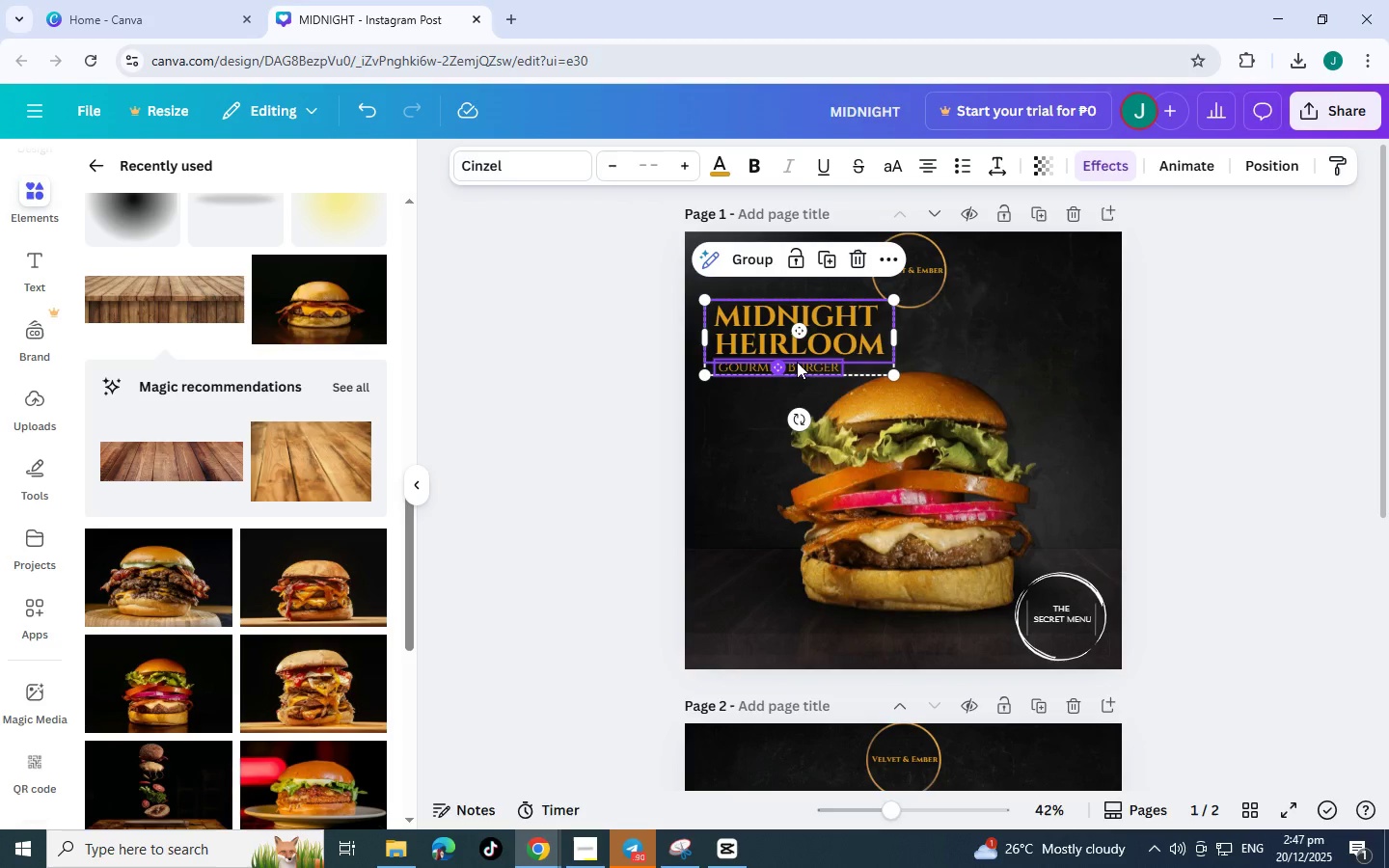 
key(Shift+ShiftLeft)
 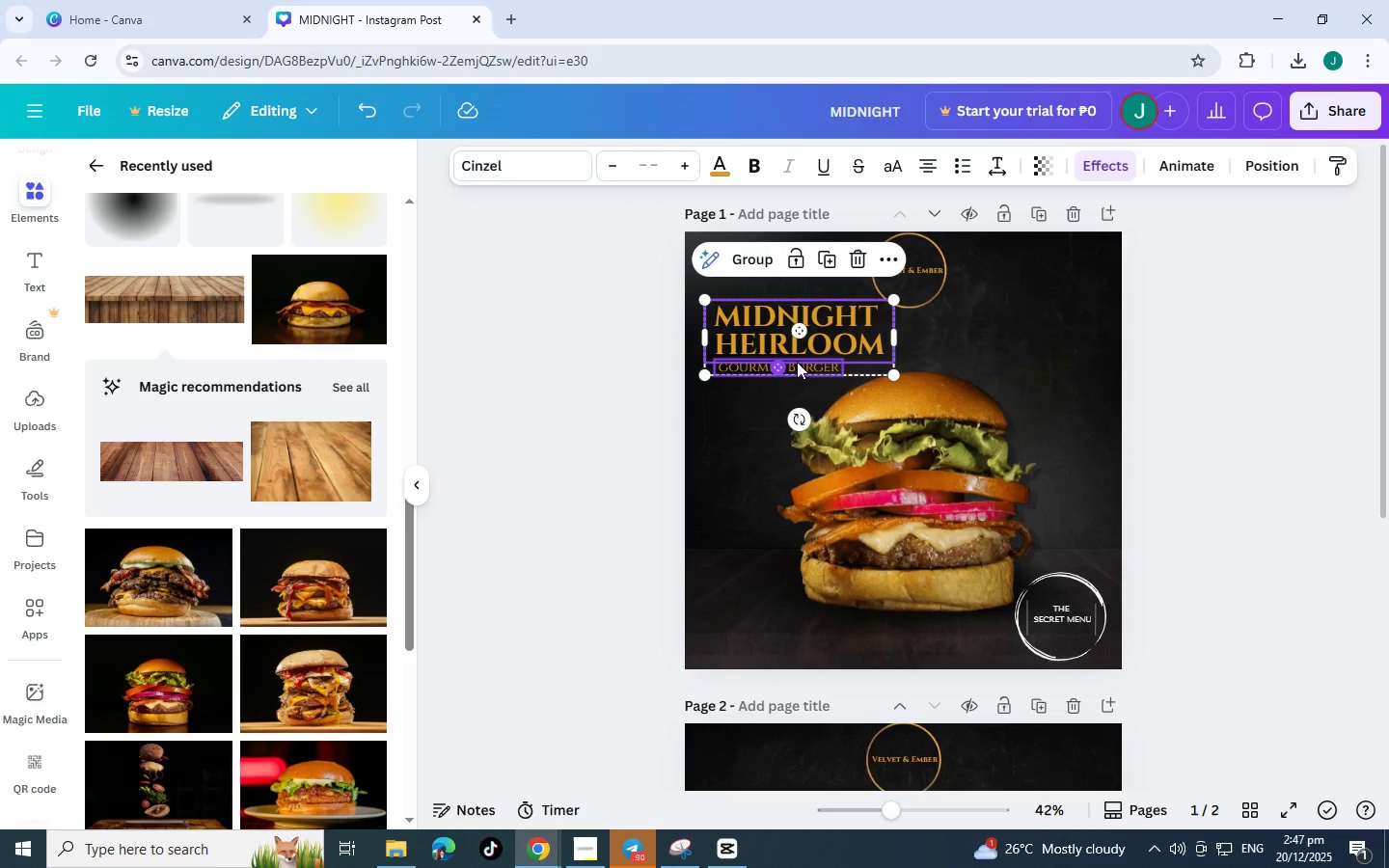 
key(Shift+ShiftLeft)
 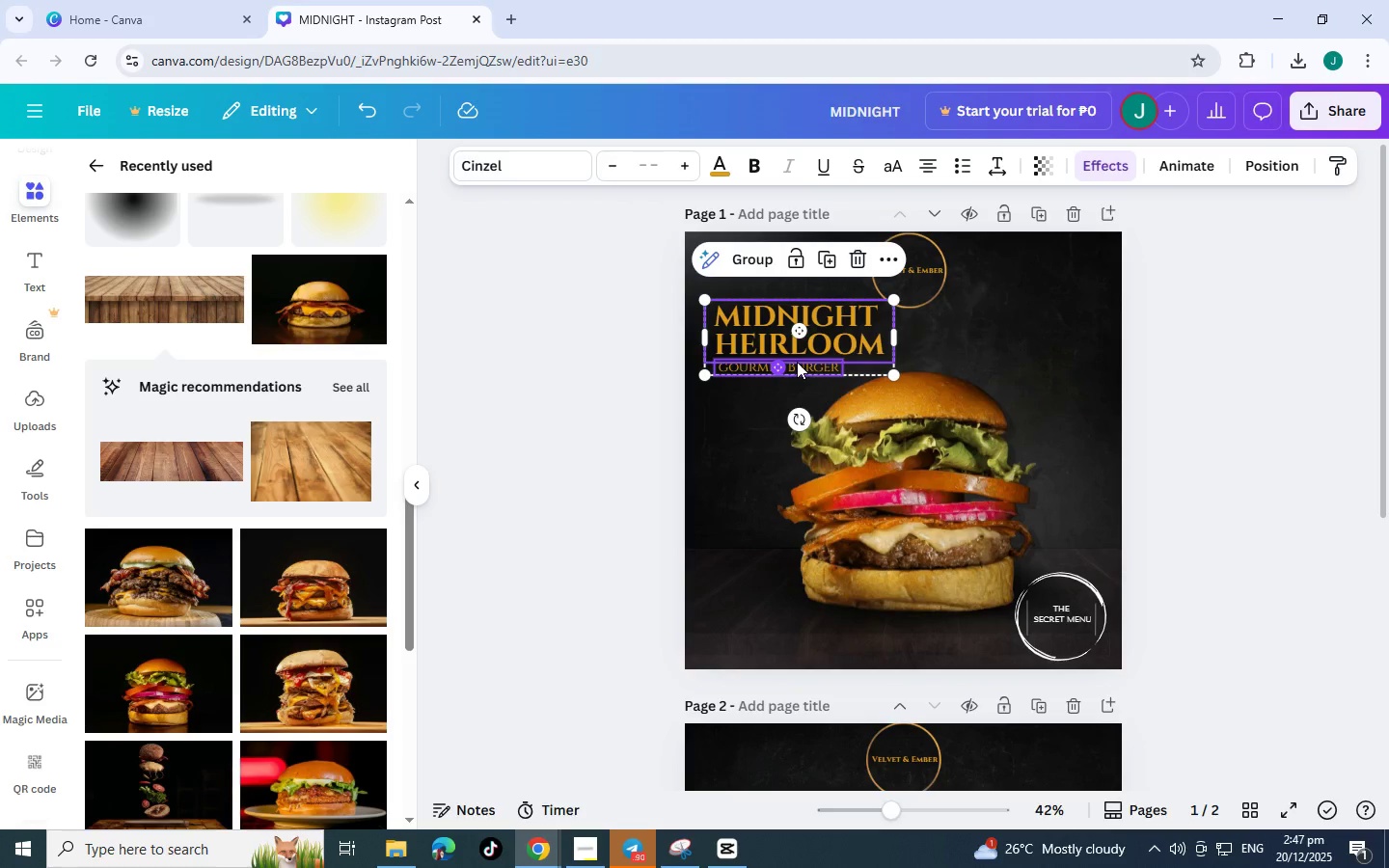 
key(Shift+ShiftLeft)
 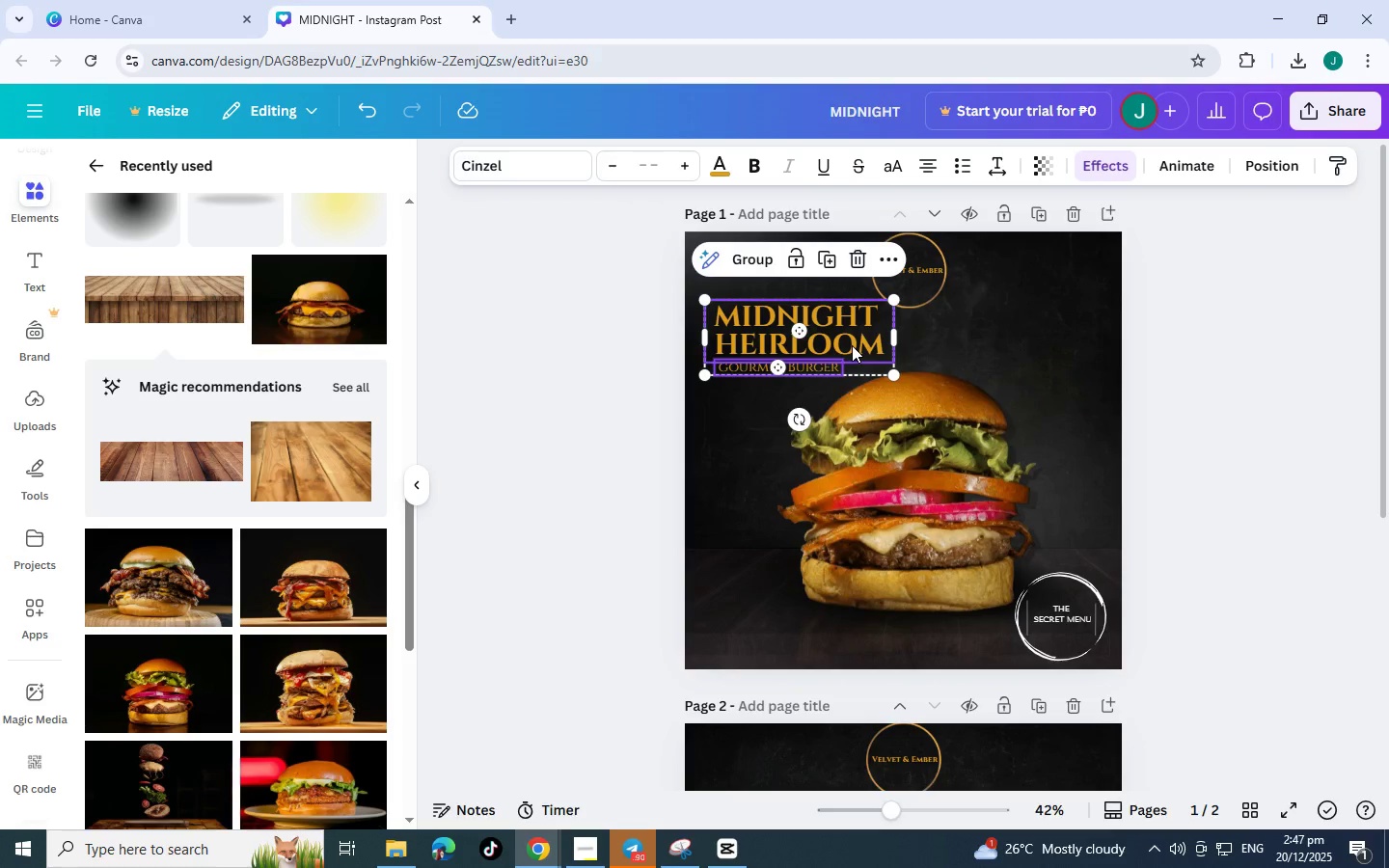 
key(Control+C)
 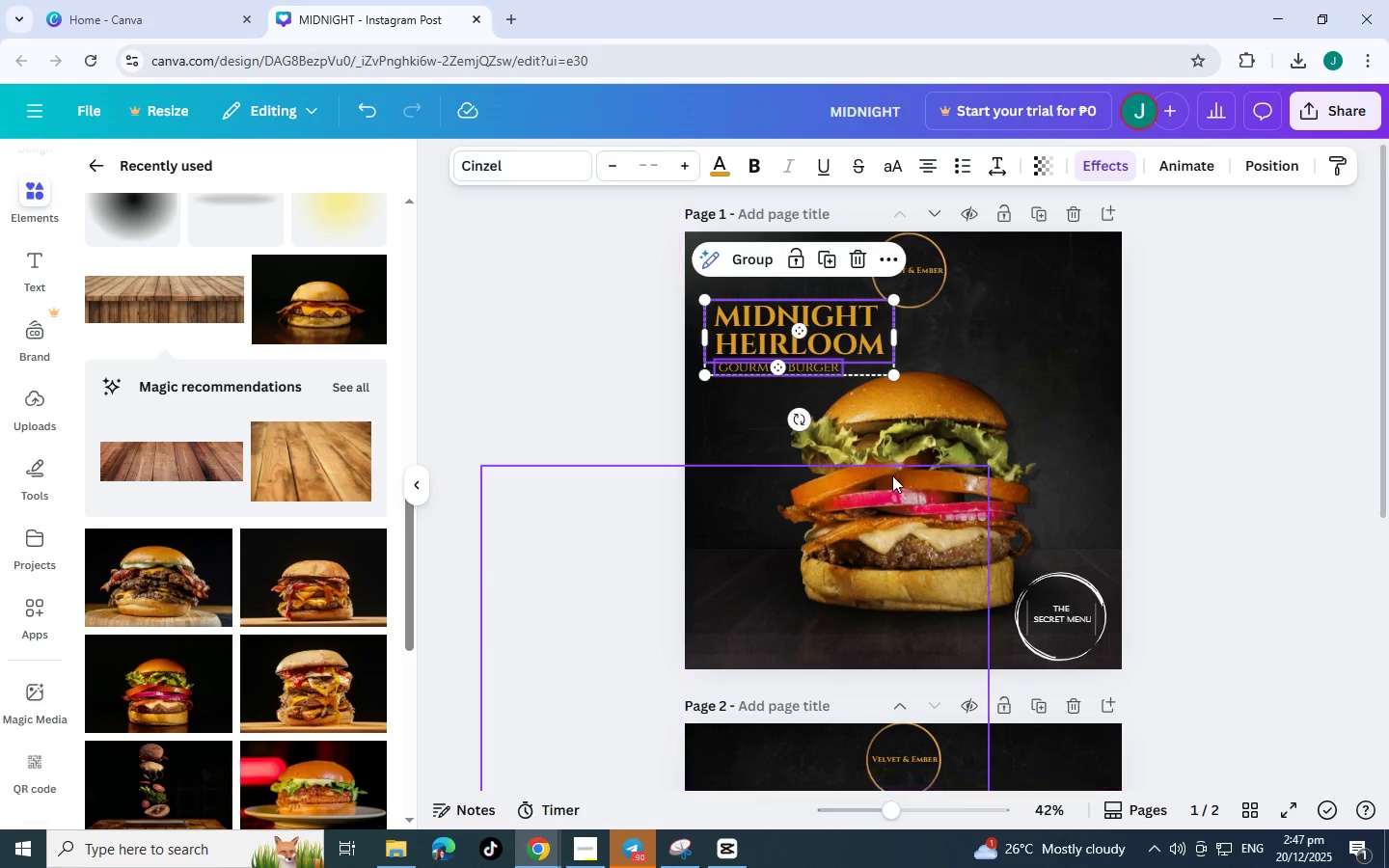 
scroll: coordinate [892, 481], scroll_direction: down, amount: 4.0
 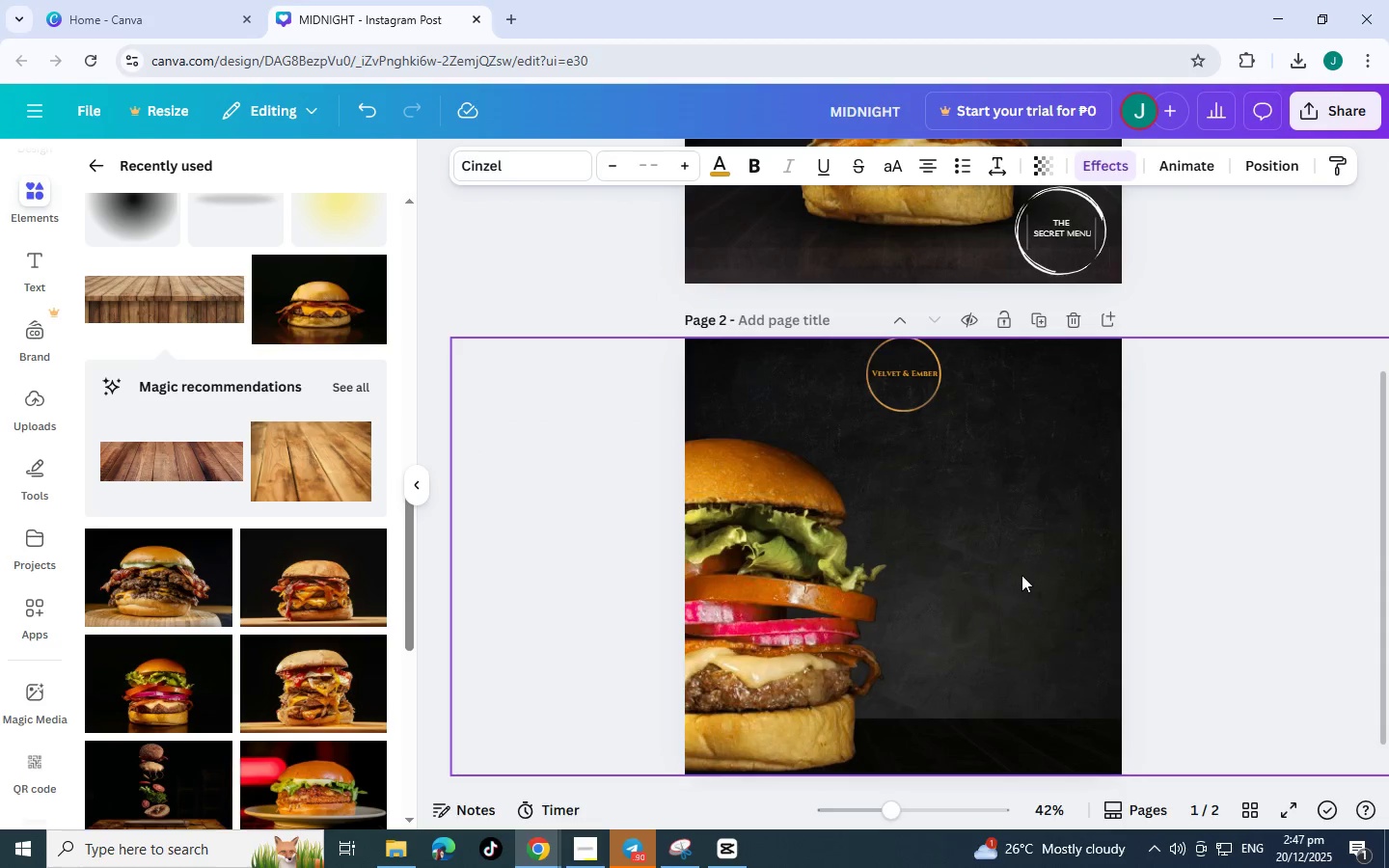 
left_click([1021, 575])
 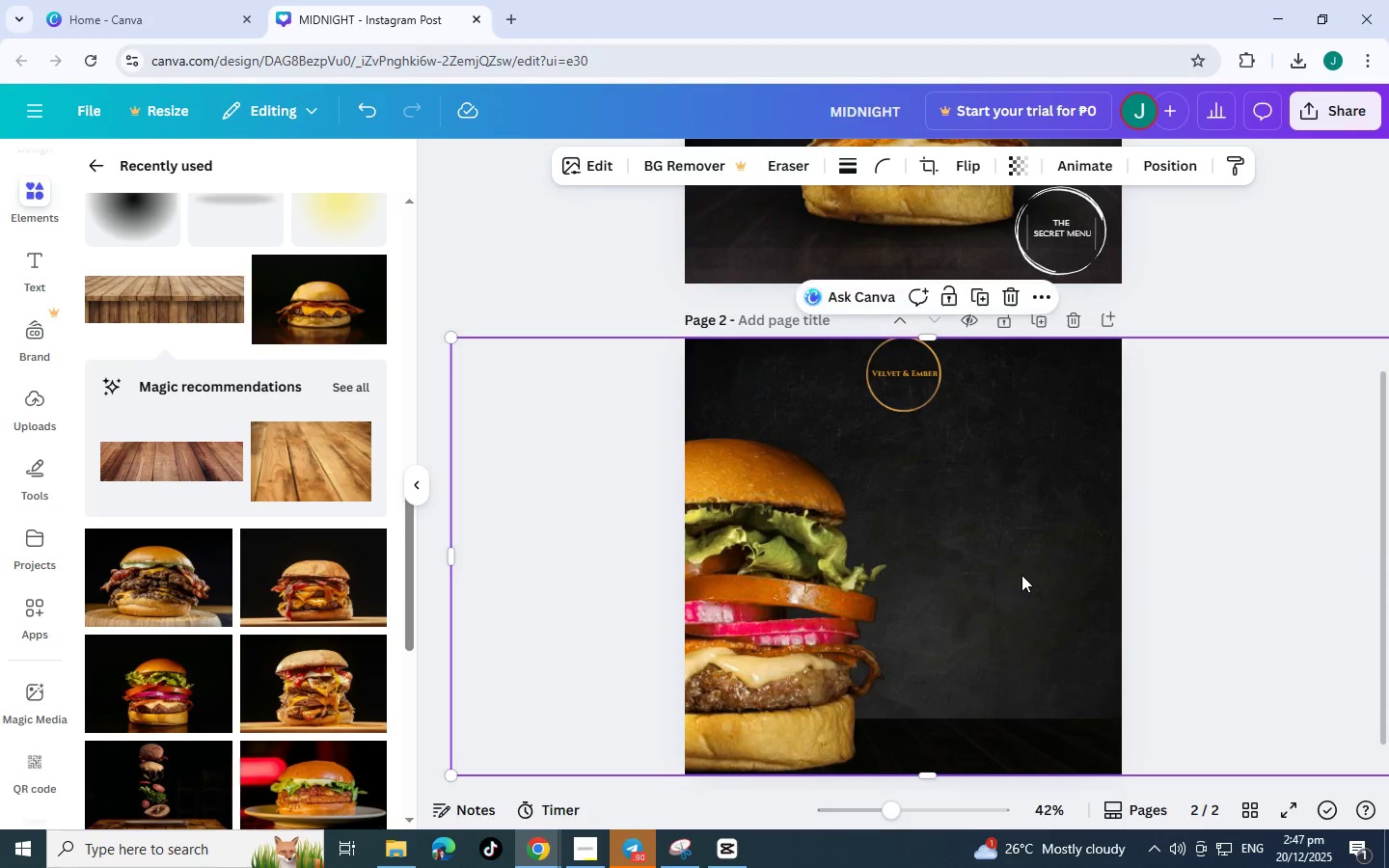 
key(Control+V)
 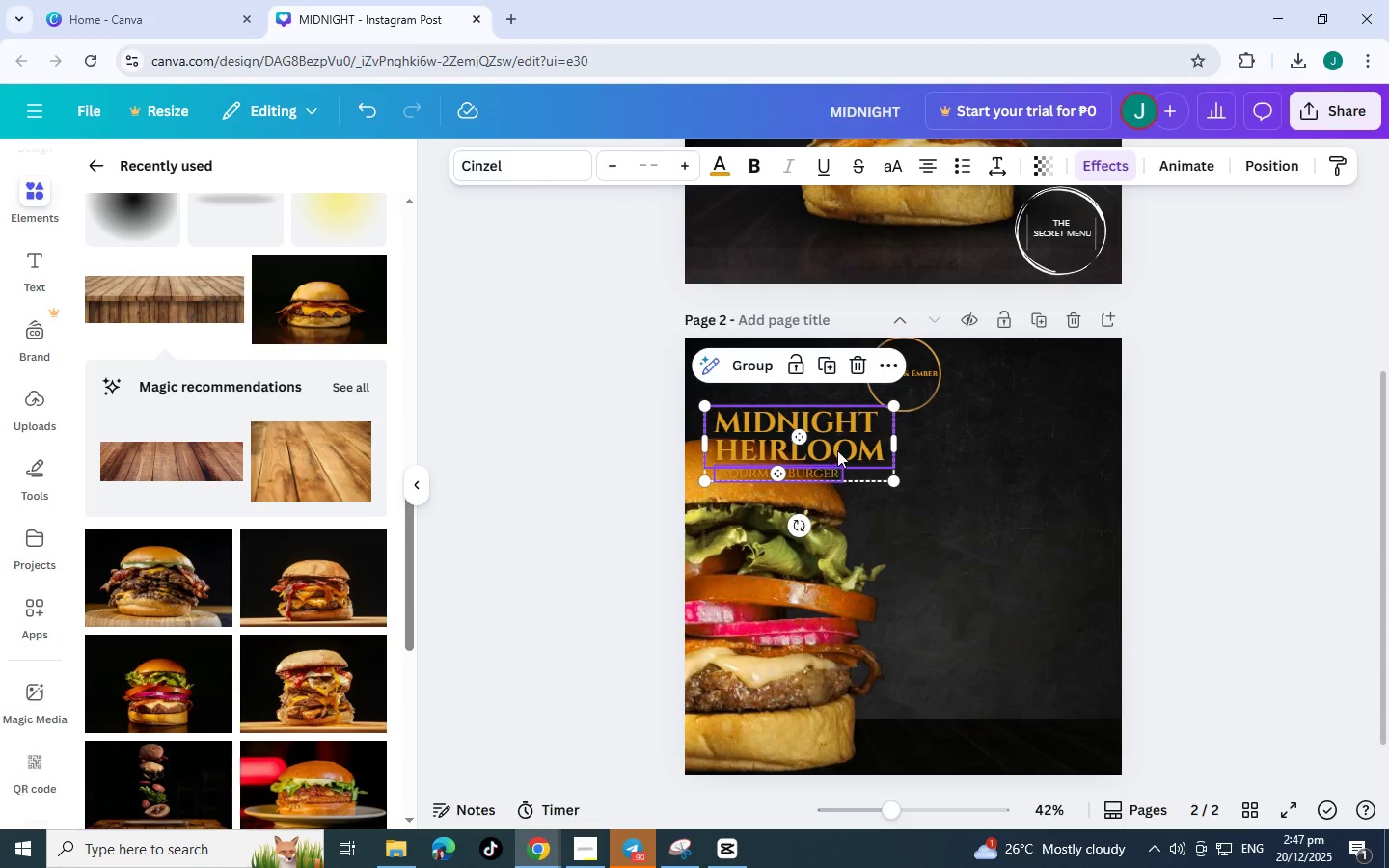 
left_click_drag(start_coordinate=[841, 448], to_coordinate=[1035, 478])
 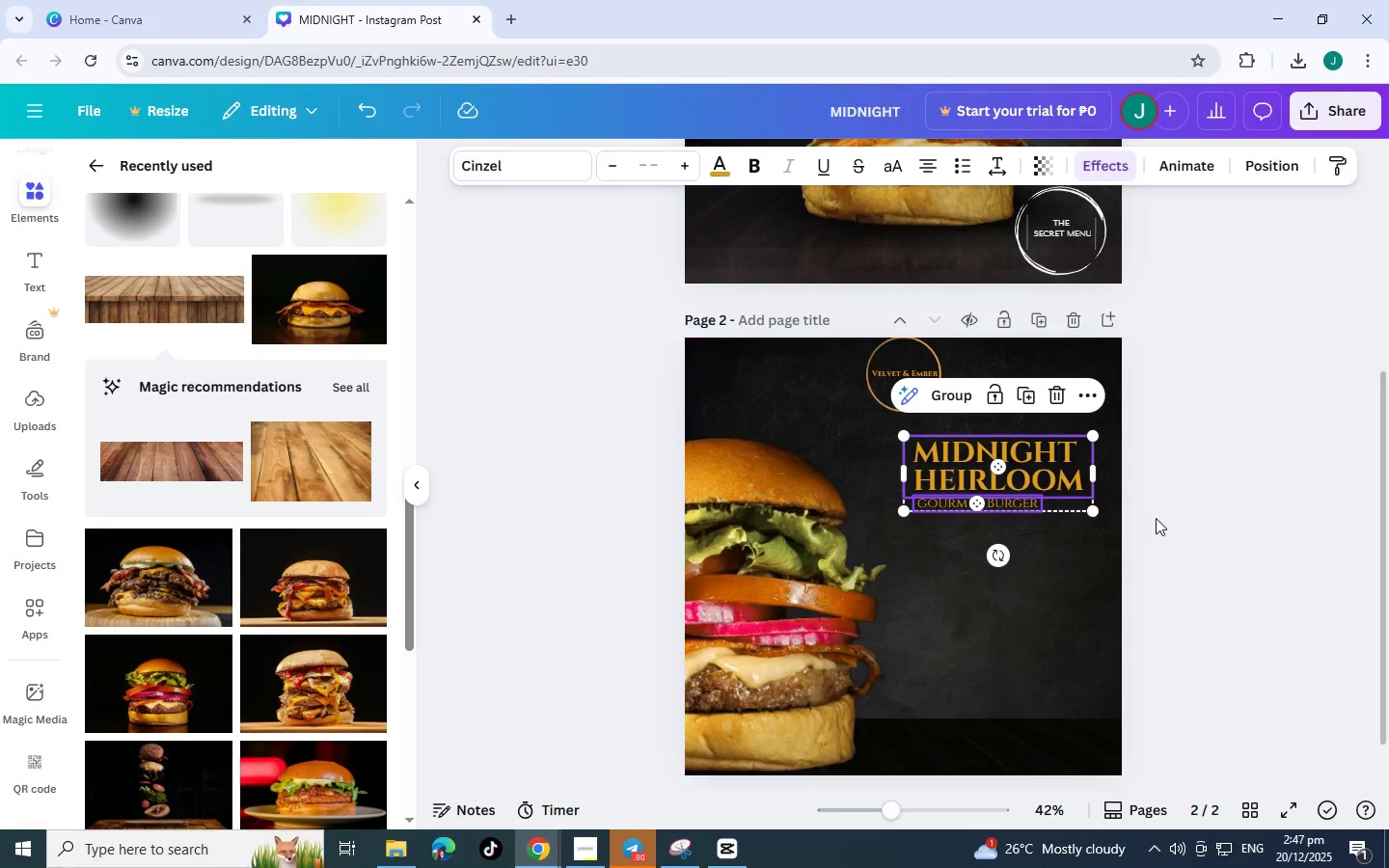 
left_click([1156, 518])
 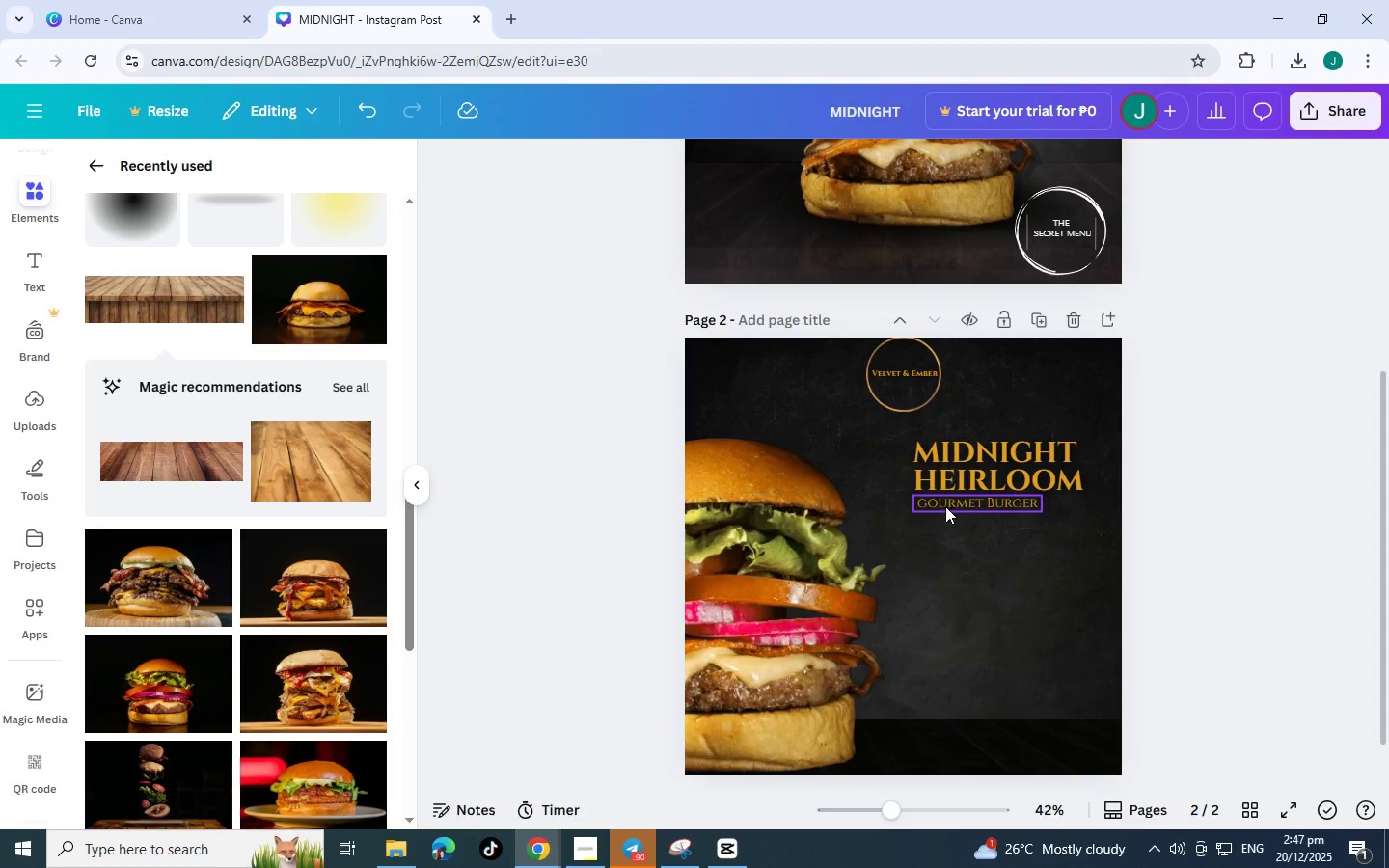 
left_click([945, 506])
 